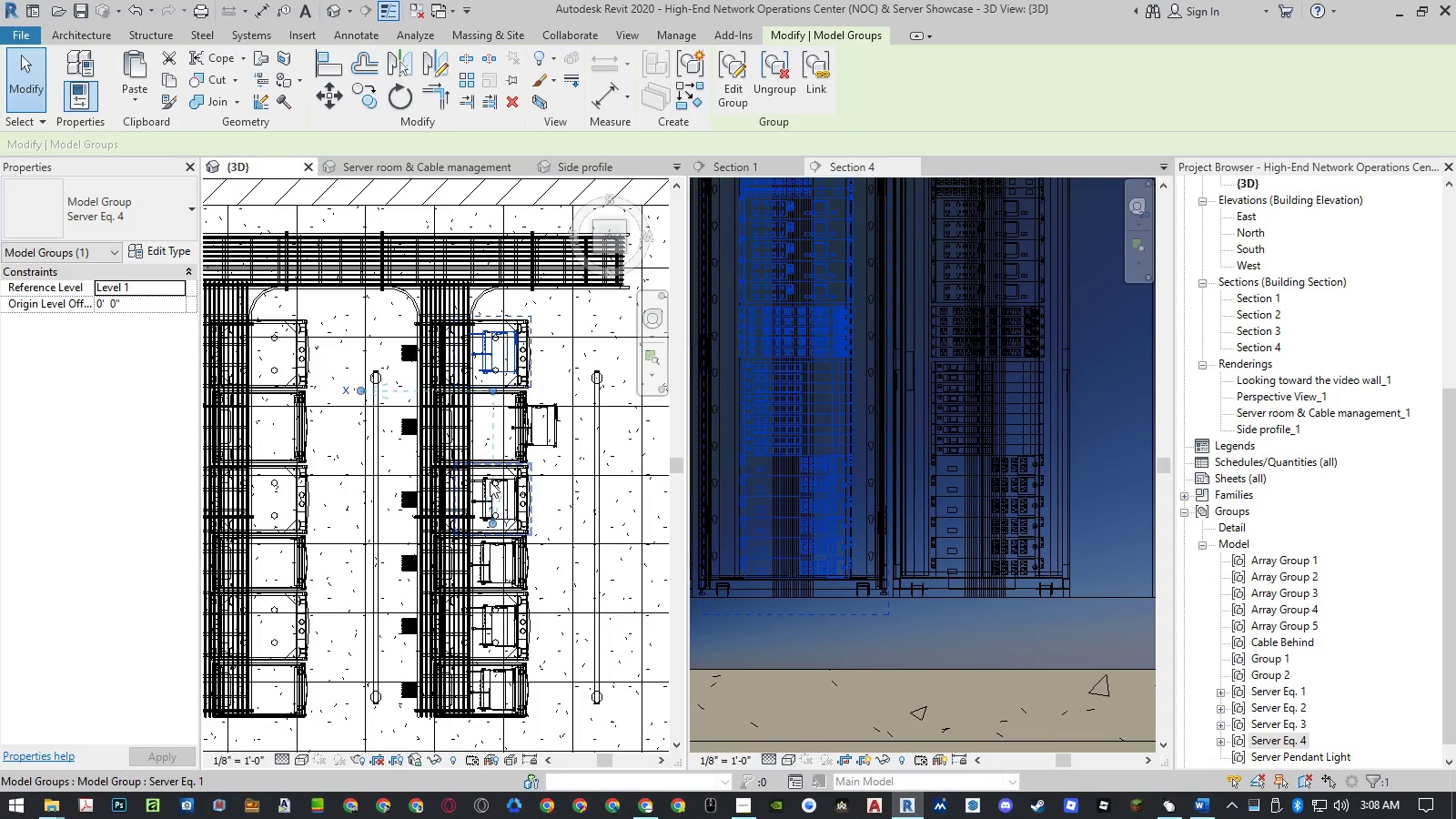 
hold_key(key=ControlLeft, duration=1.5)
left_click([490, 484])
 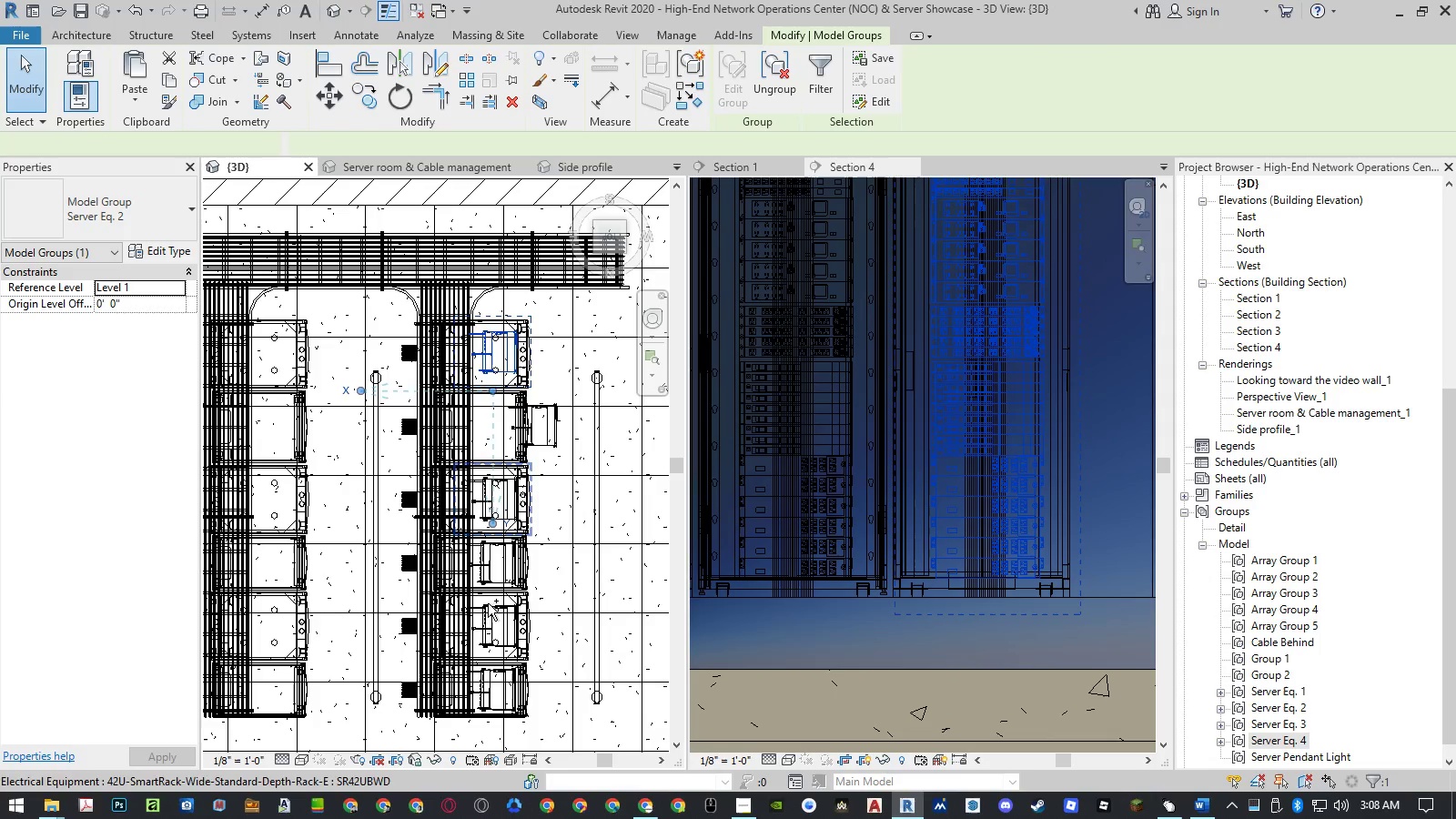 
hold_key(key=ControlLeft, duration=1.53)
 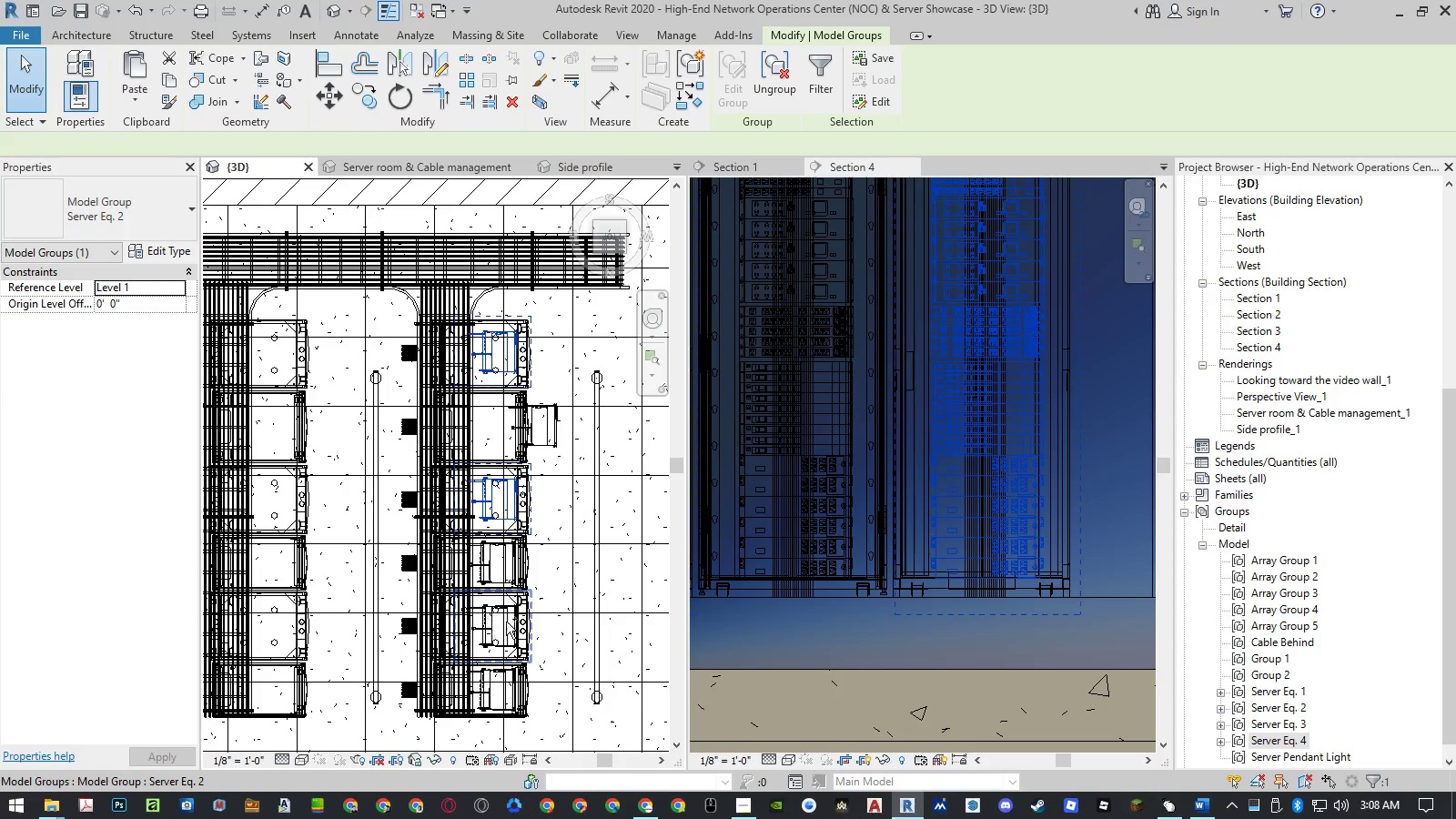 
hold_key(key=ControlLeft, duration=0.53)
left_click([487, 618])
 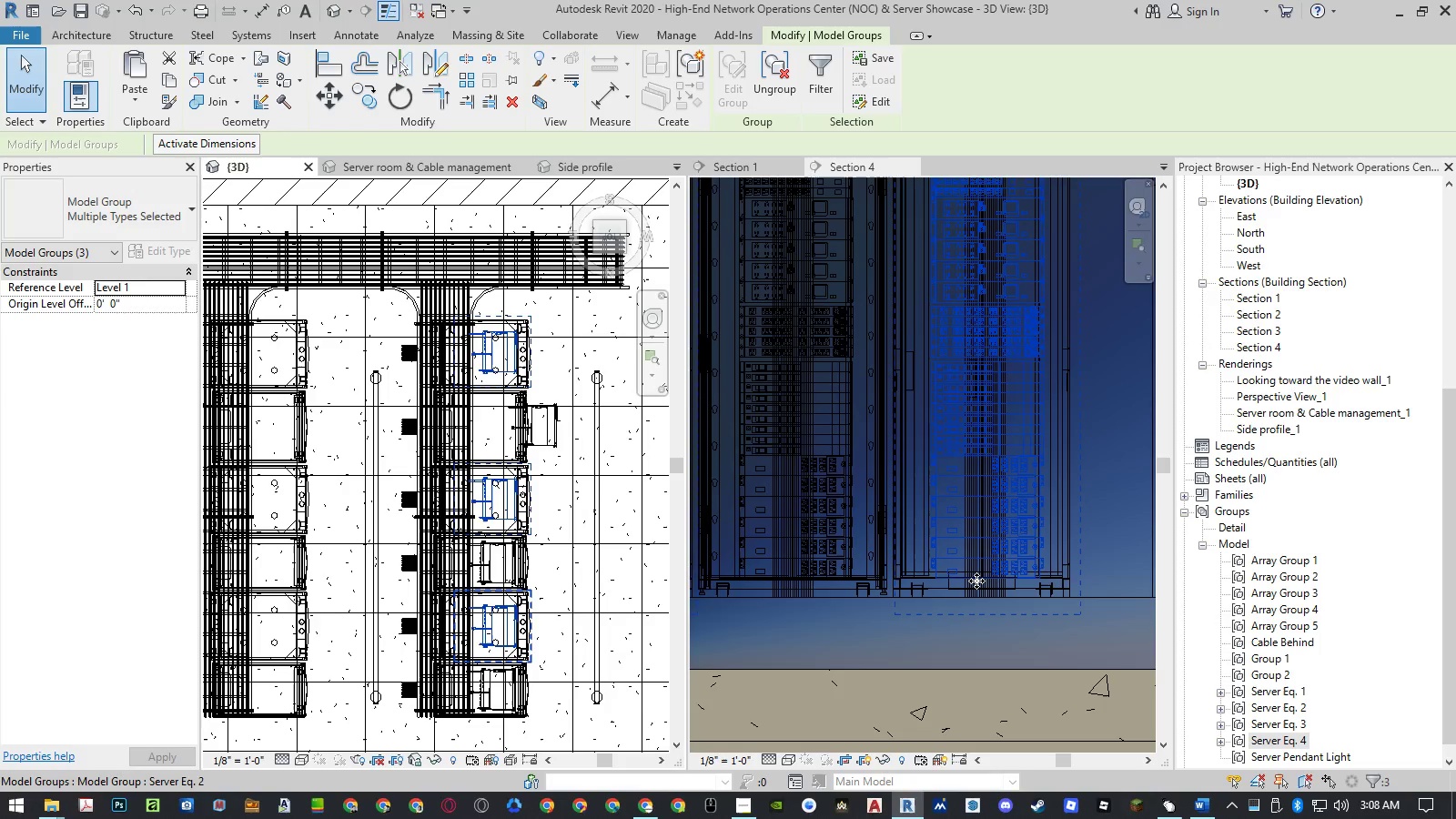 
scroll: coordinate [976, 578], scroll_direction: up, amount: 8.0
 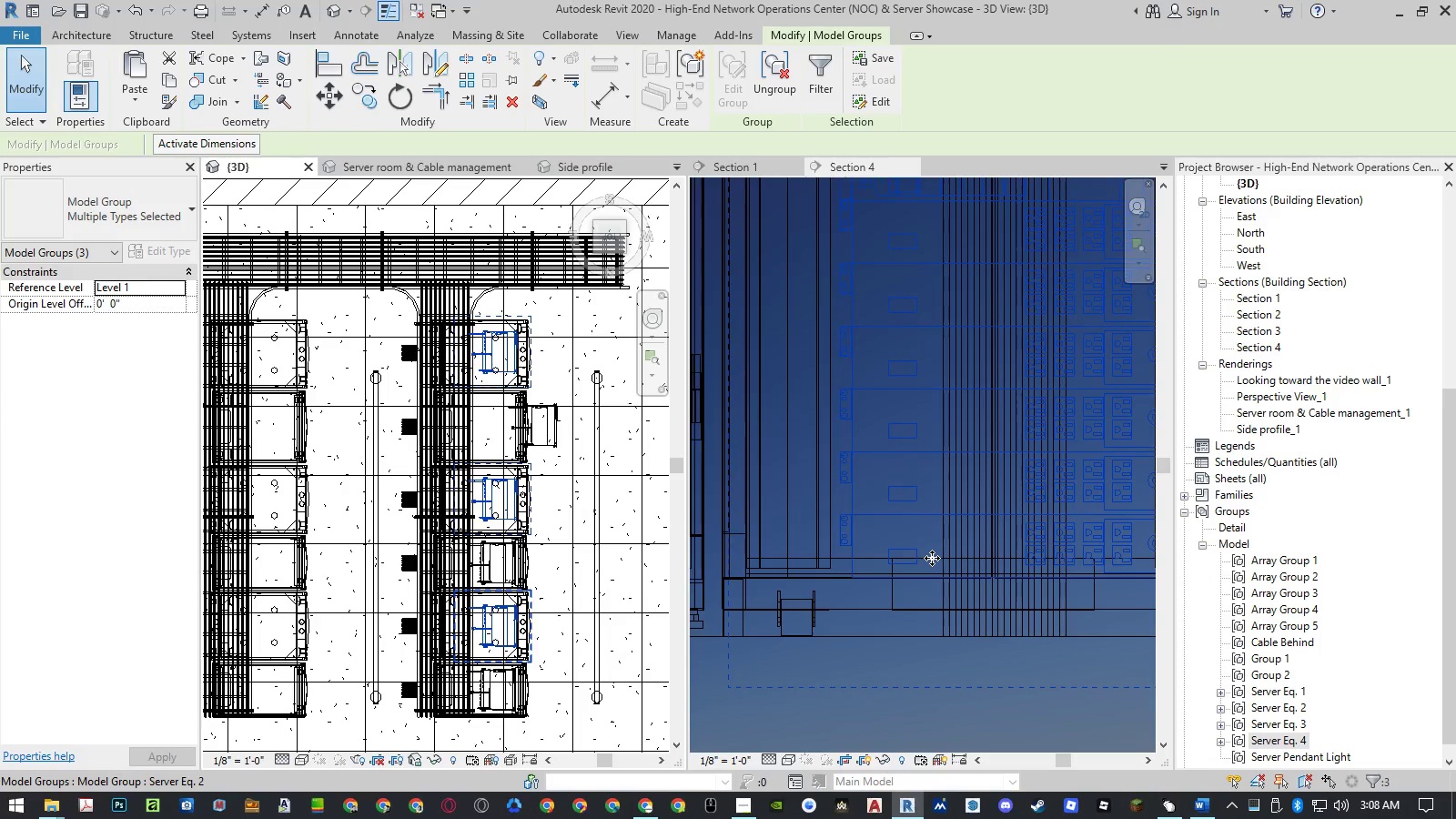 
type(mv)
 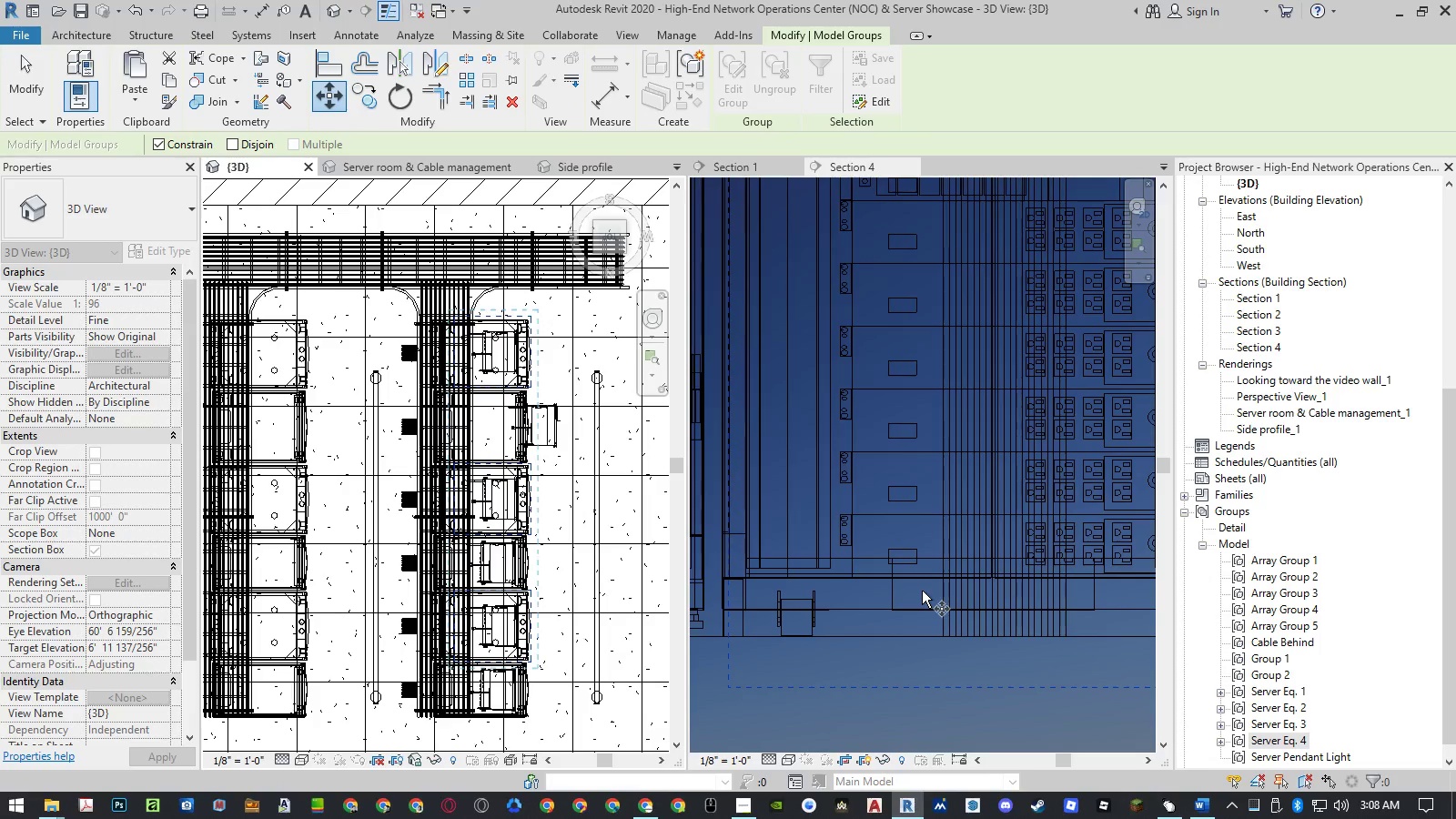 
left_click([922, 591])
 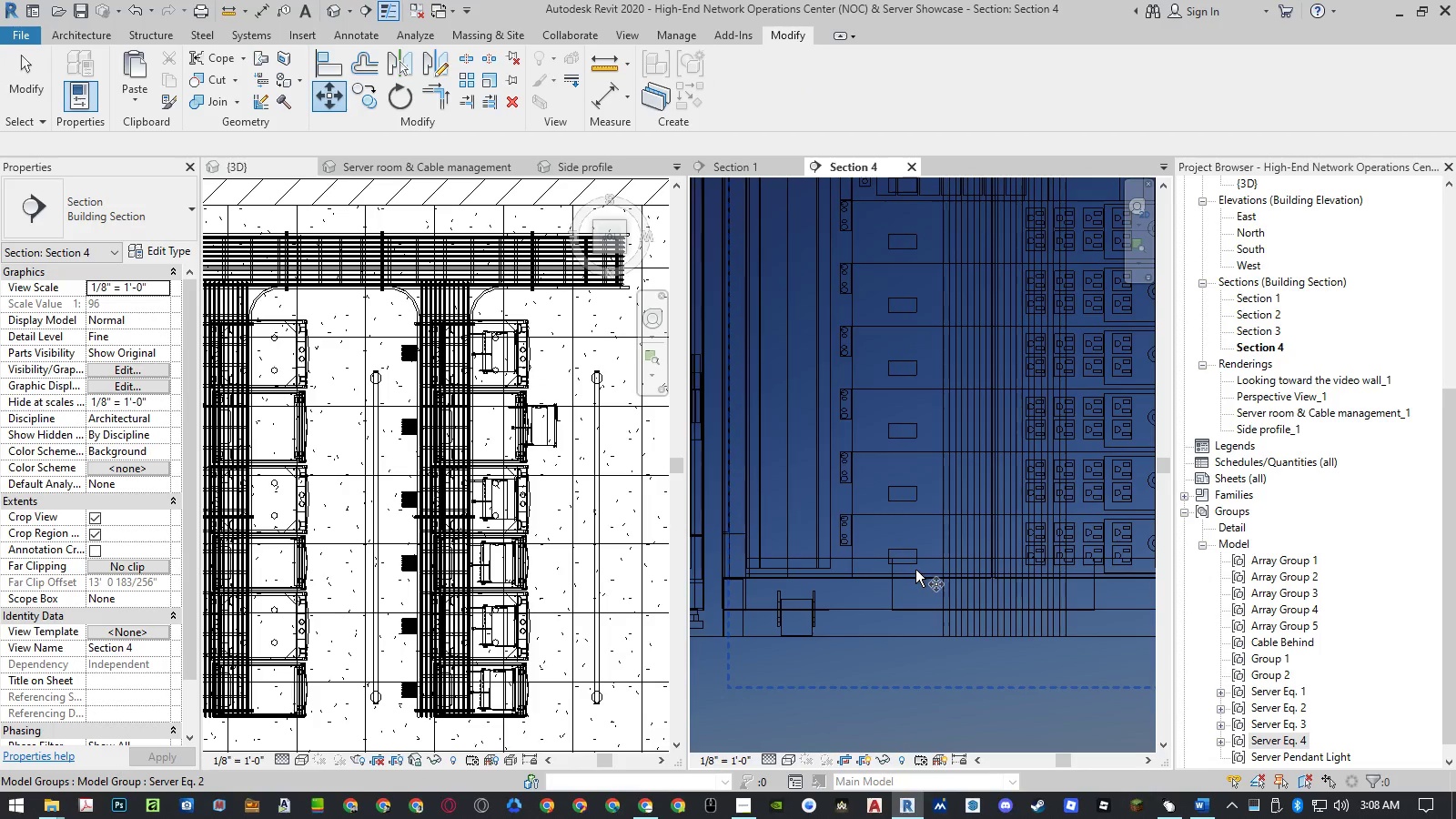 
key(Escape)
 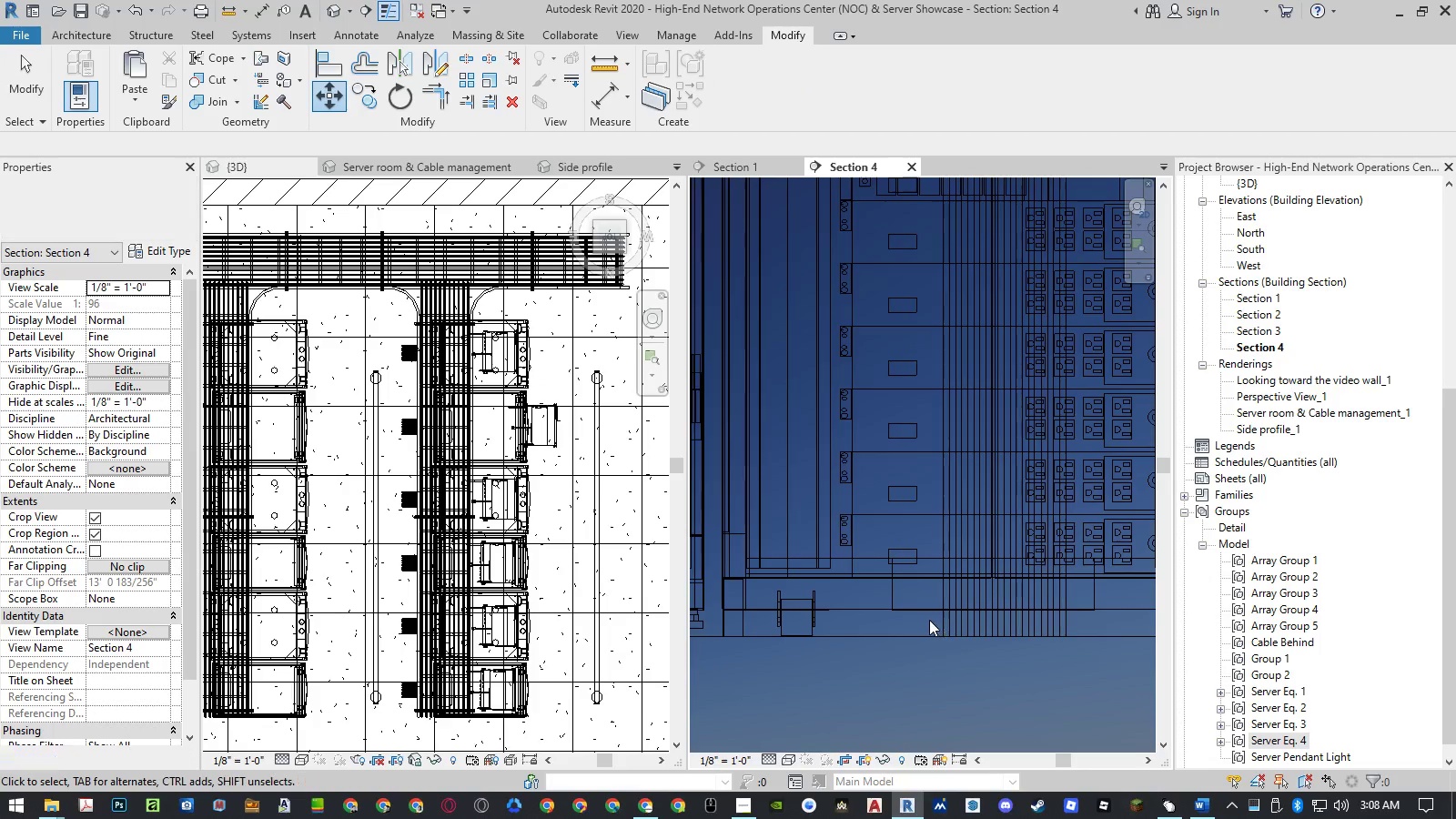 
key(Escape)
 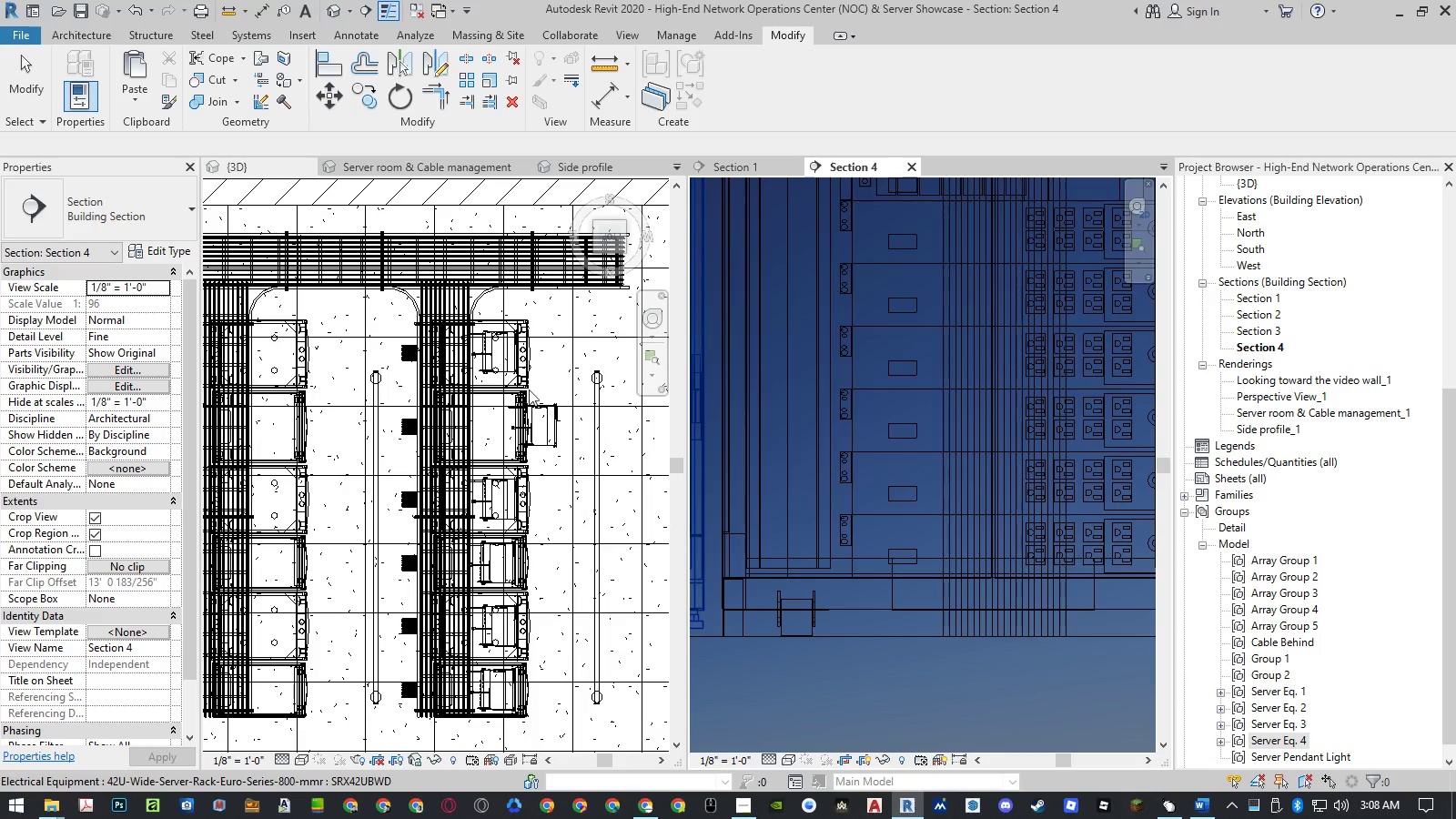 
left_click([491, 361])
 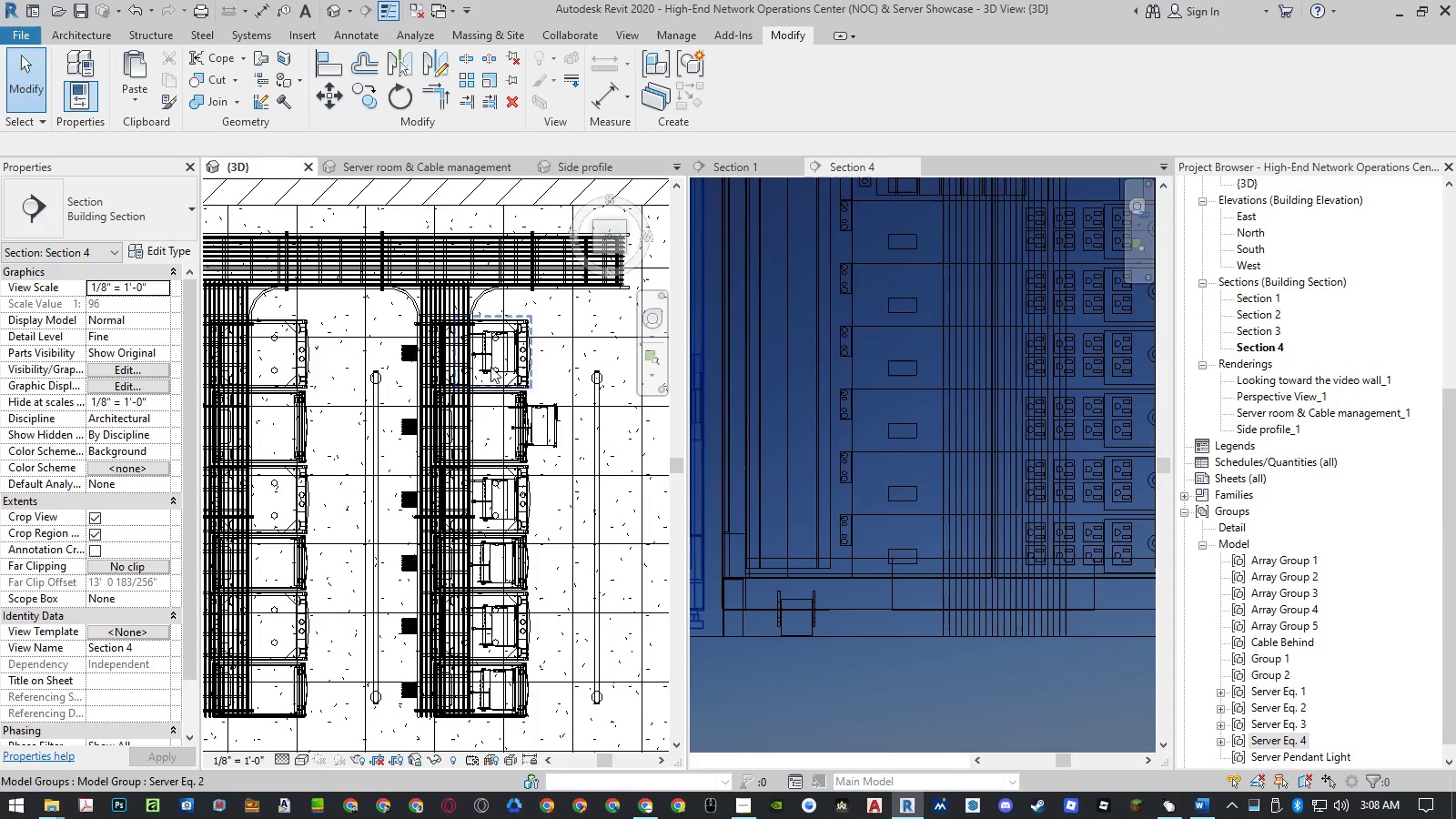 
left_click([490, 367])
 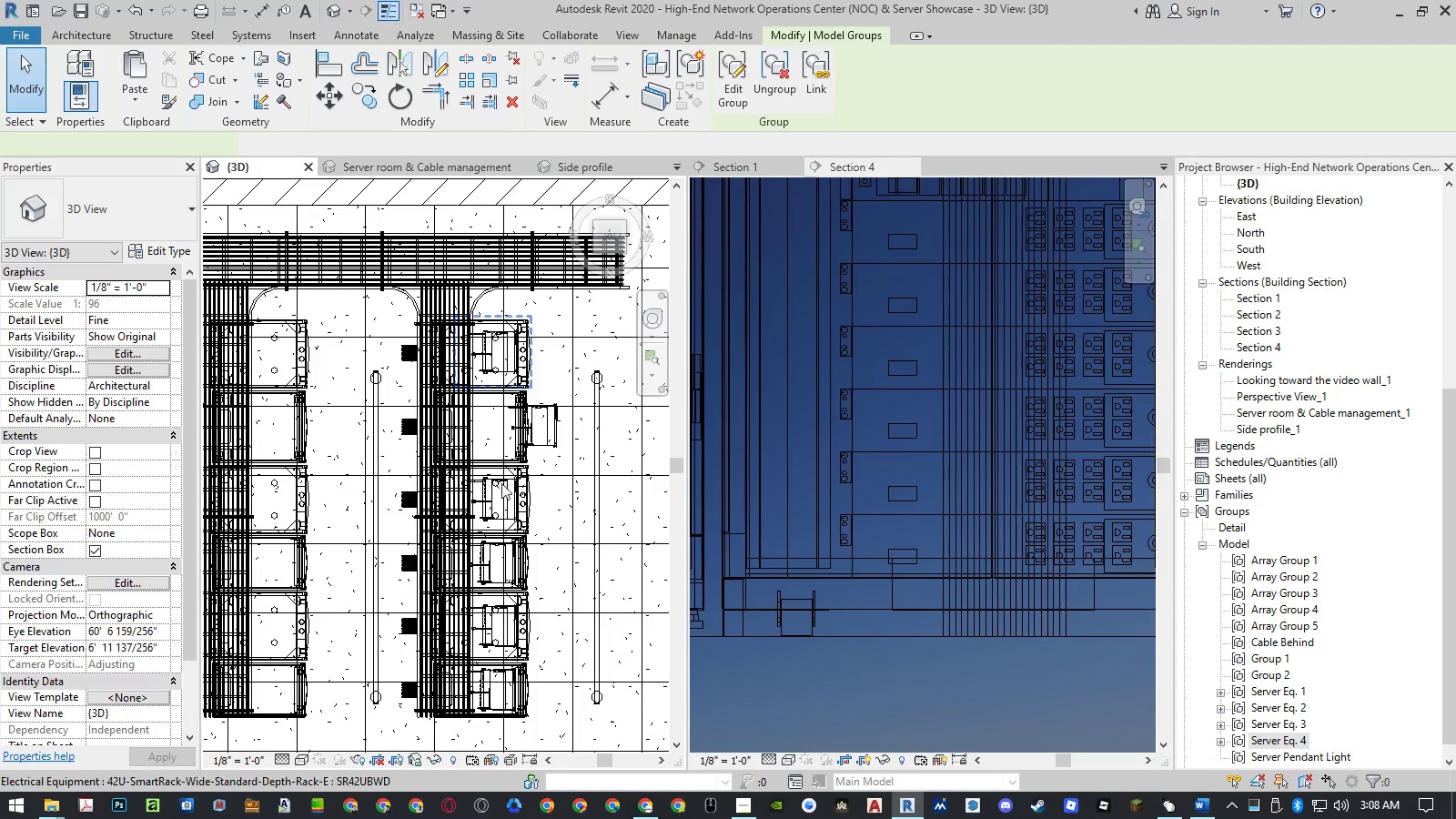 
hold_key(key=ControlLeft, duration=1.52)
left_click([490, 492])
 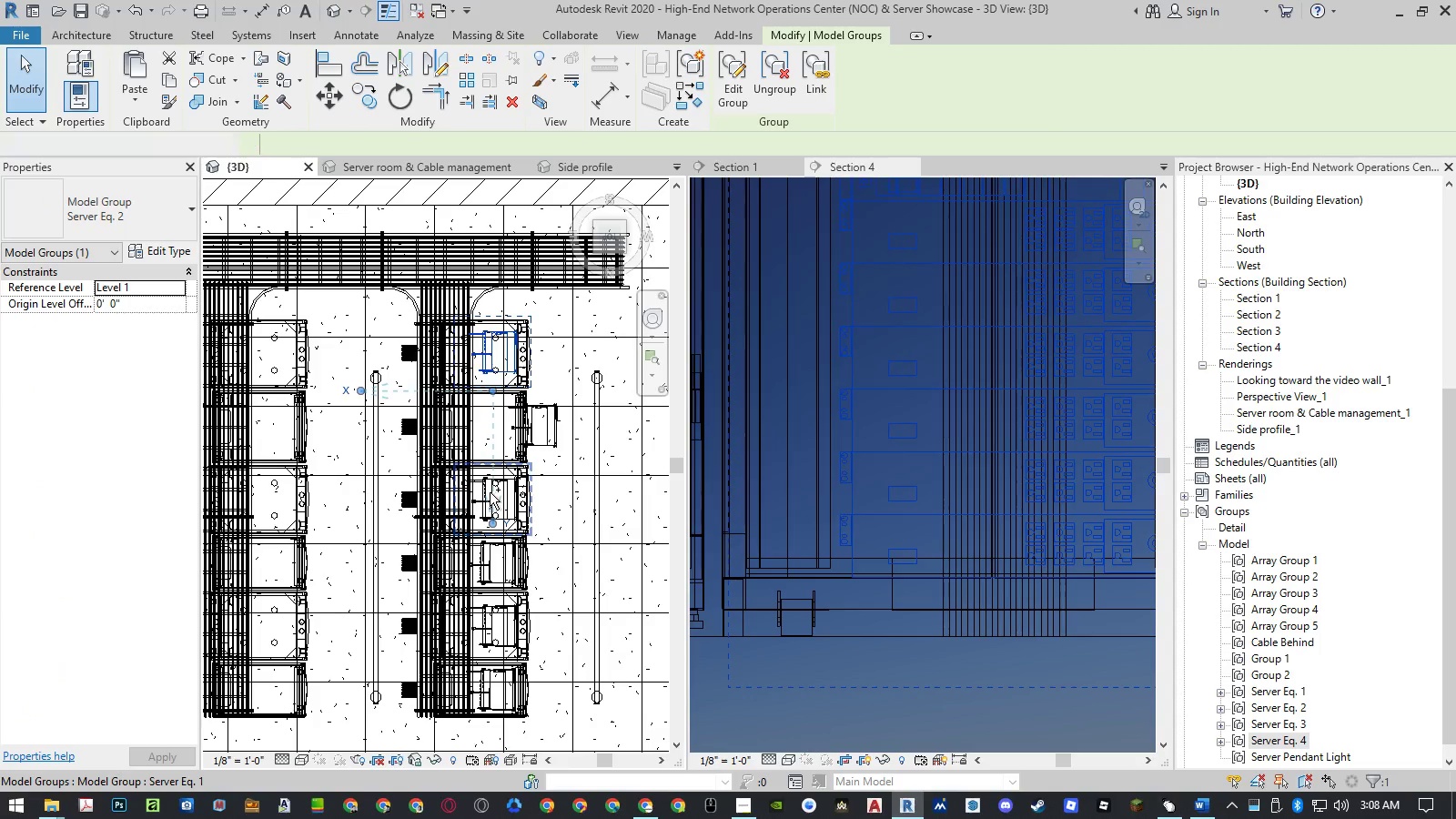 
hold_key(key=ControlLeft, duration=1.52)
 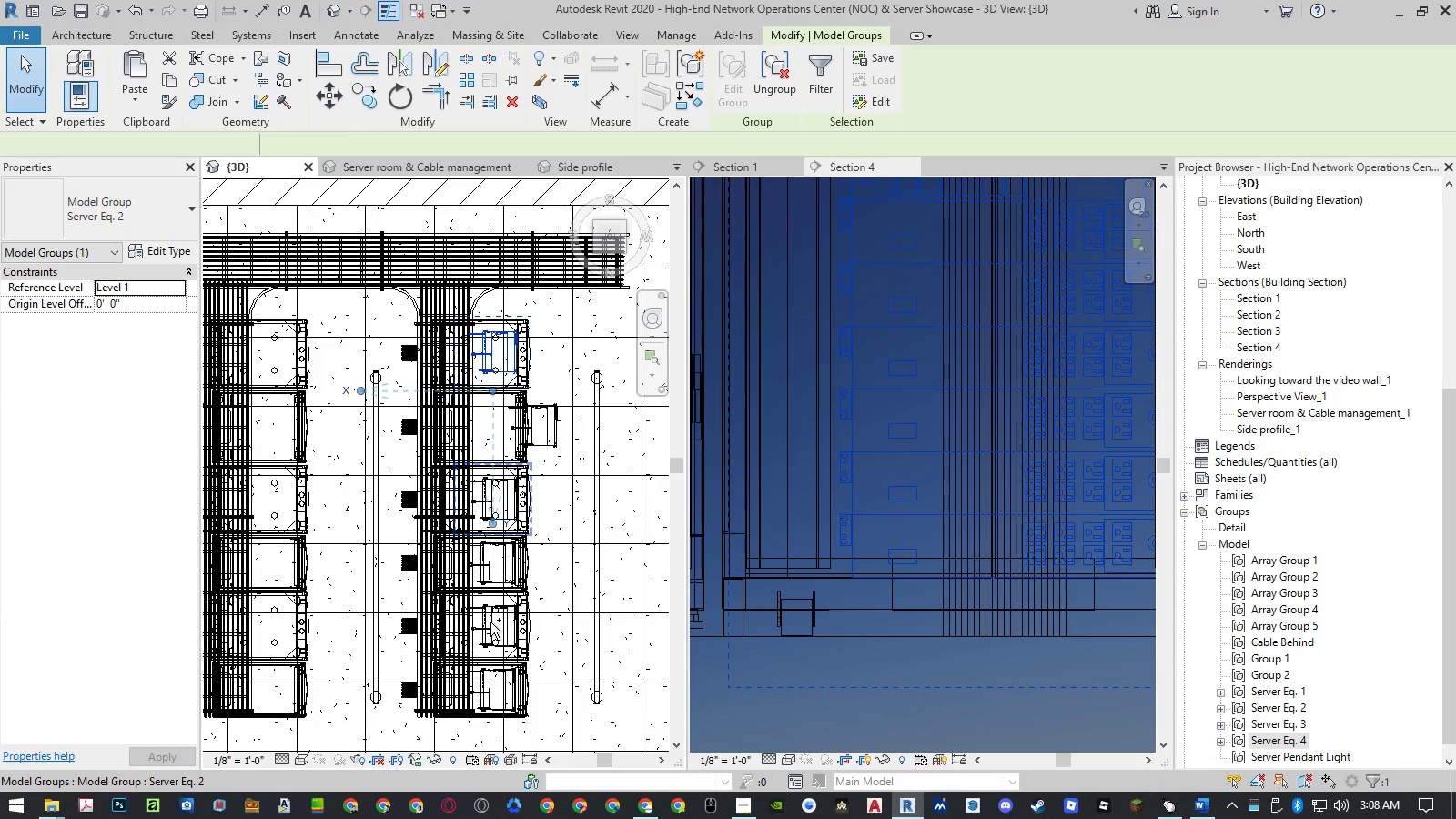 
hold_key(key=ControlLeft, duration=1.5)
left_click([490, 622])
 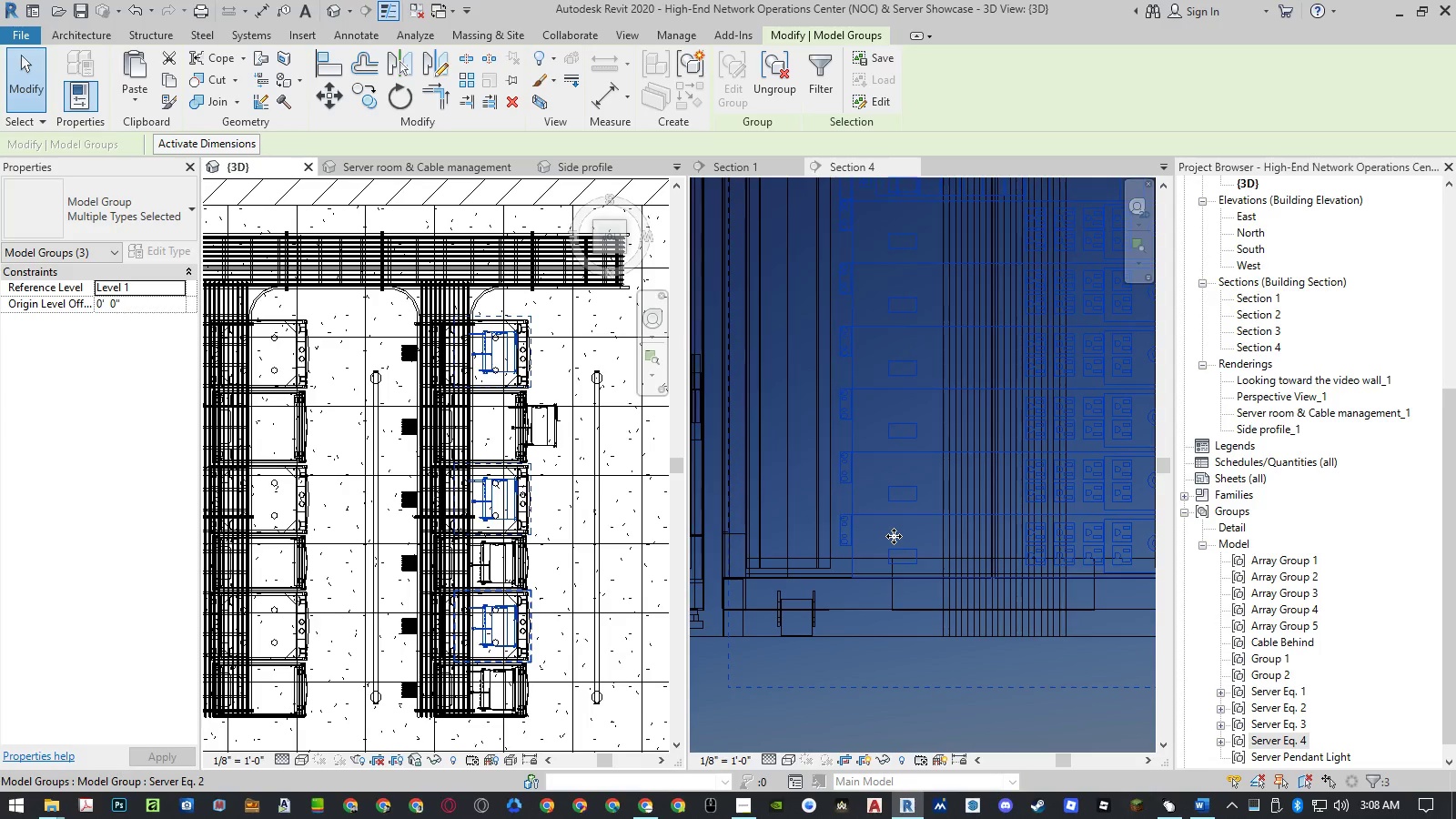 
wait(7.16)
 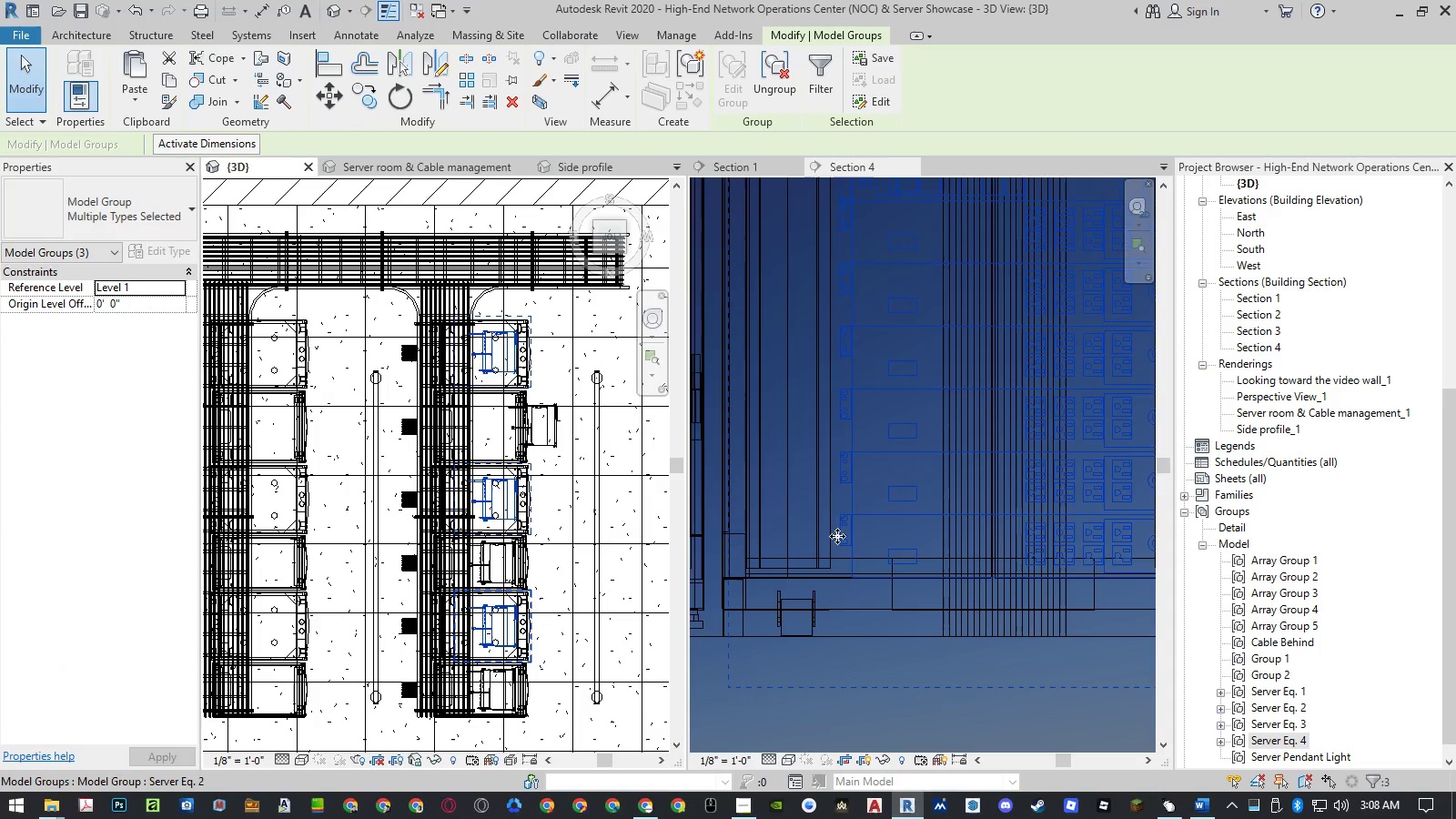 
key(Escape)
 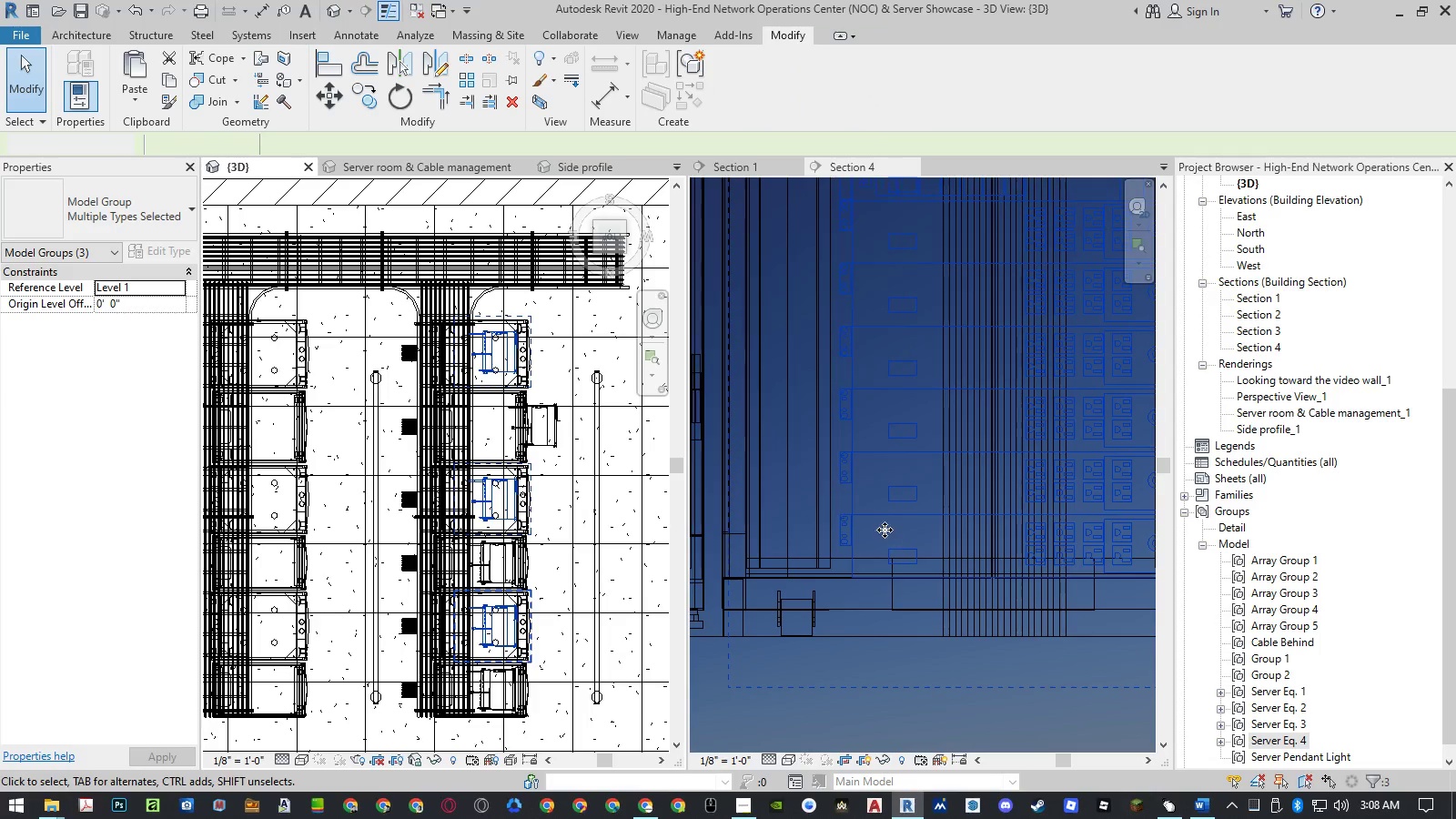 
key(Escape)
 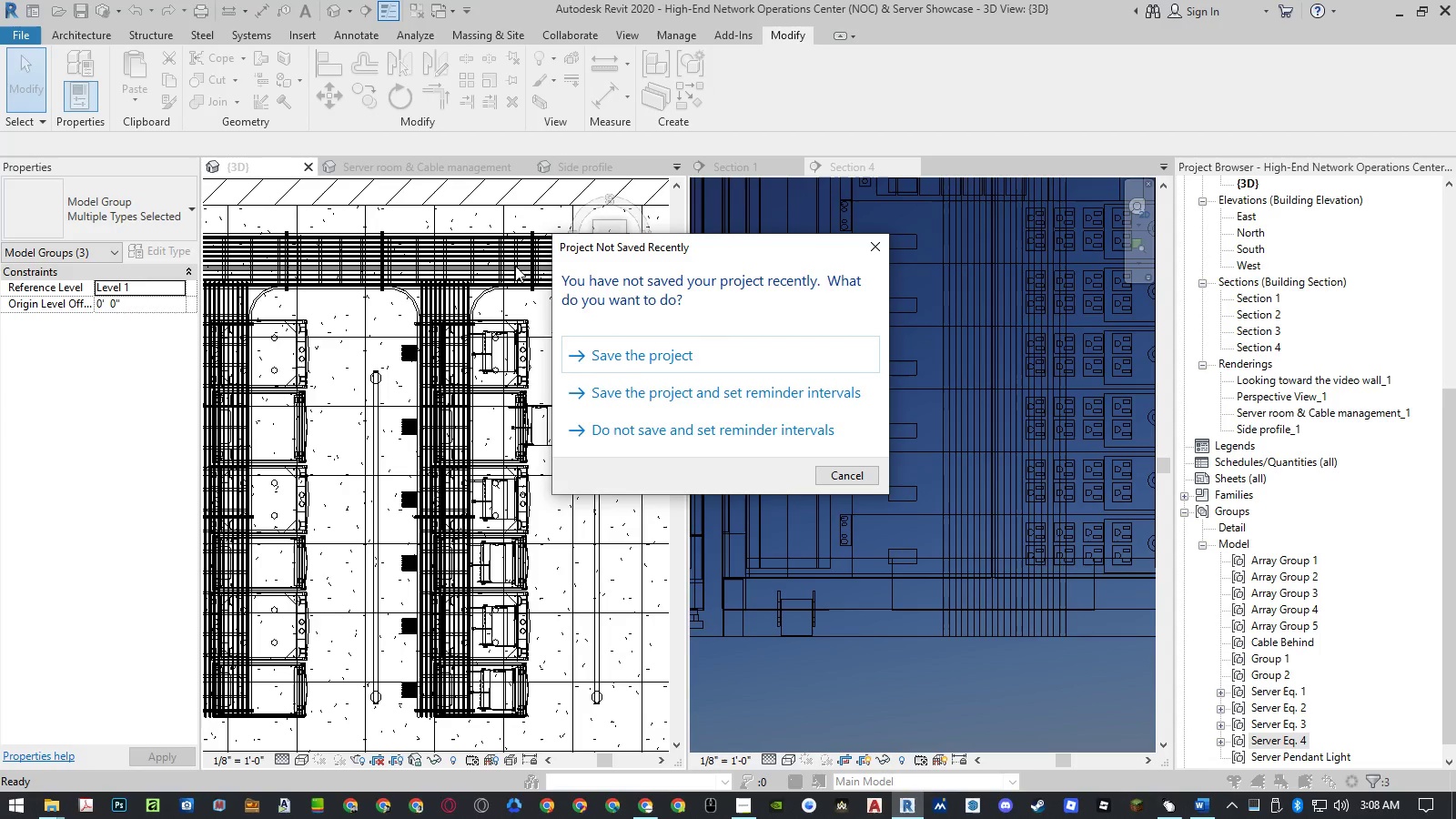 
left_click([640, 362])
 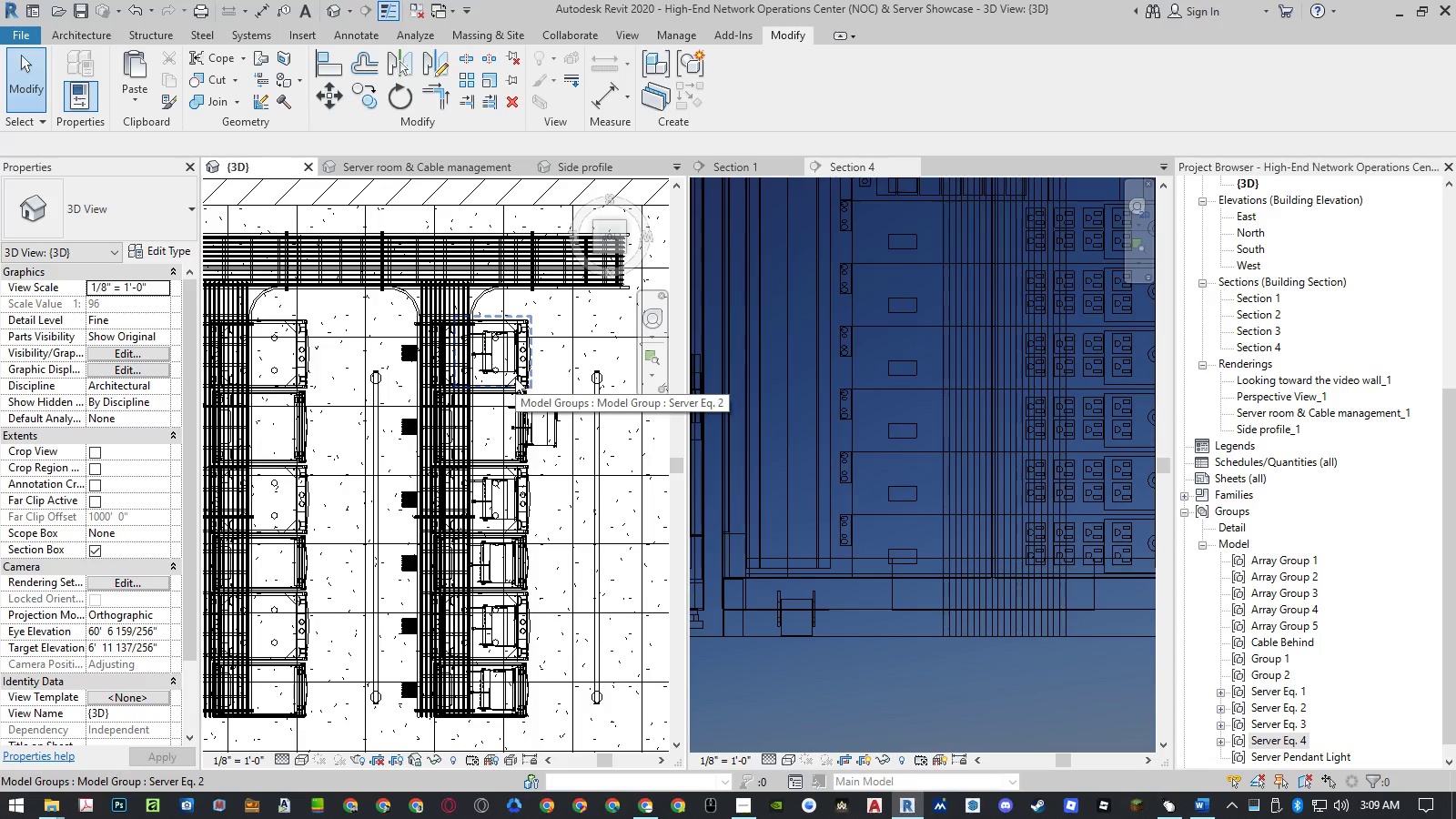 
wait(20.0)
 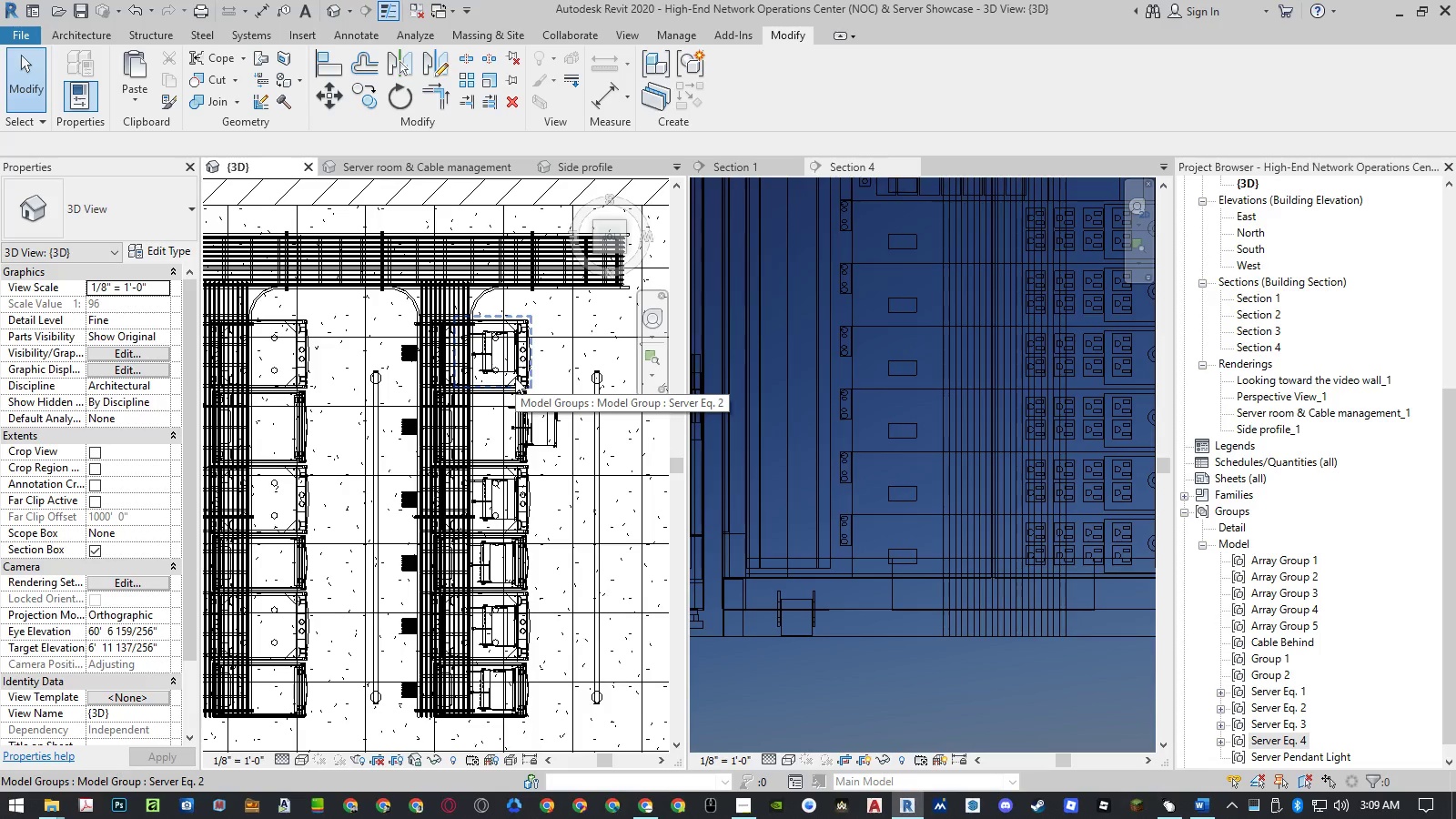 
scroll: coordinate [487, 322], scroll_direction: up, amount: 4.0
 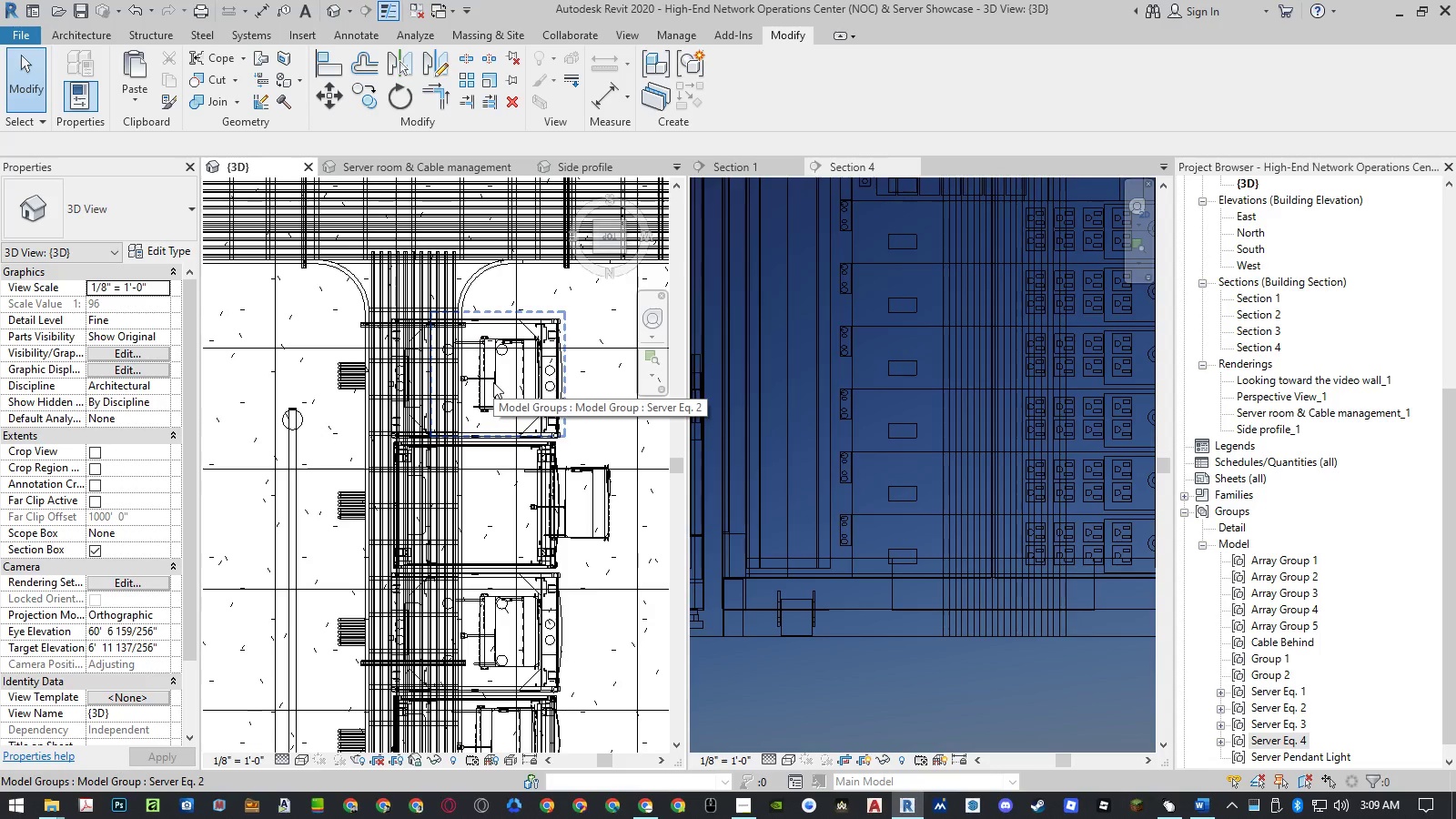 
left_click([493, 382])
 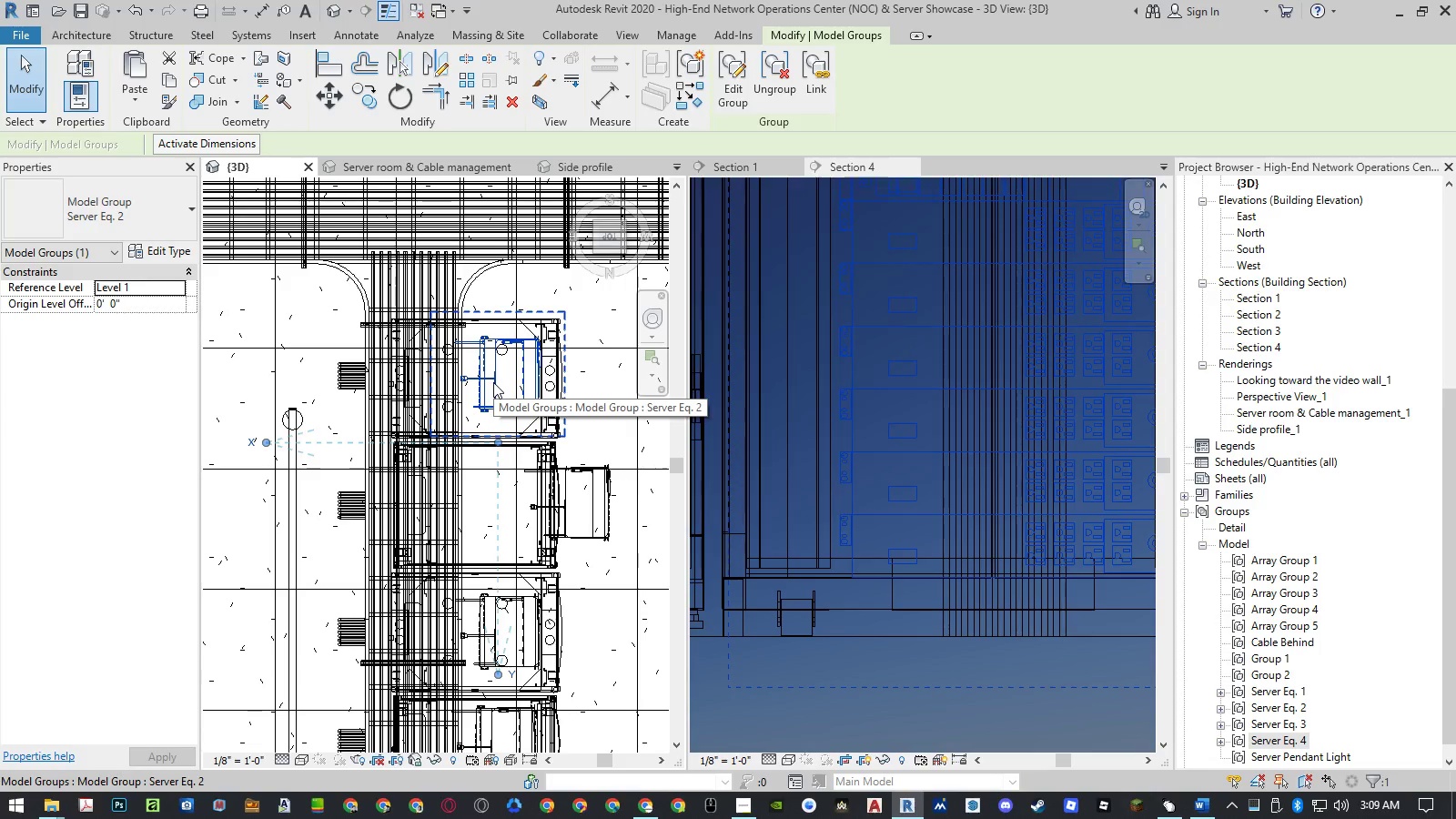 
wait(6.2)
 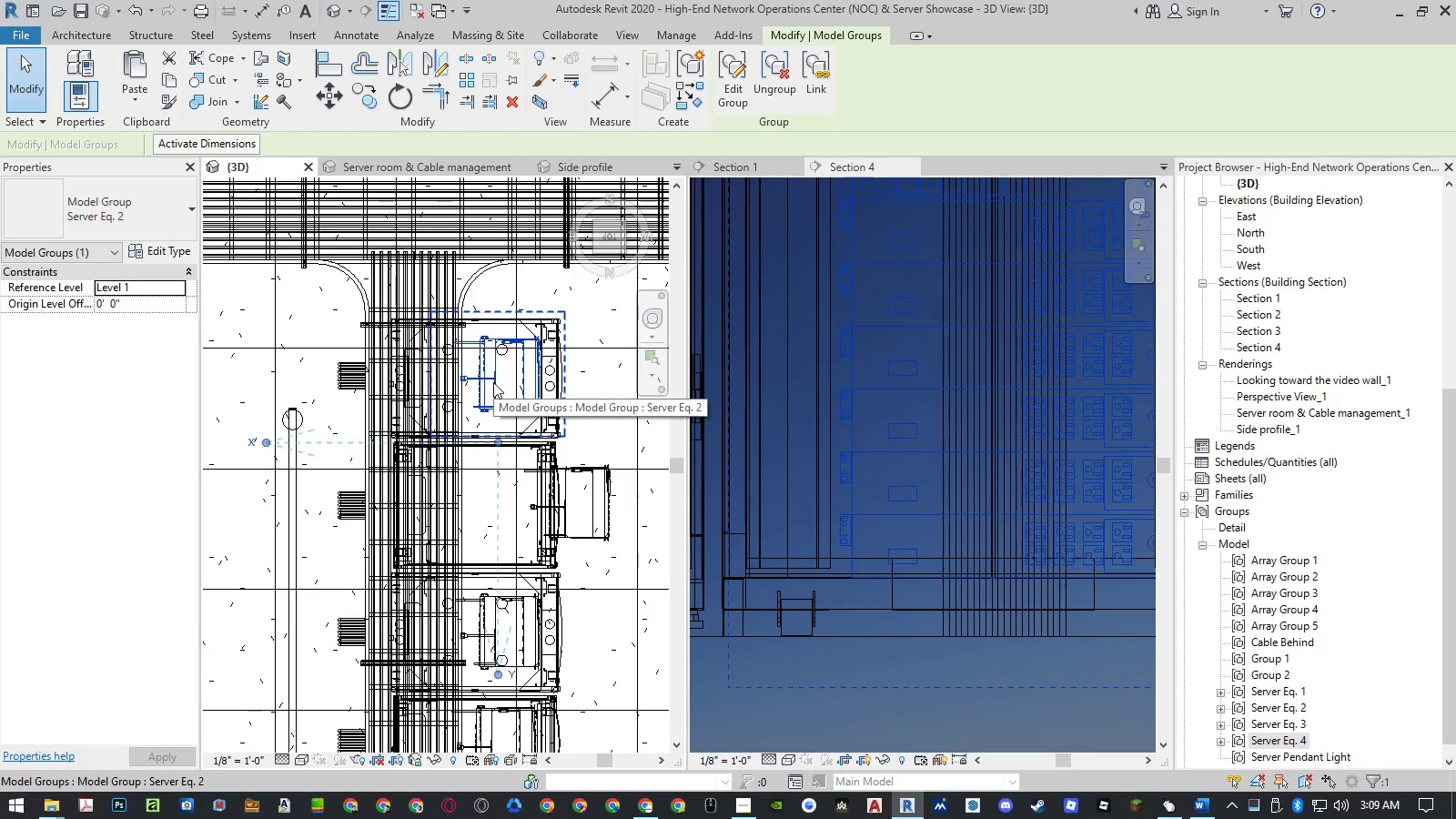 
left_click([470, 167])
 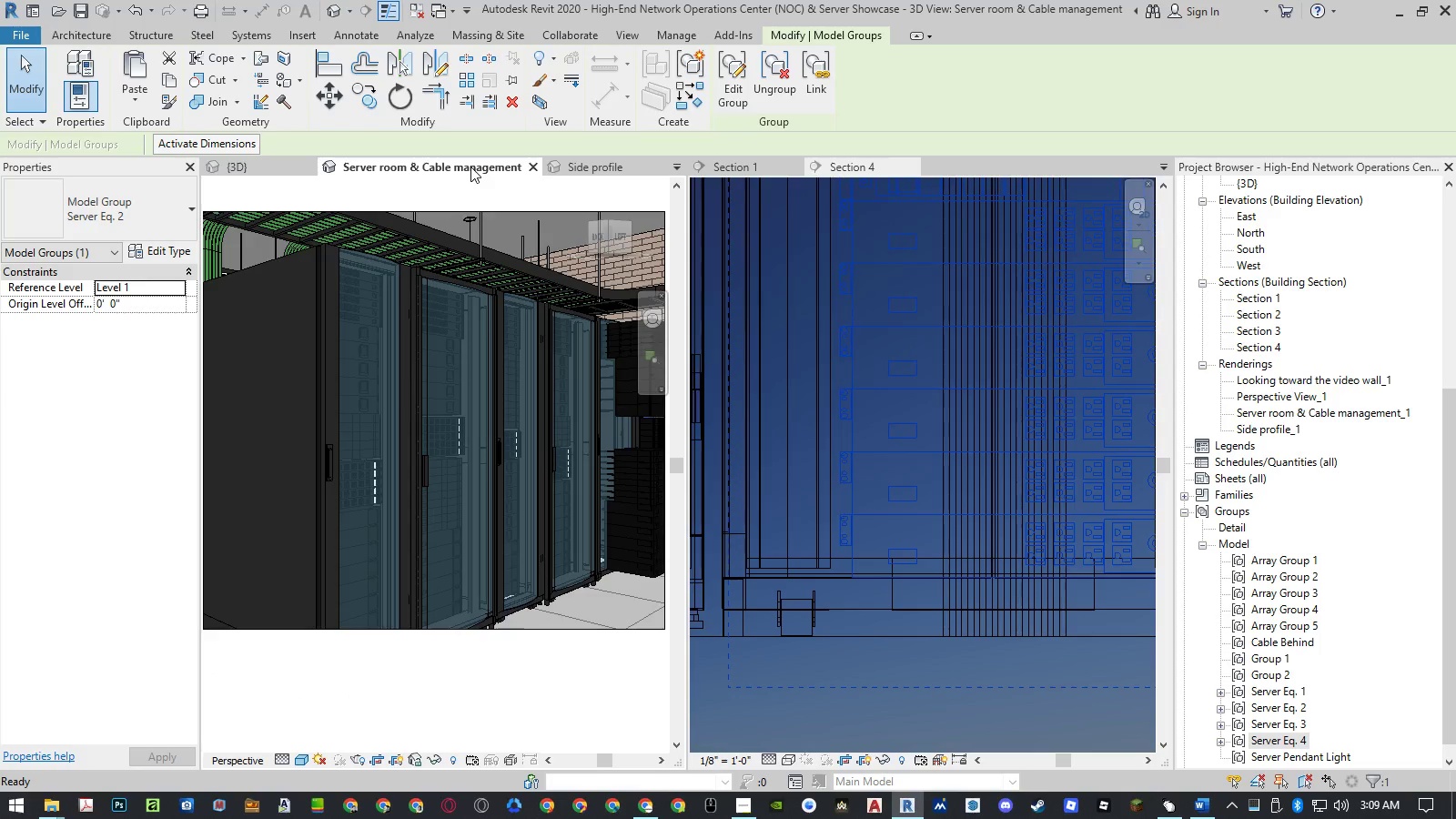 
wait(5.09)
 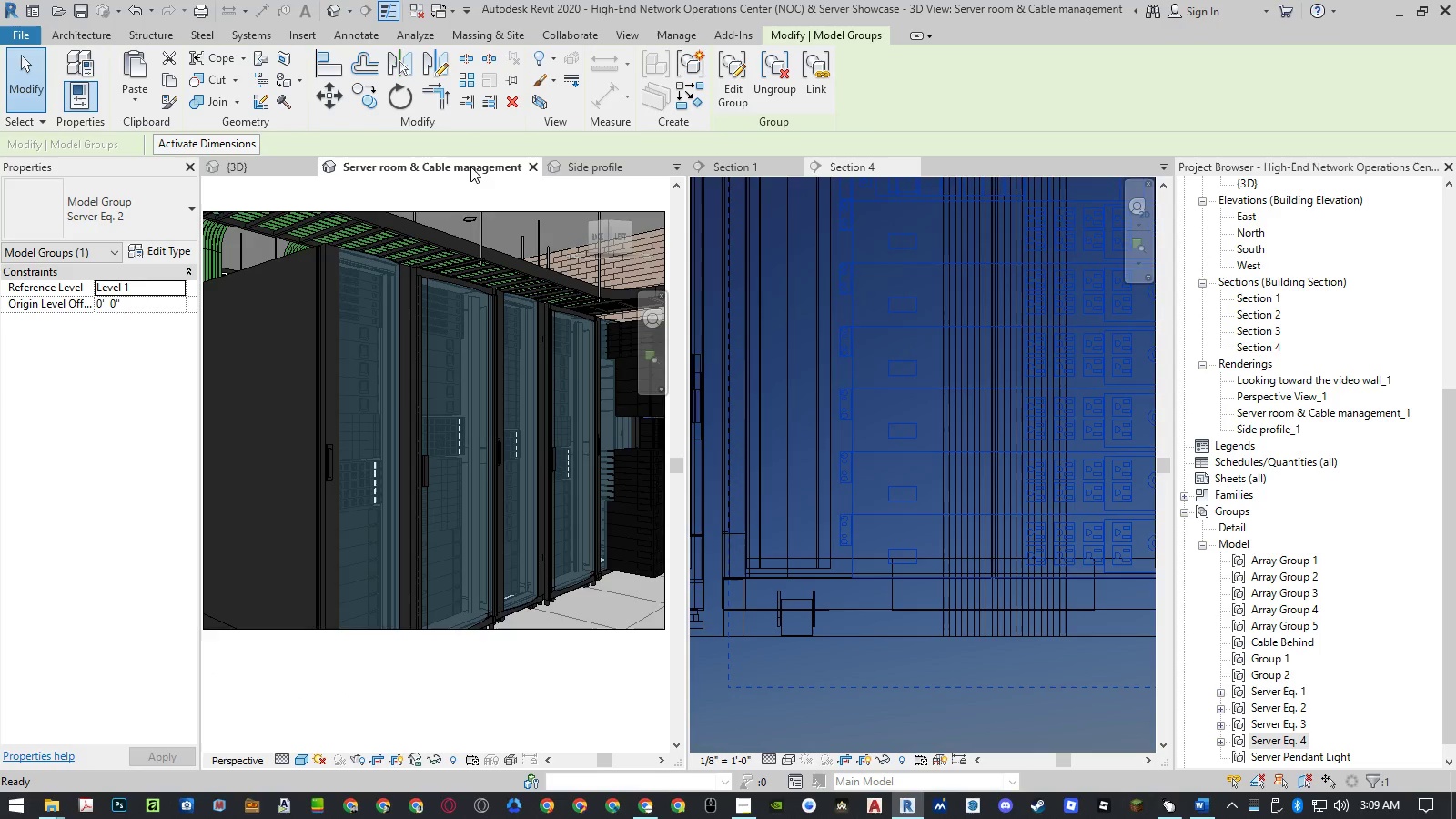 
left_click([582, 158])
 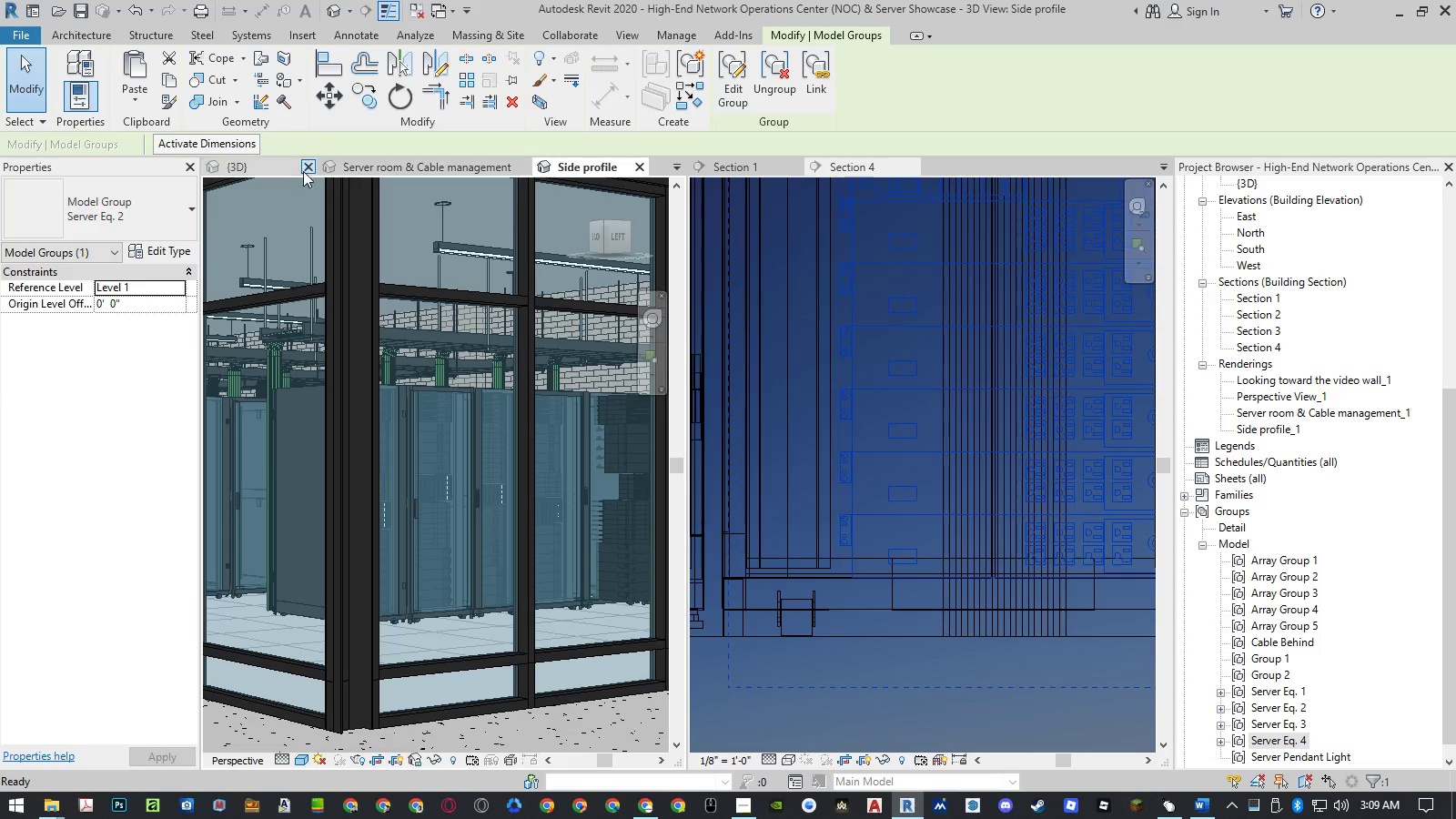 
left_click([274, 166])
 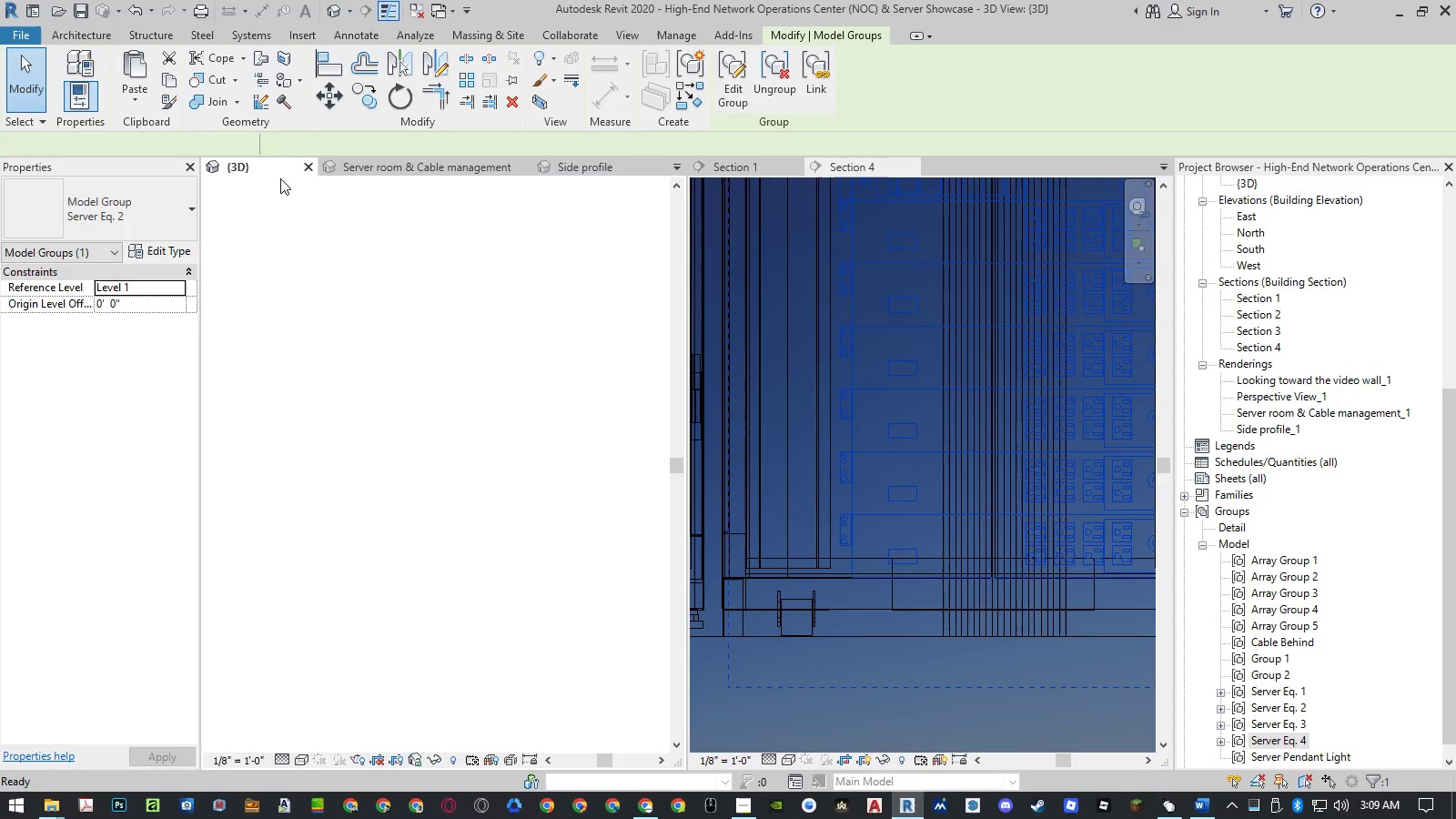 
mouse_move([392, 341])
 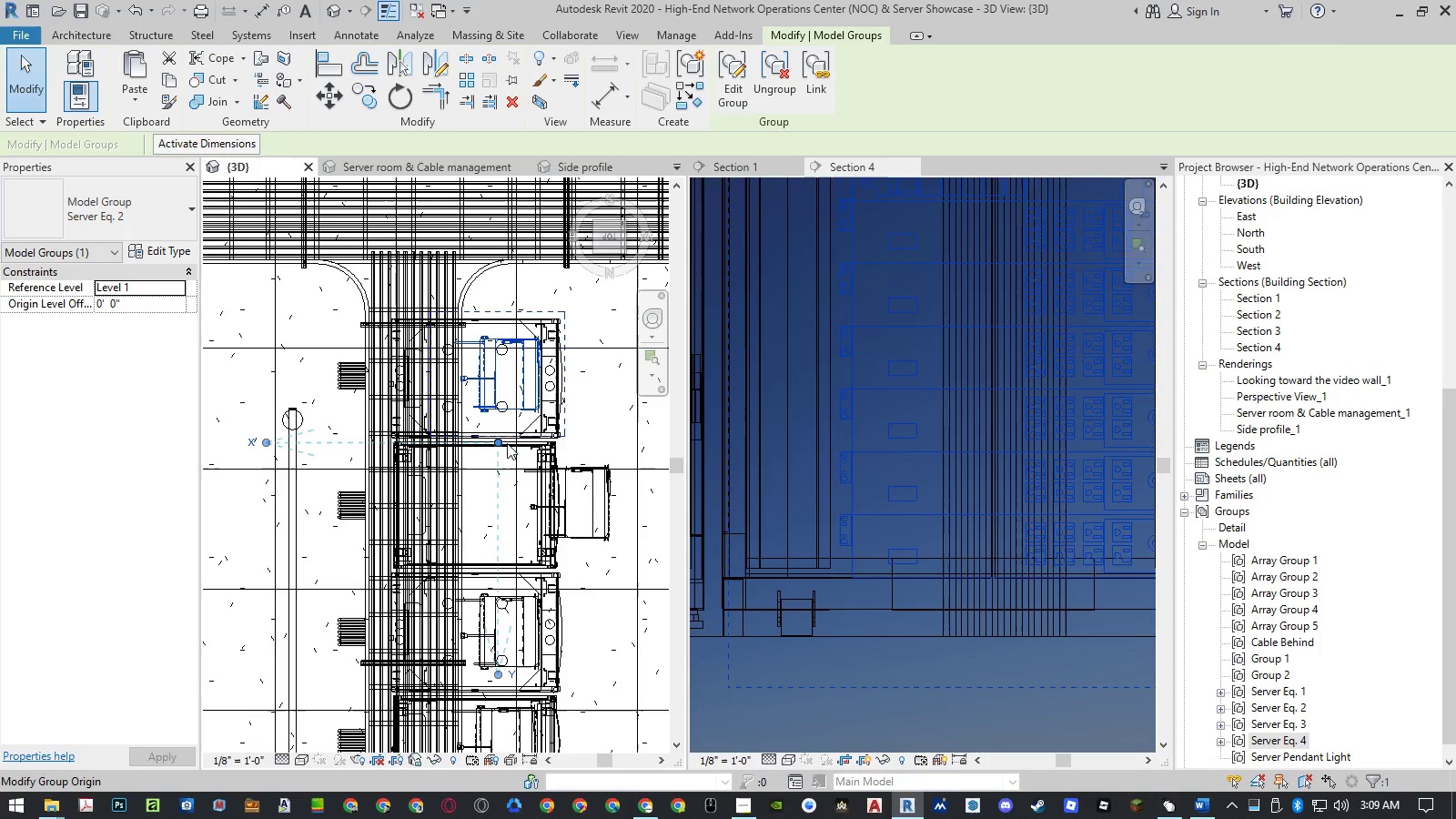 
scroll: coordinate [507, 444], scroll_direction: down, amount: 5.0
 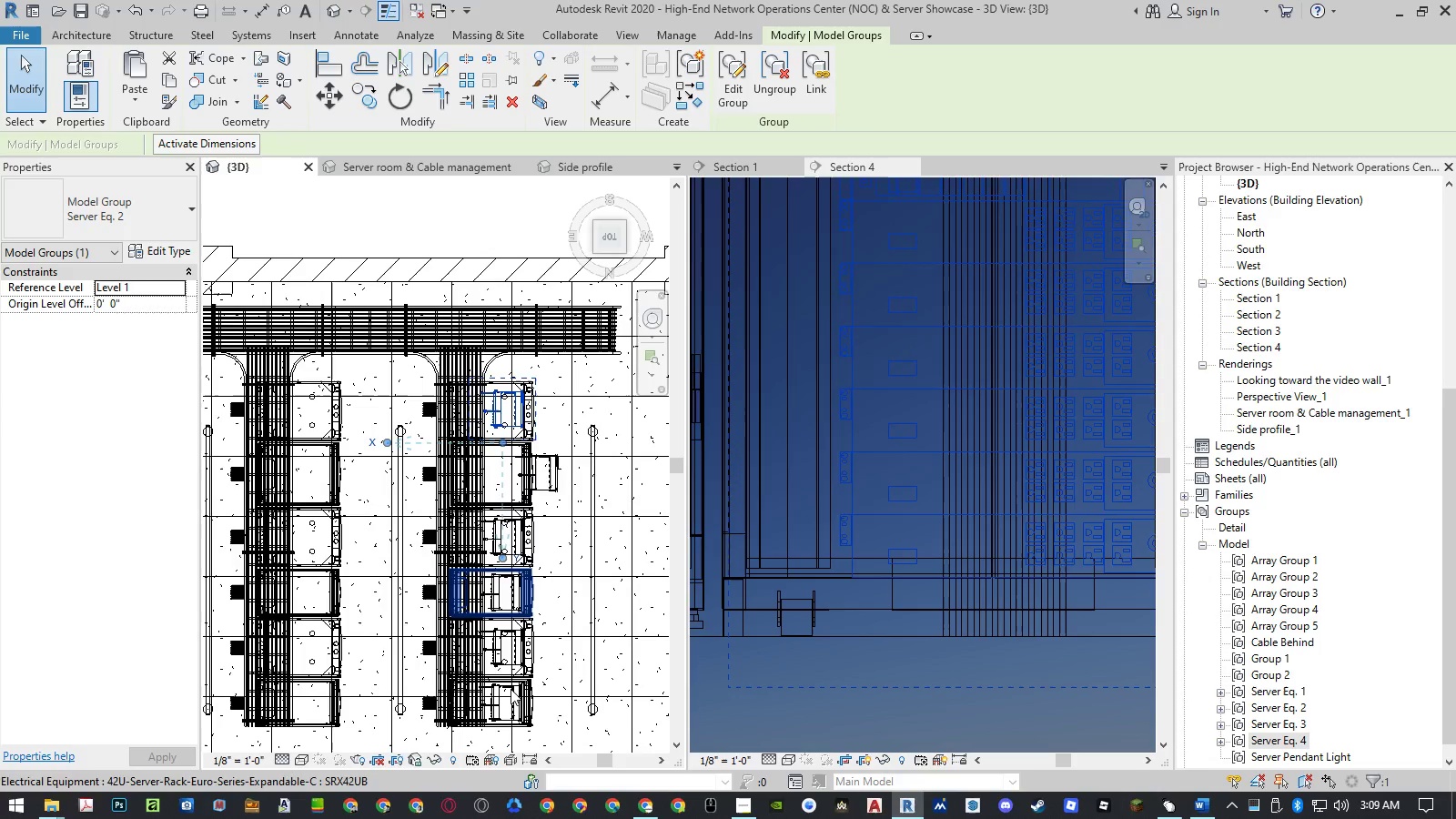 
scroll: coordinate [501, 726], scroll_direction: up, amount: 4.0
 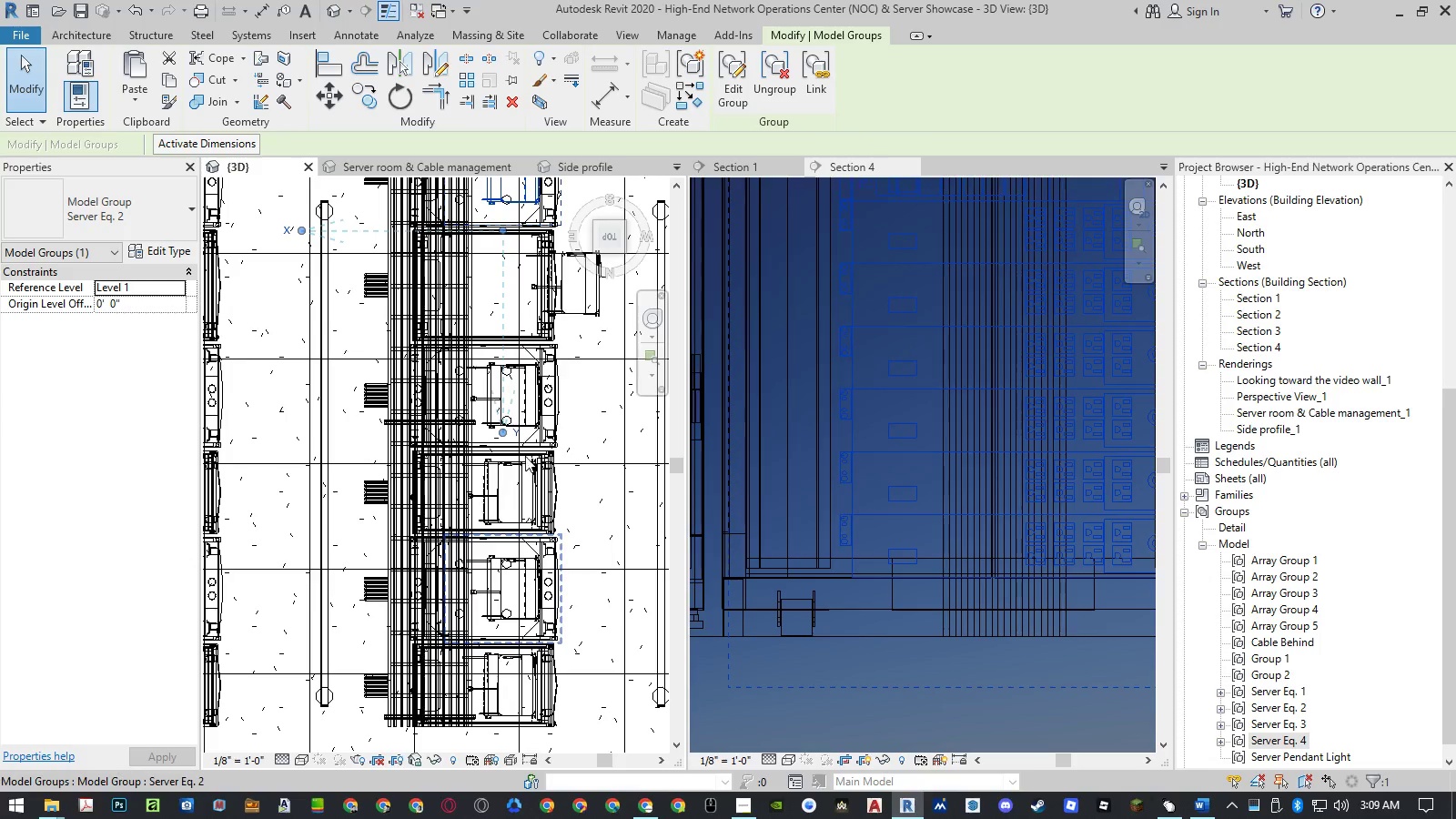 
hold_key(key=ControlLeft, duration=1.51)
left_click([500, 410])
 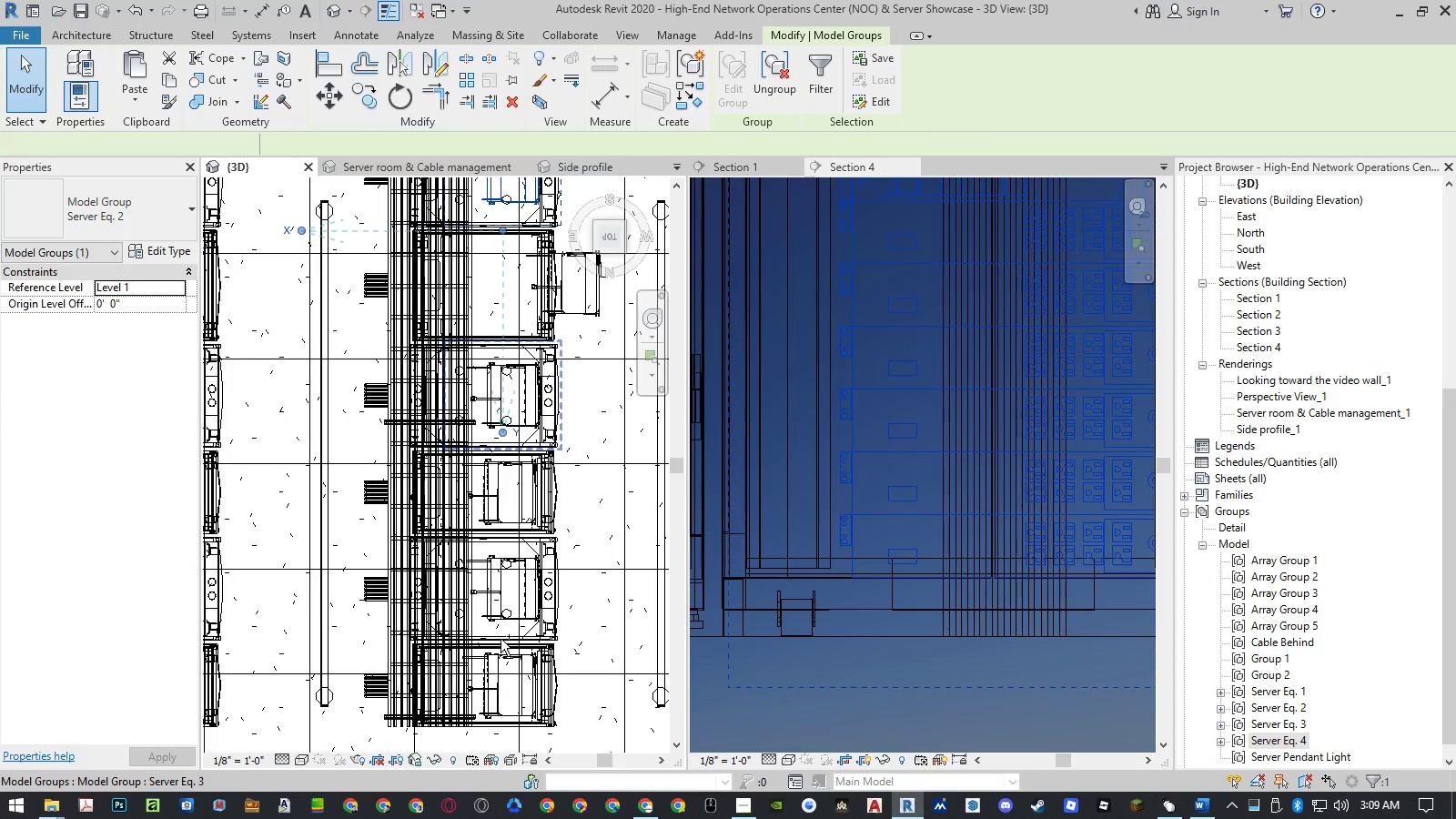 
hold_key(key=ControlLeft, duration=1.52)
 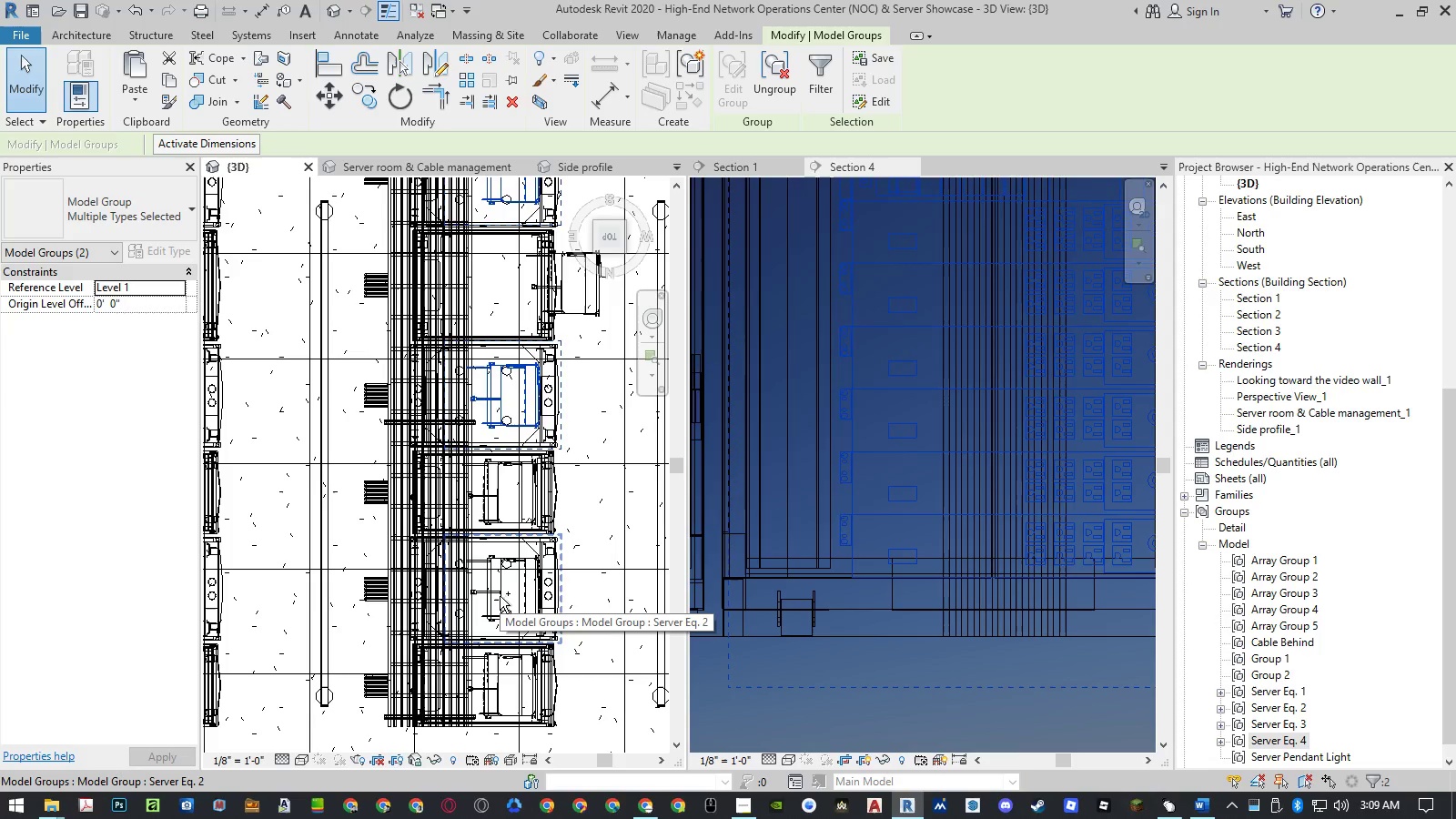 
hold_key(key=ControlLeft, duration=1.5)
 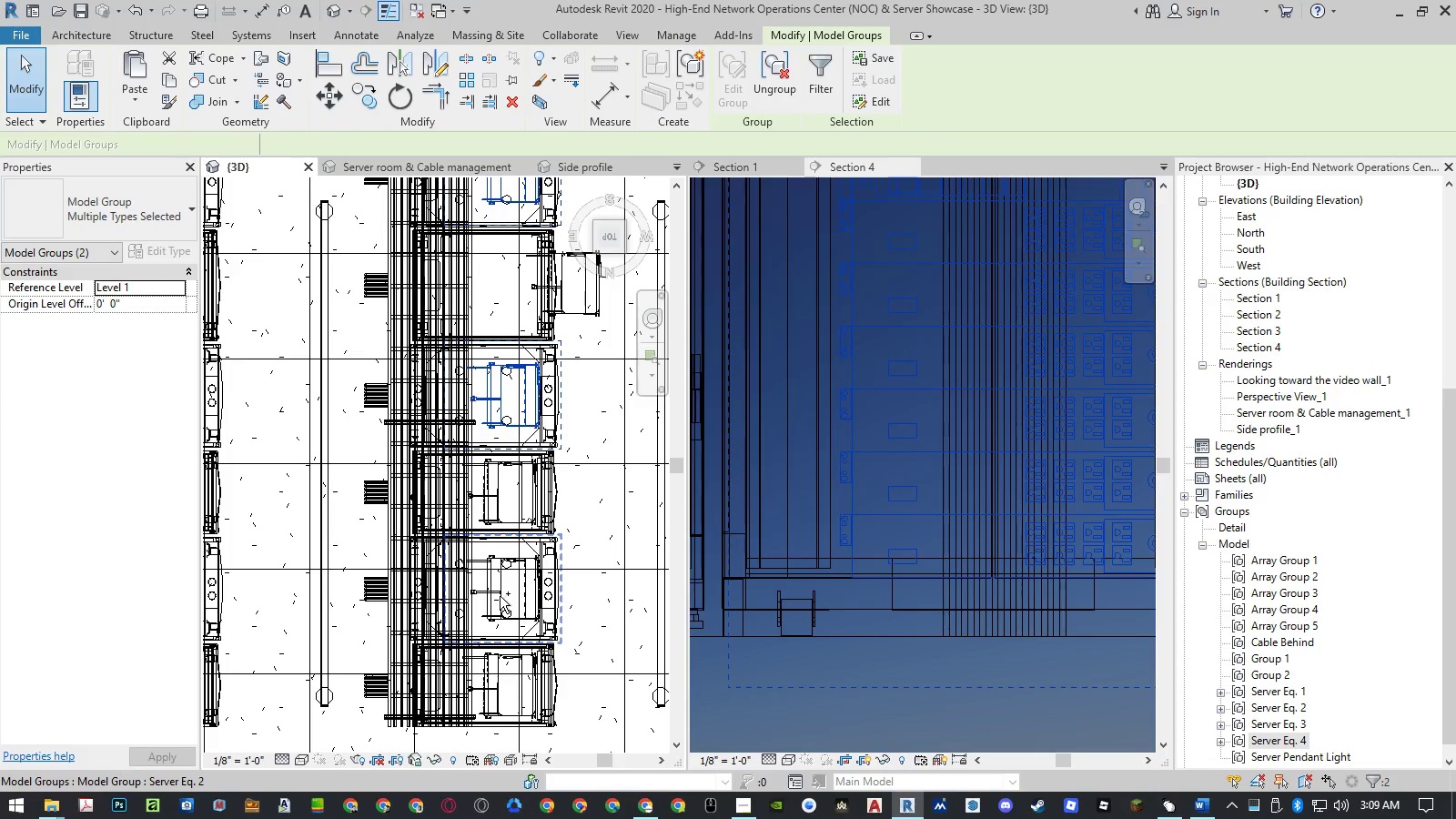 
hold_key(key=ControlLeft, duration=0.64)
left_click([500, 596])
 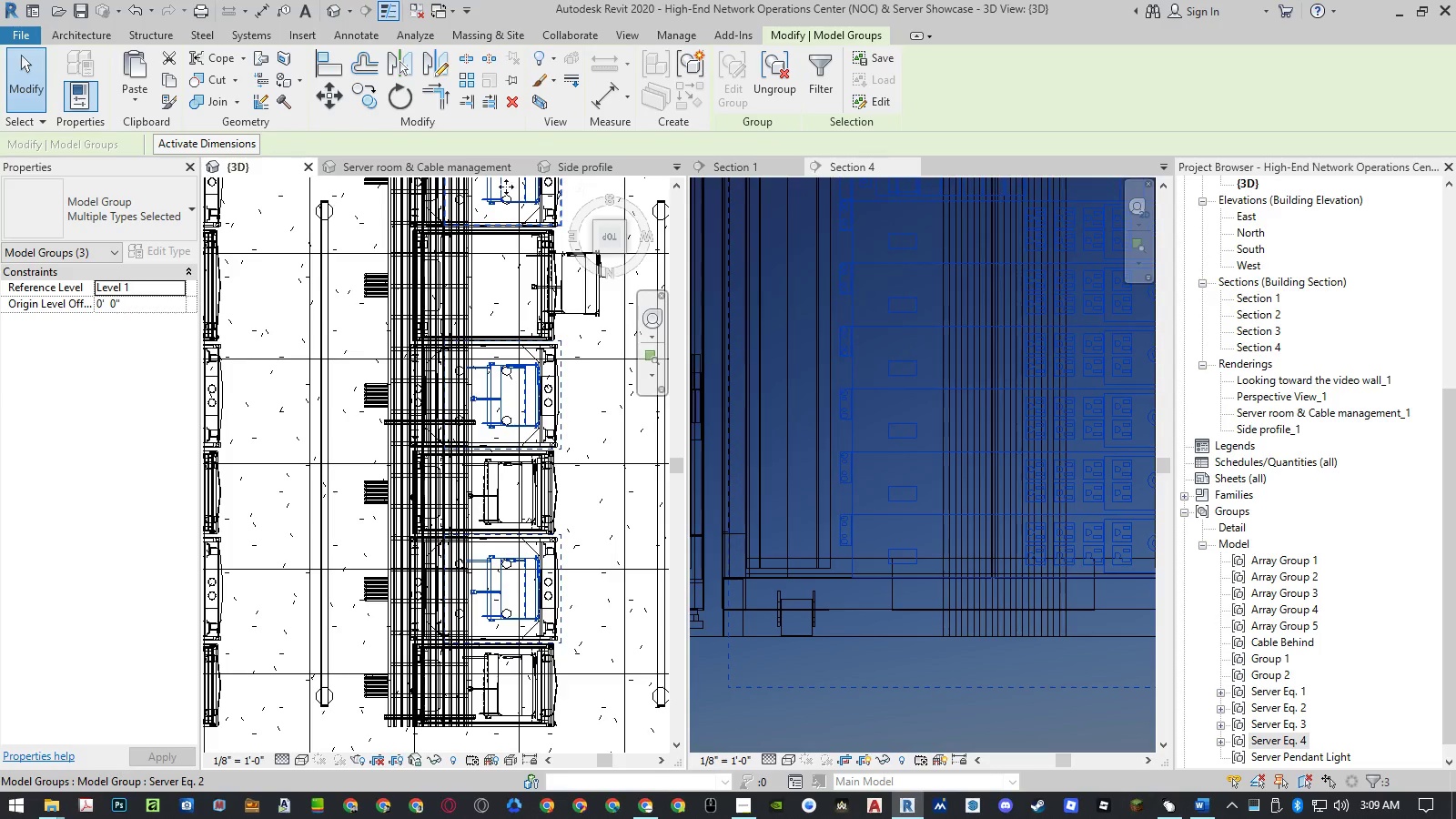 
left_click([469, 173])
 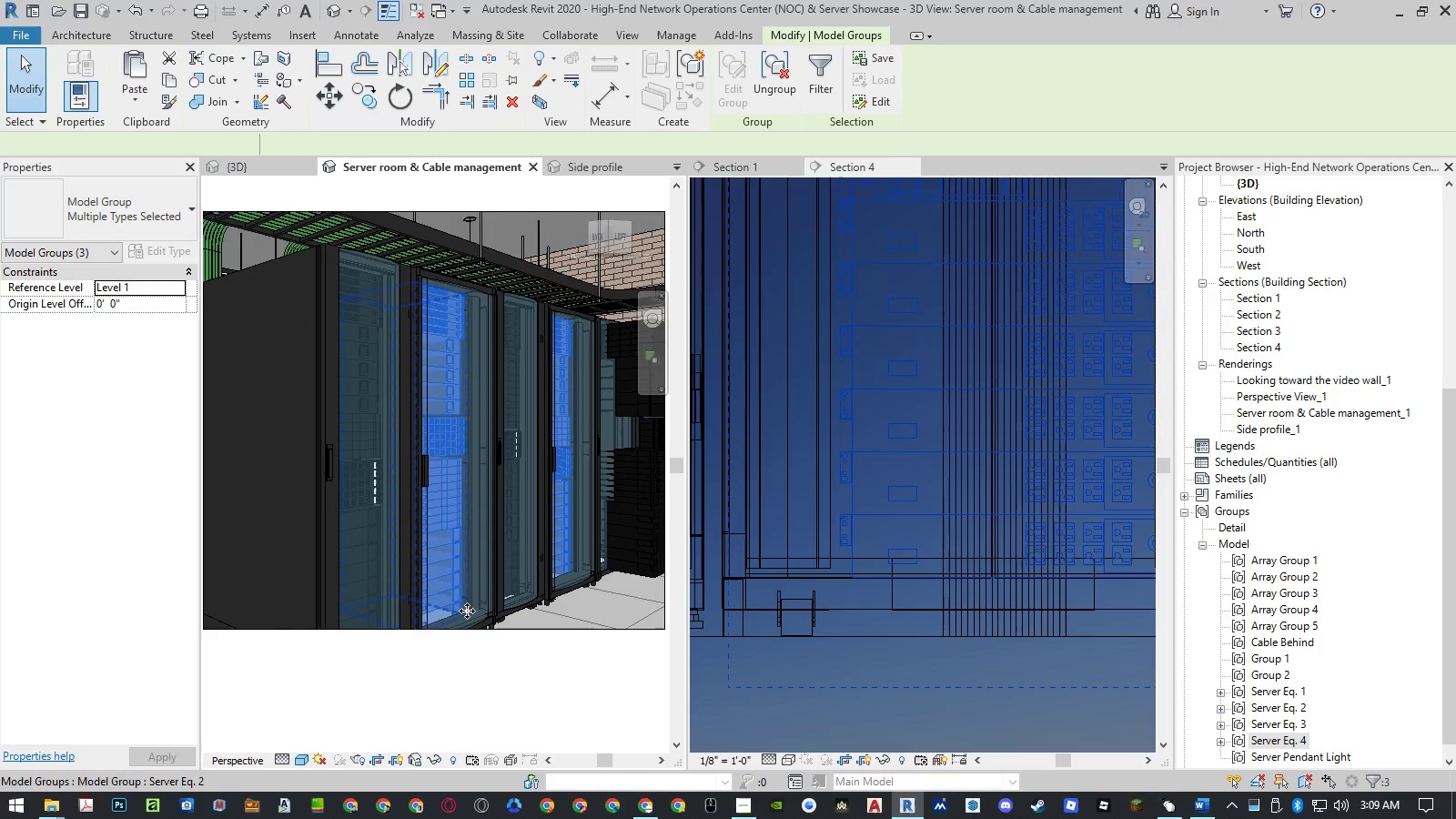 
scroll: coordinate [555, 433], scroll_direction: down, amount: 1.0
 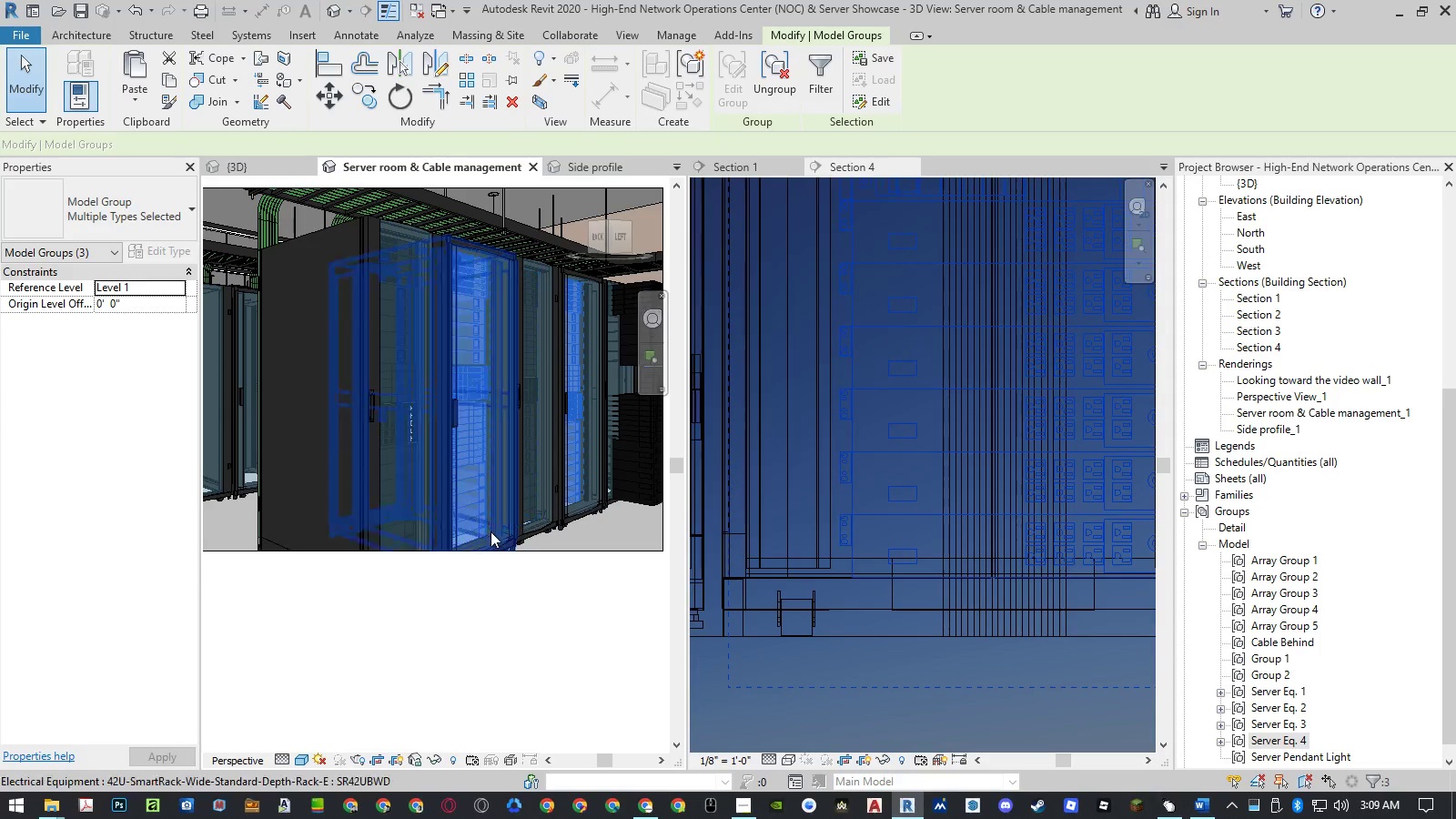 
scroll: coordinate [922, 544], scroll_direction: up, amount: 18.0
 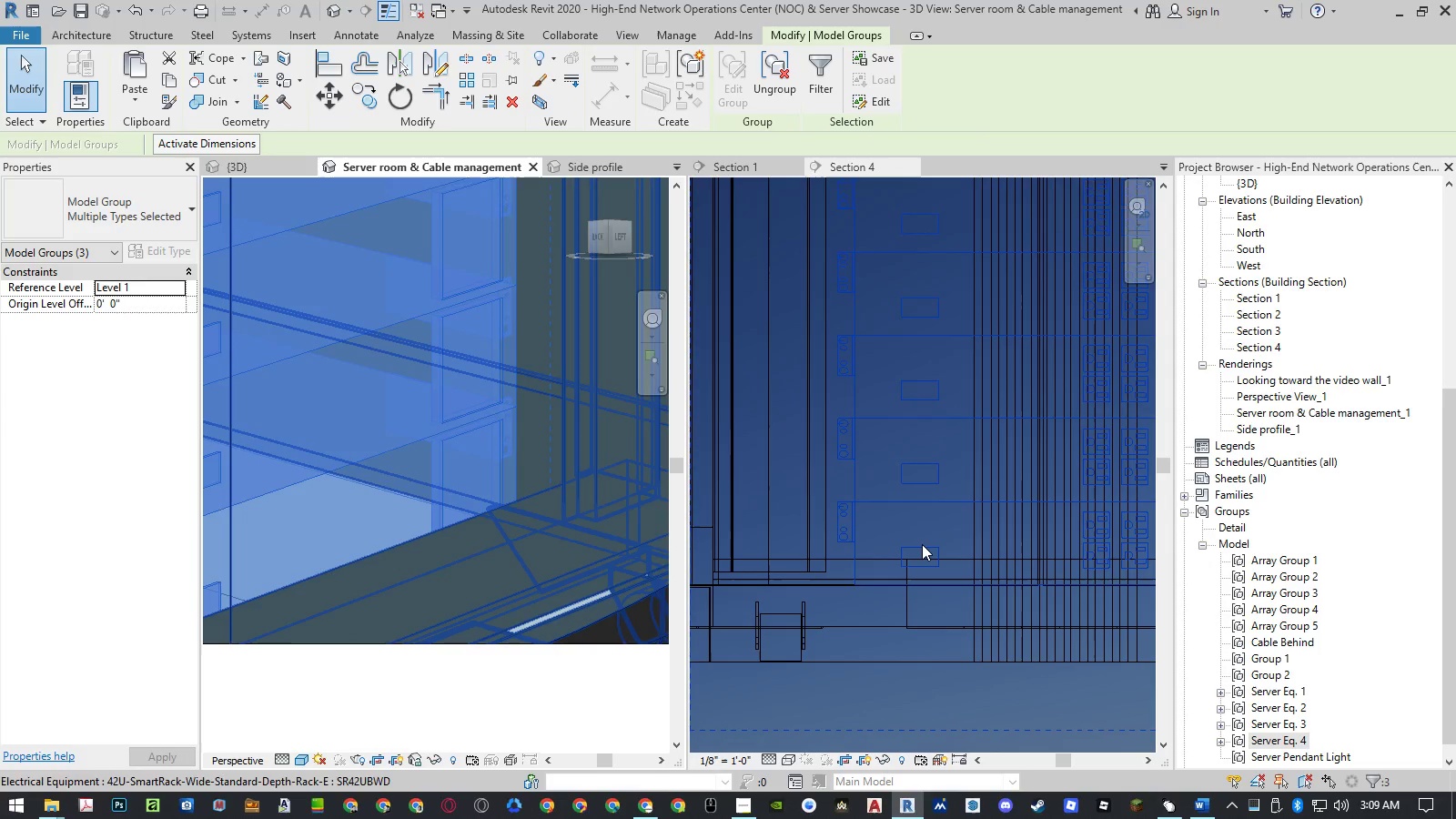 
type(mv)
 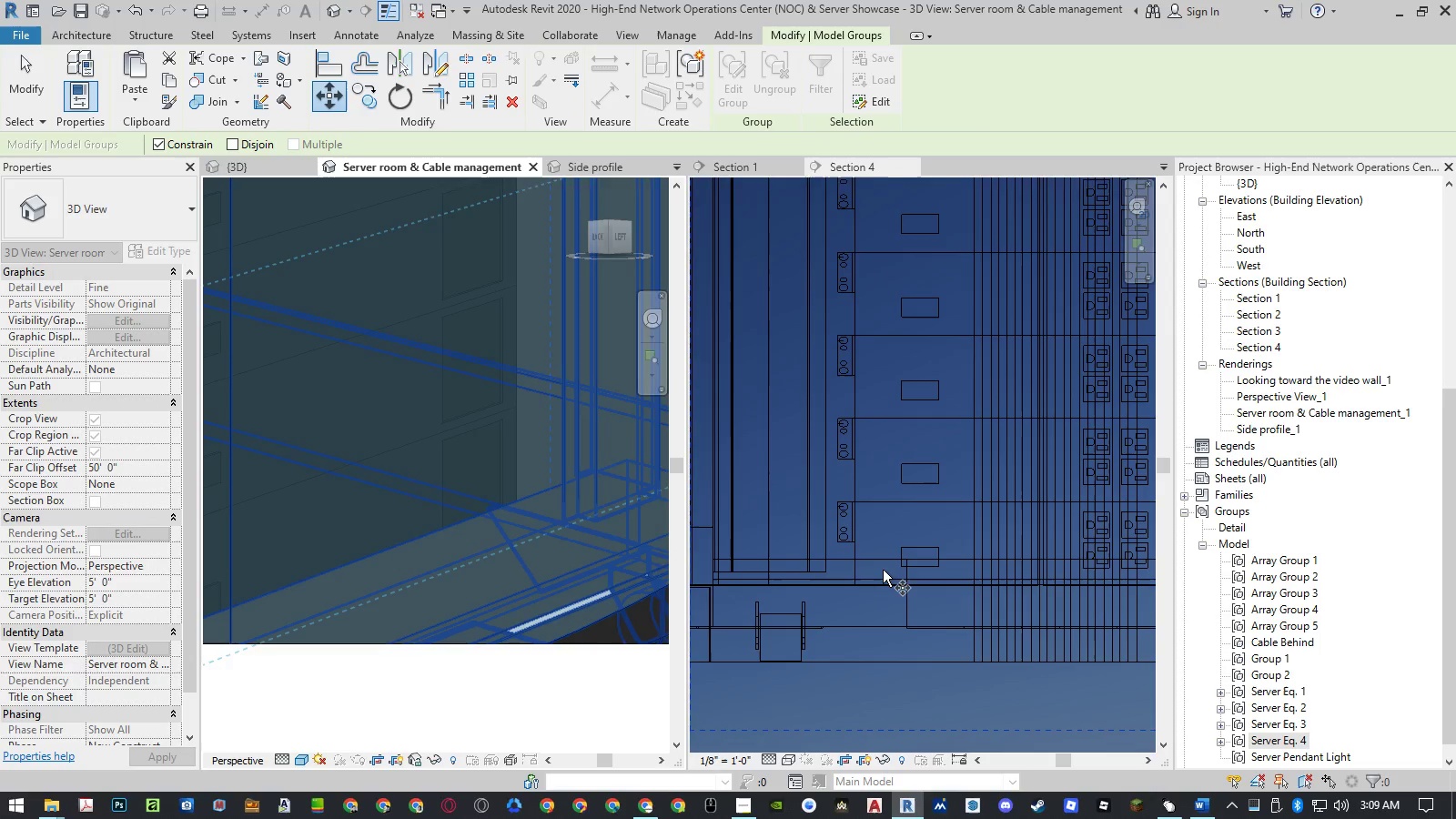 
scroll: coordinate [883, 570], scroll_direction: up, amount: 4.0
 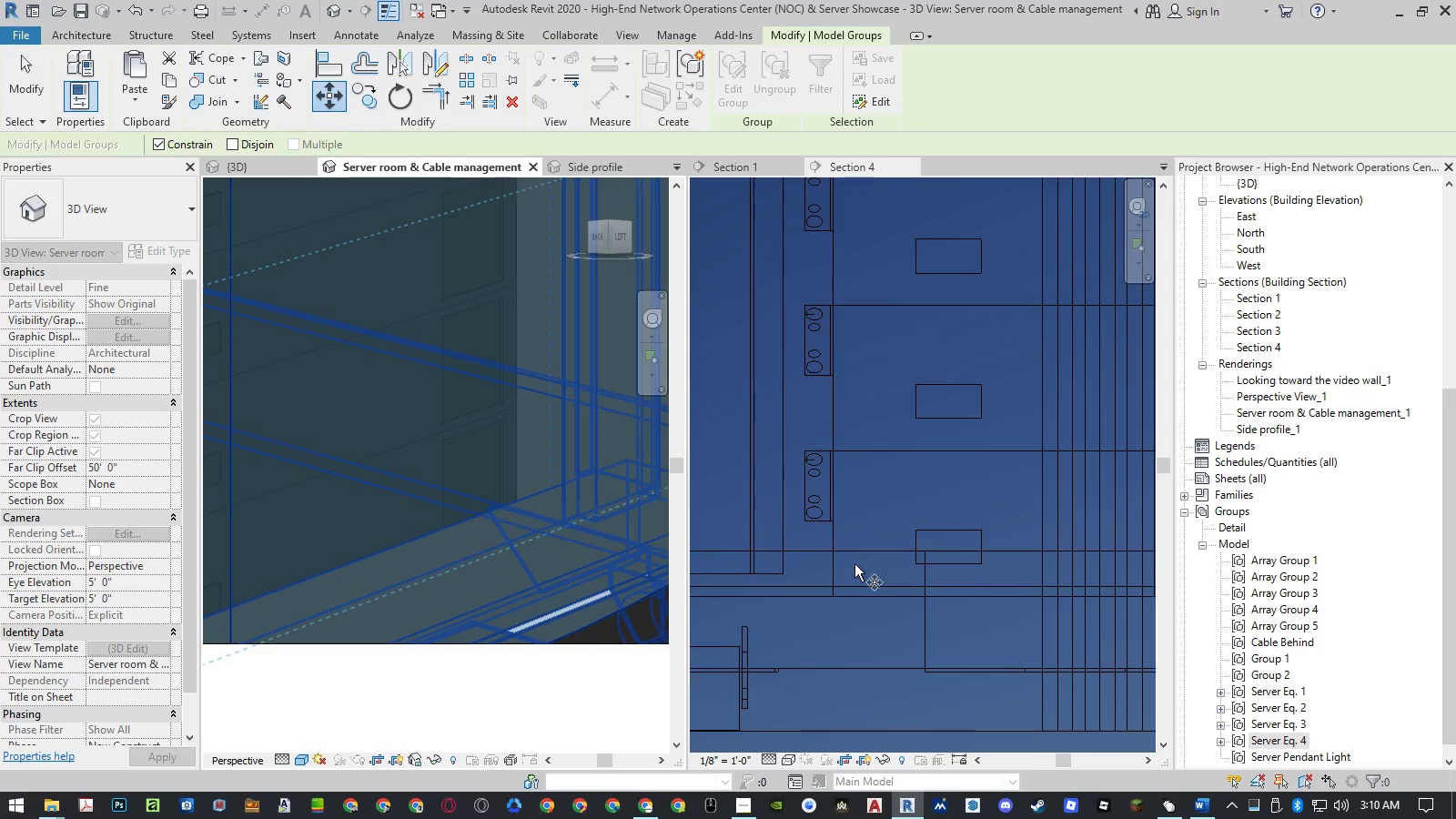 
key(Escape)
 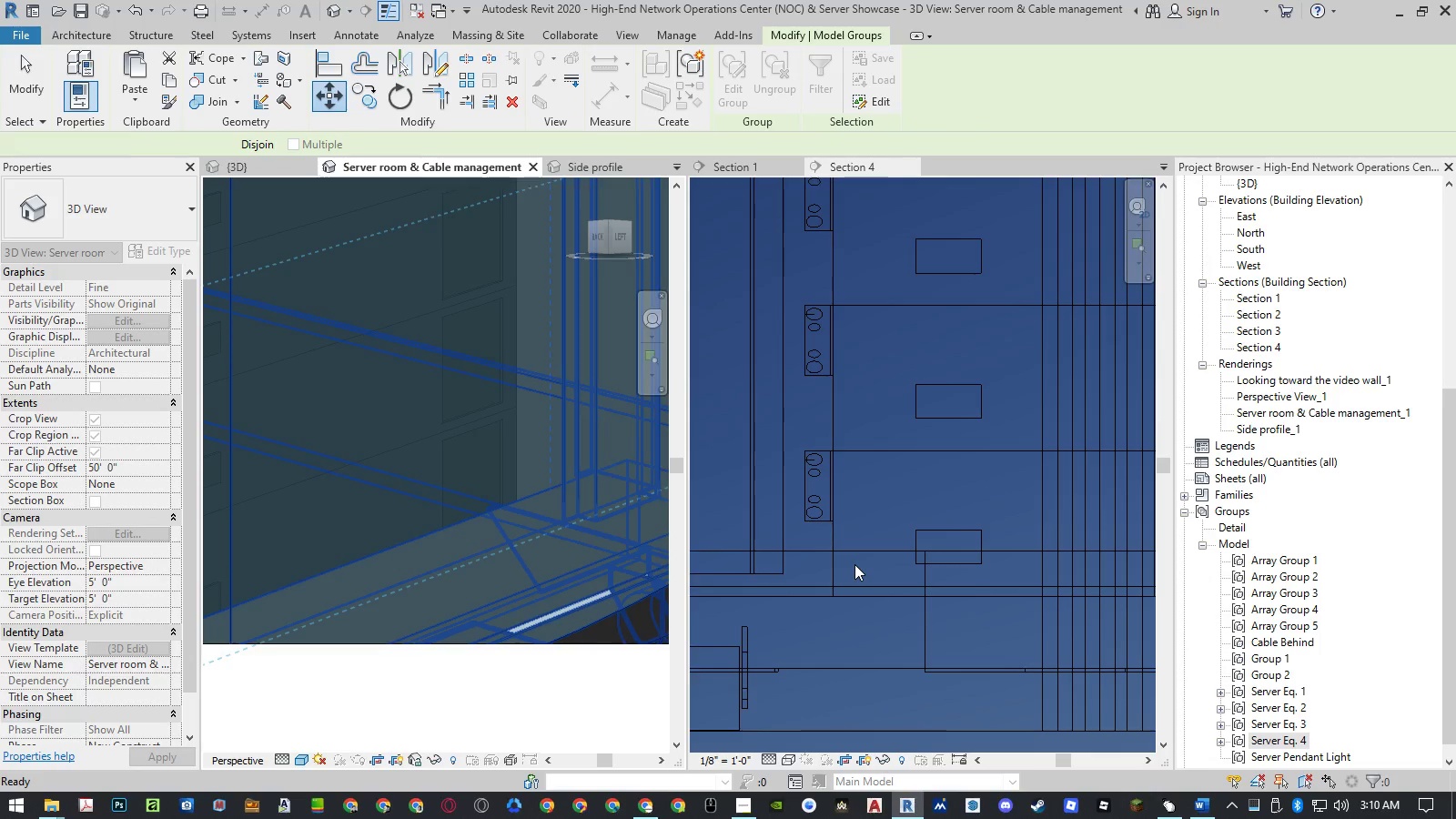 
key(Escape)
 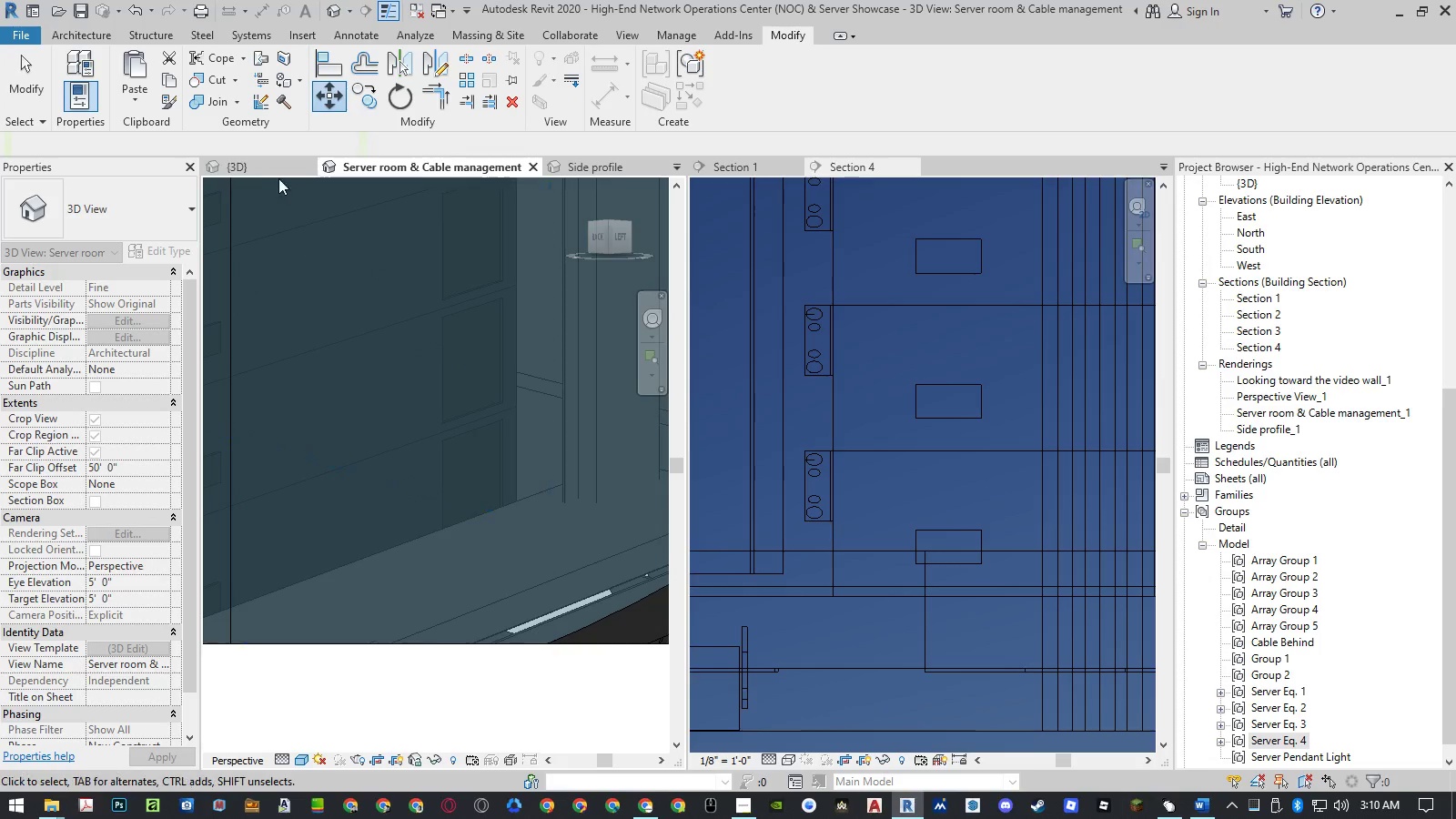 
left_click([272, 168])
 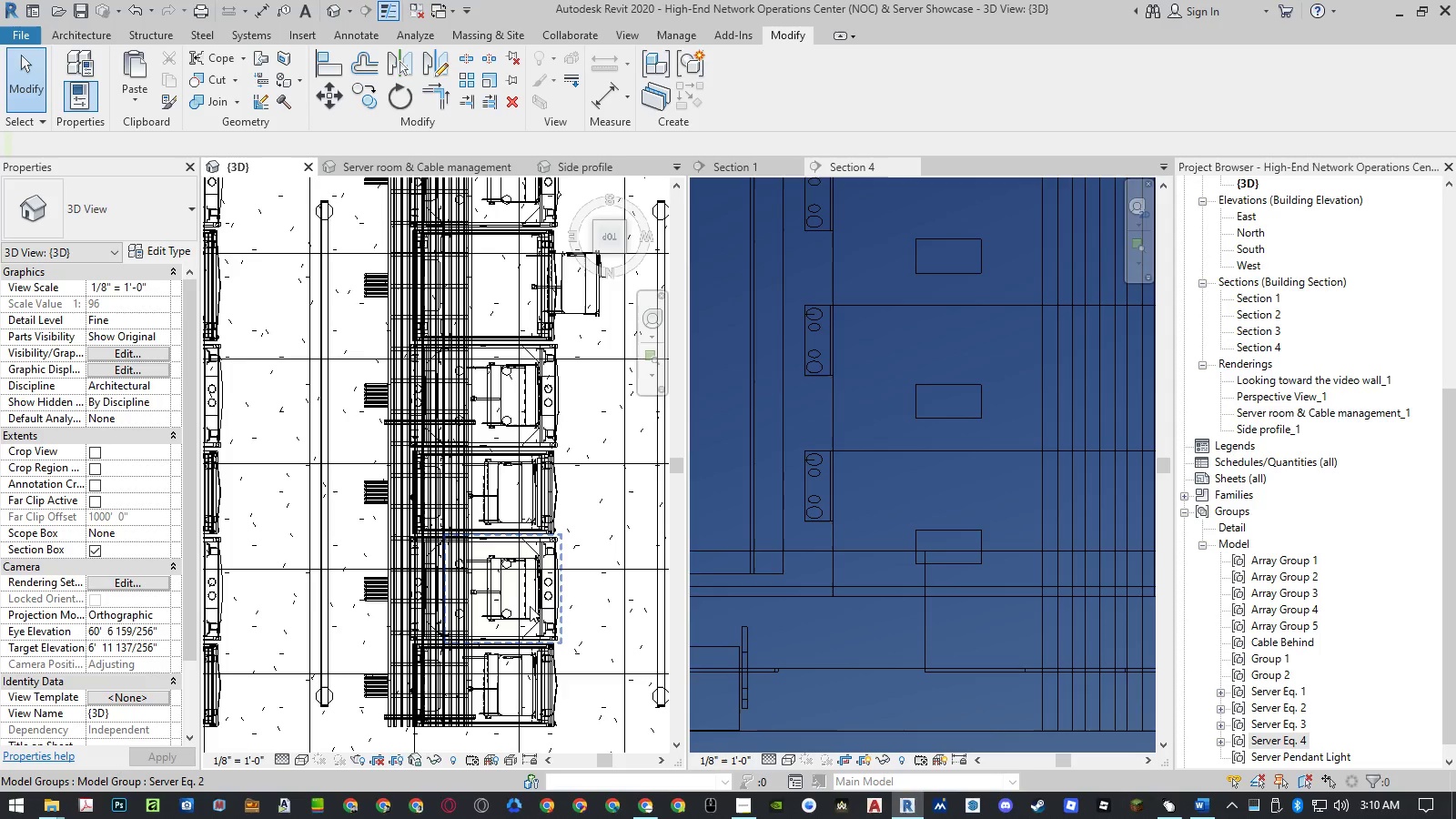 
left_click([509, 618])
 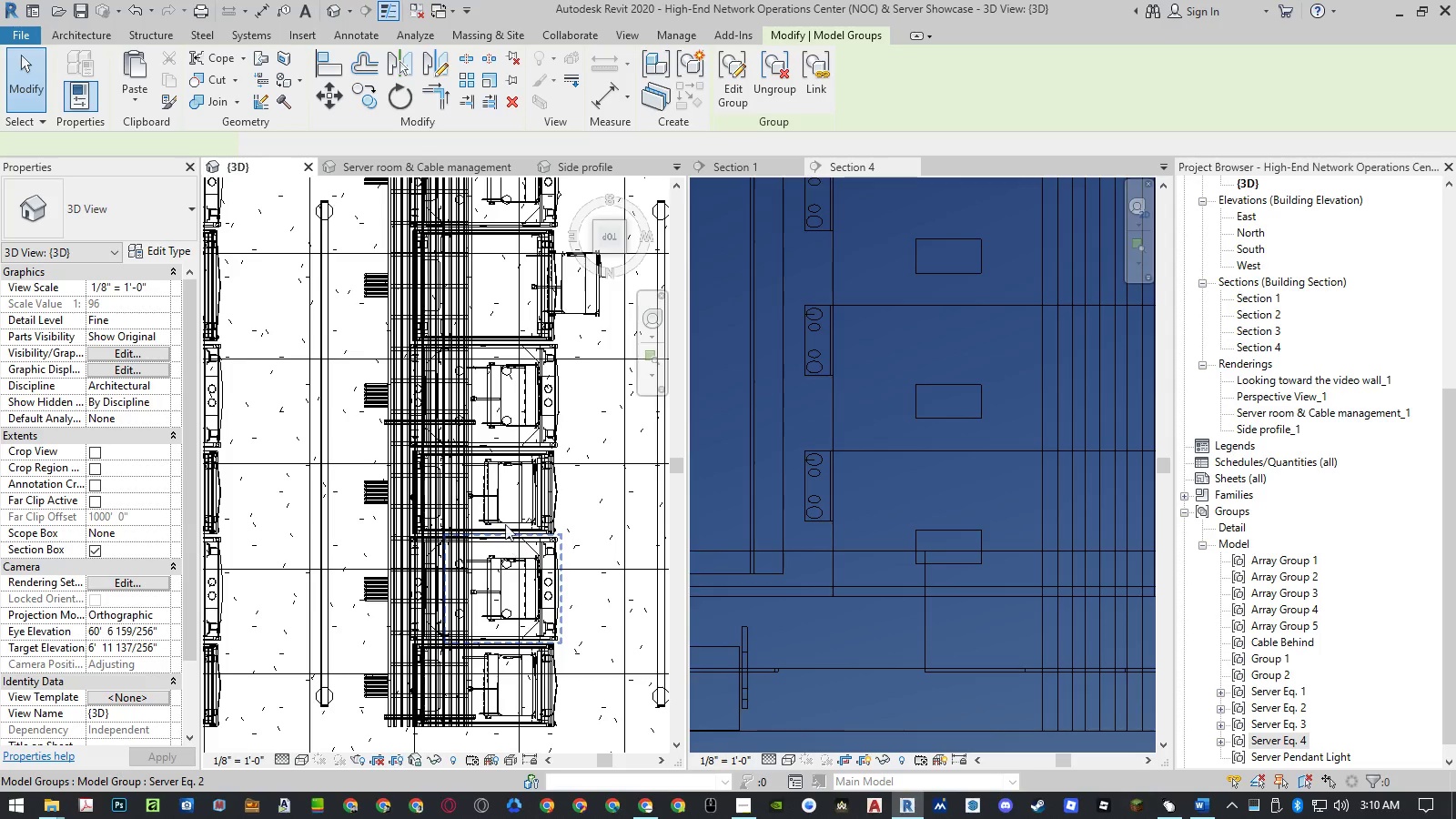 
hold_key(key=ControlLeft, duration=1.49)
left_click([504, 416])
 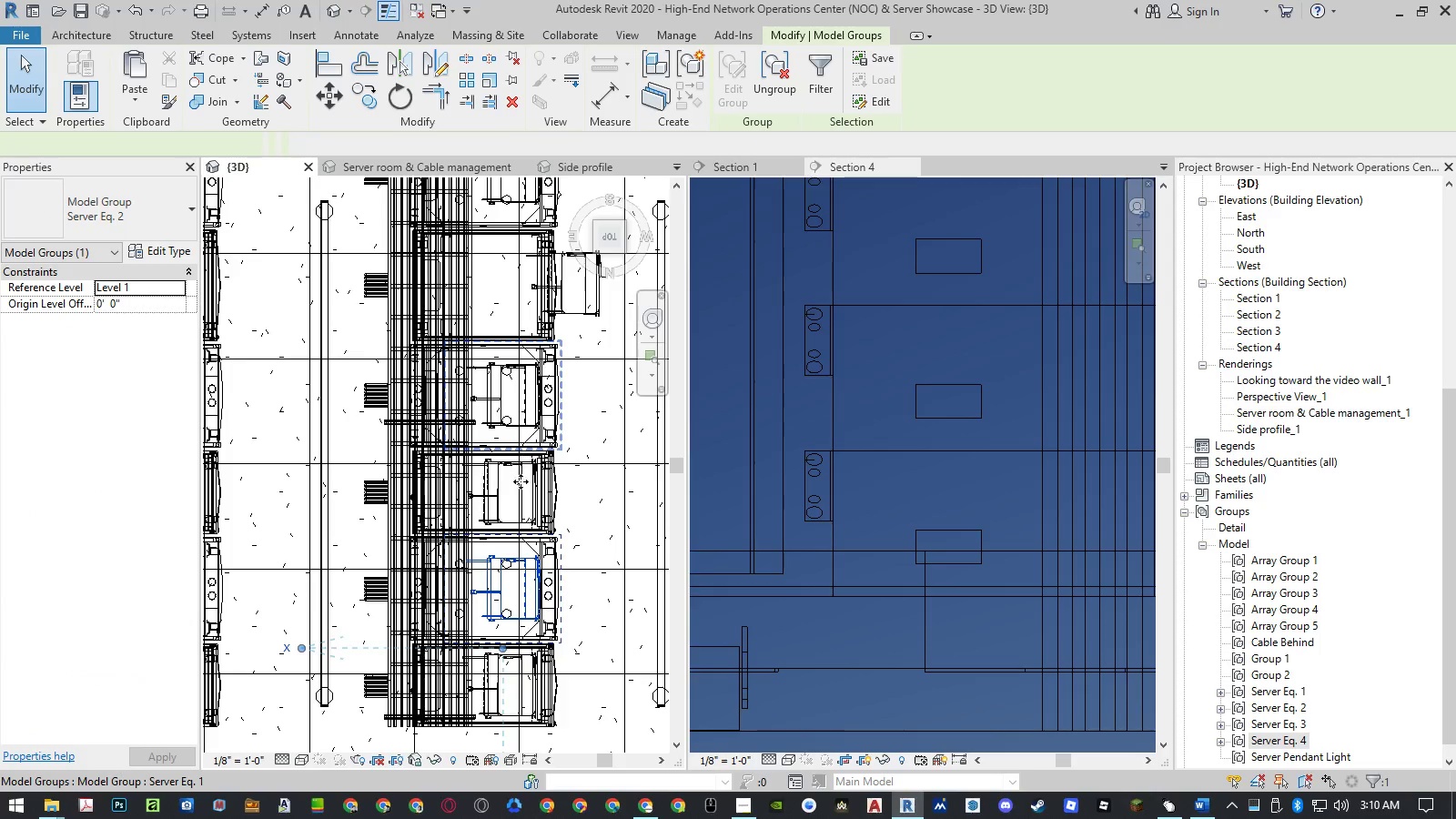 
scroll: coordinate [524, 504], scroll_direction: down, amount: 3.0
 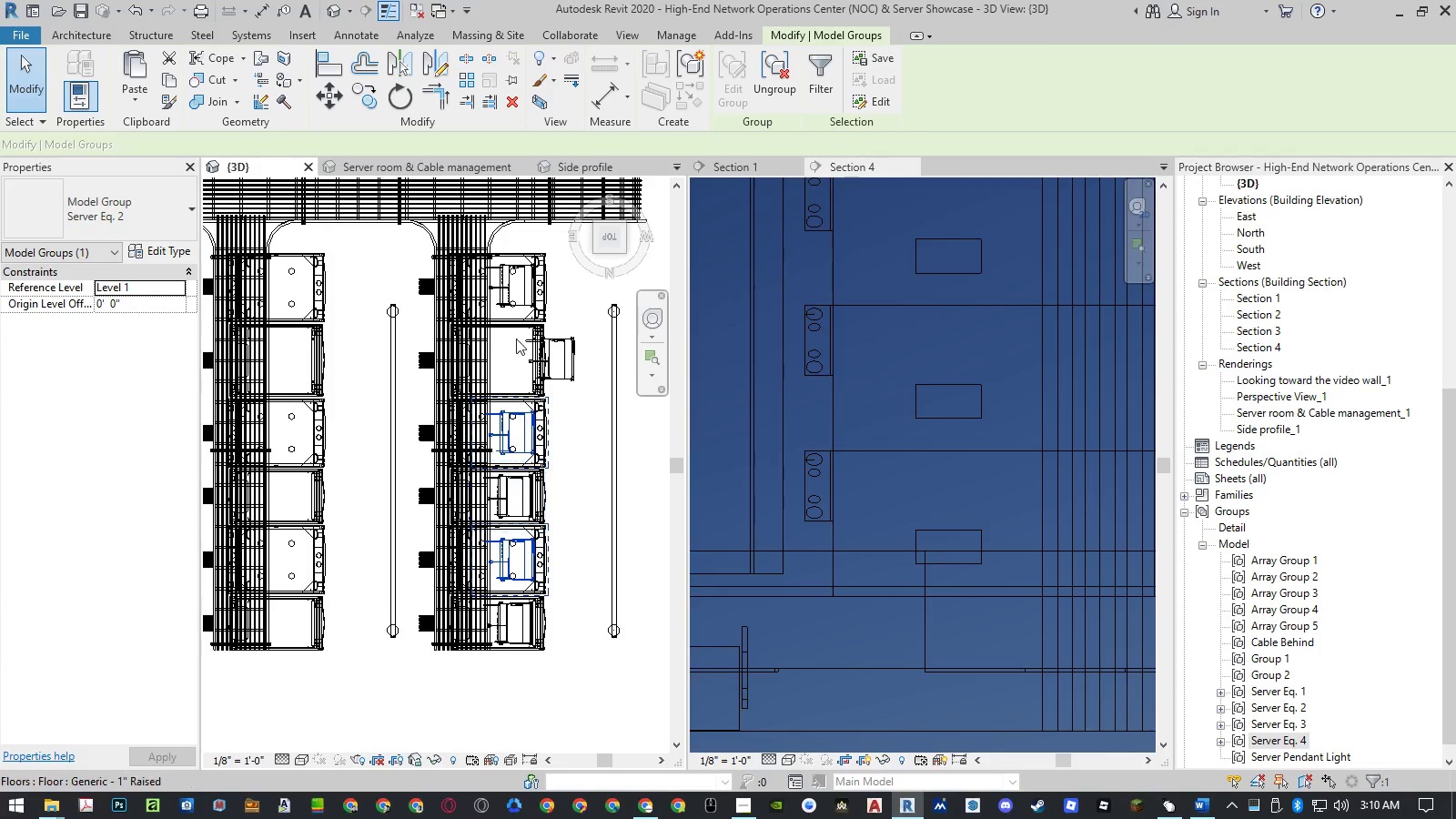 
hold_key(key=ControlLeft, duration=1.0)
left_click([511, 302])
 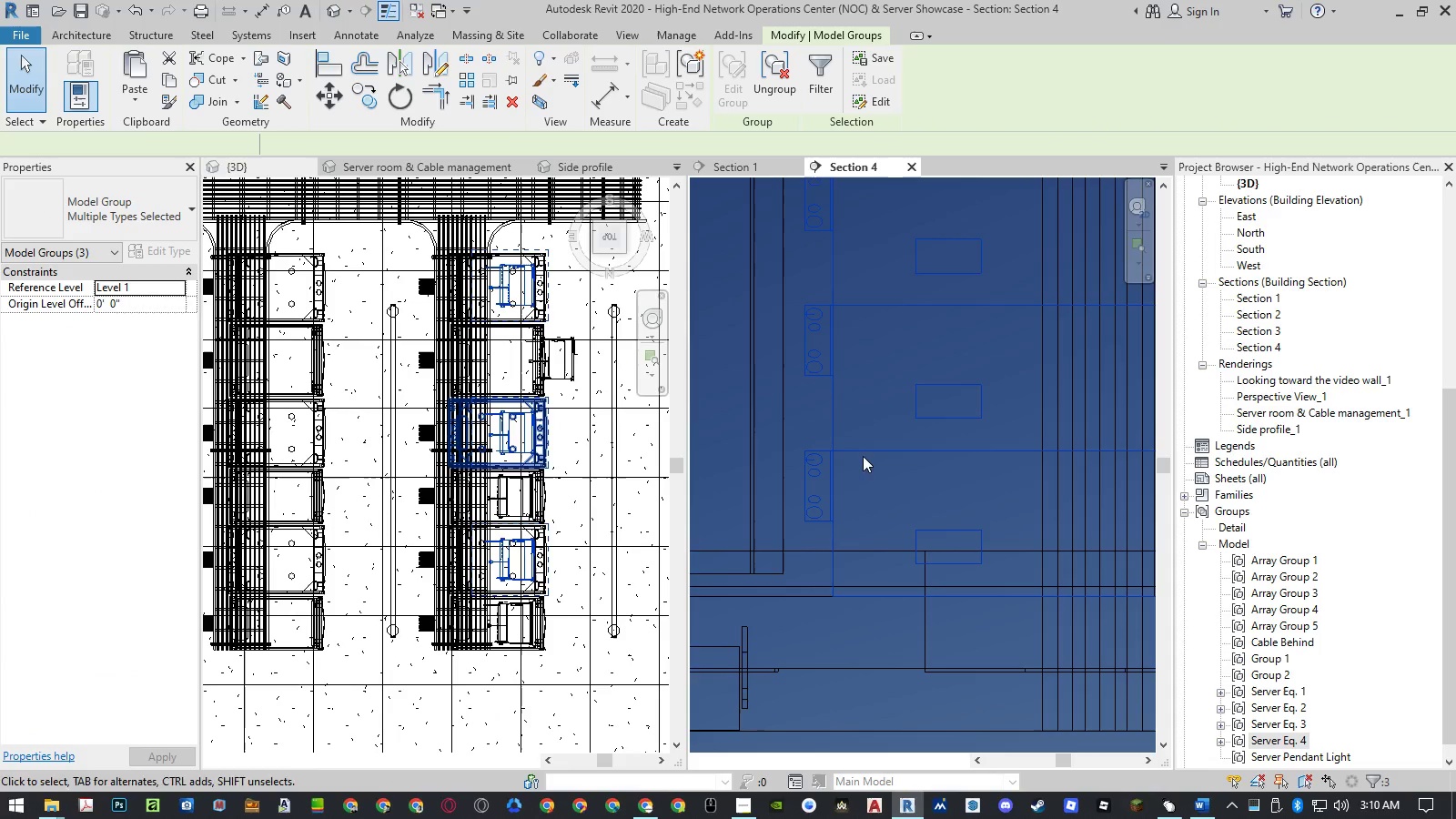 
type(mv)
 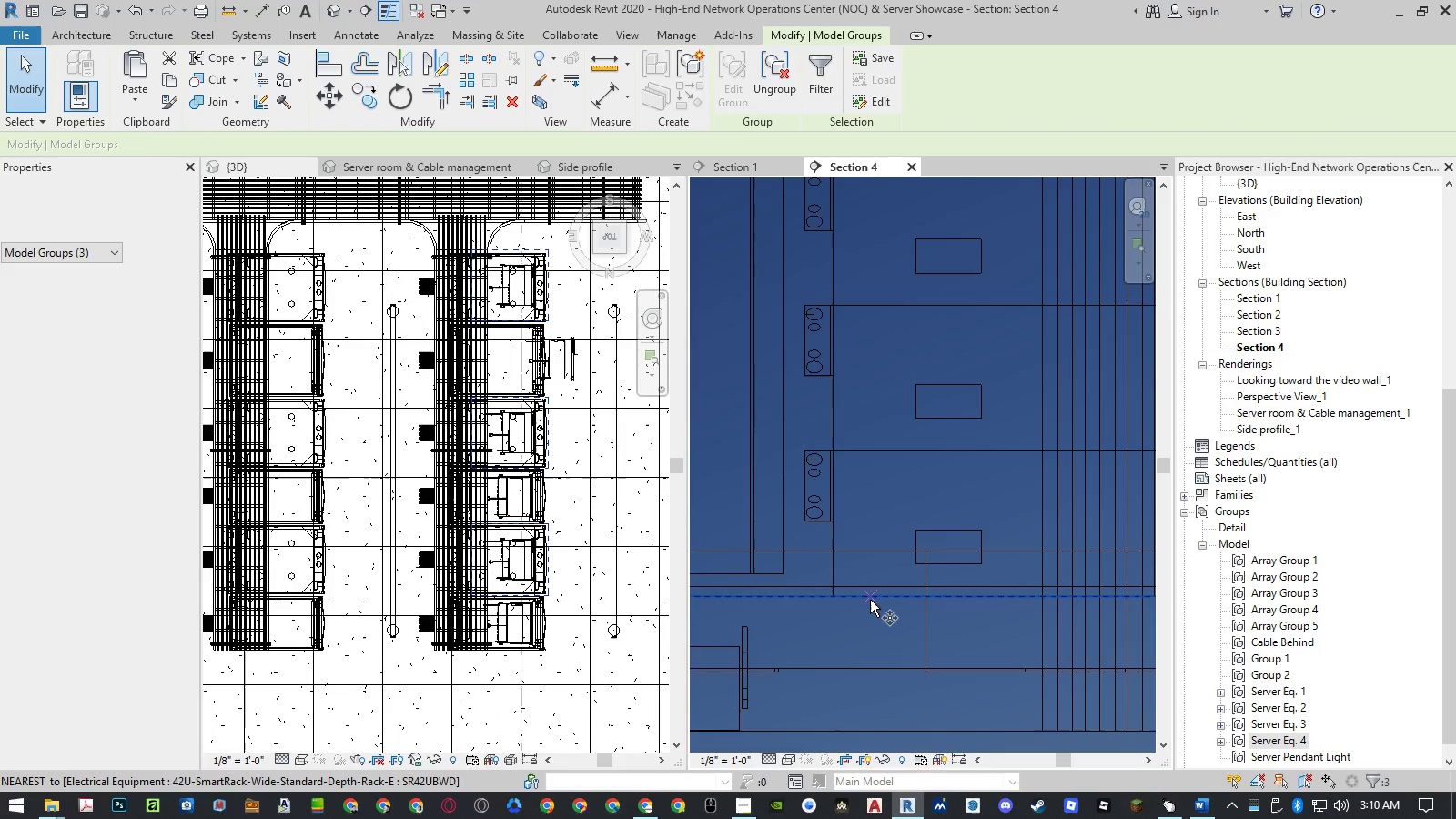 
left_click([870, 600])
 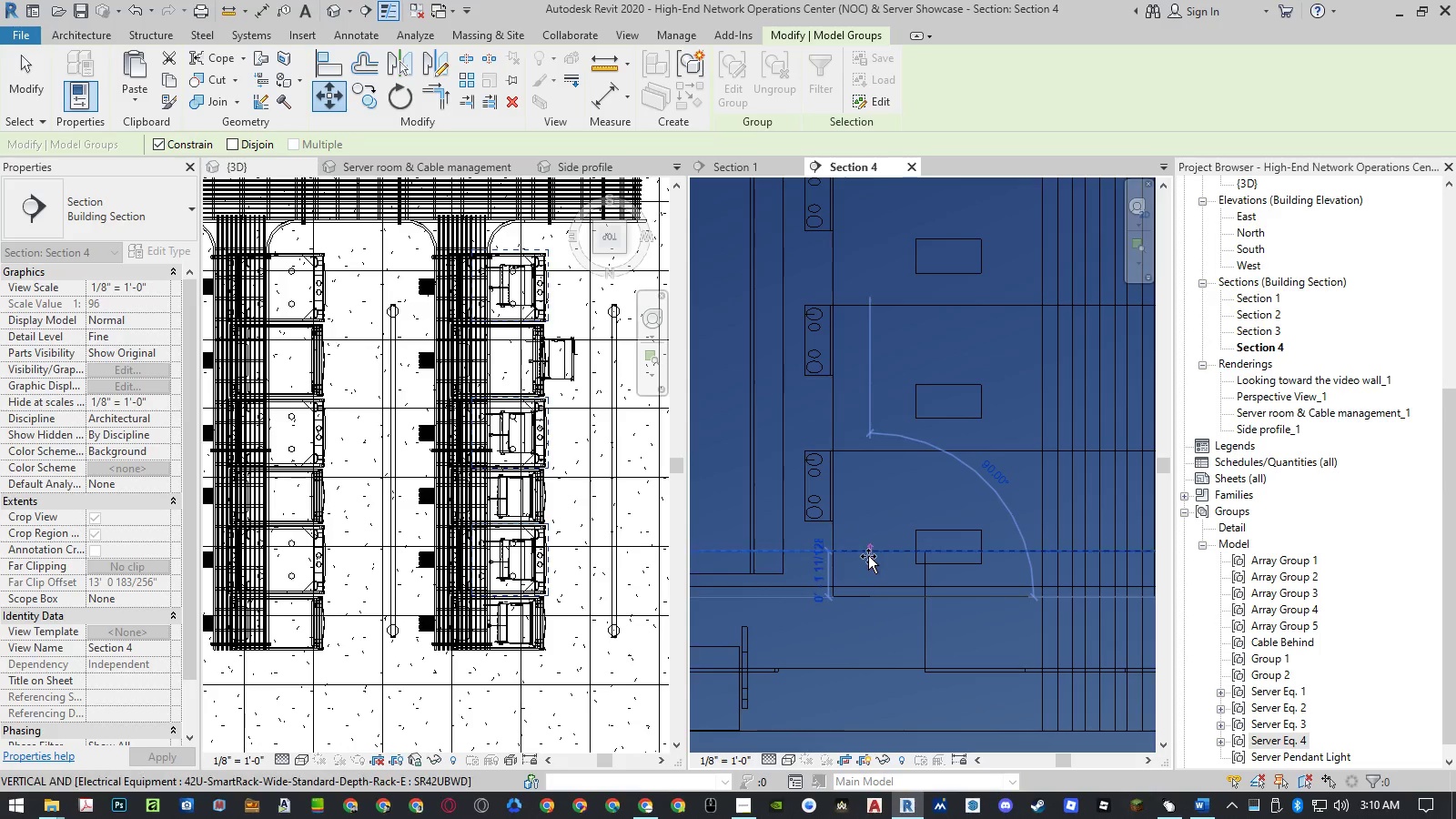 
left_click([868, 554])
 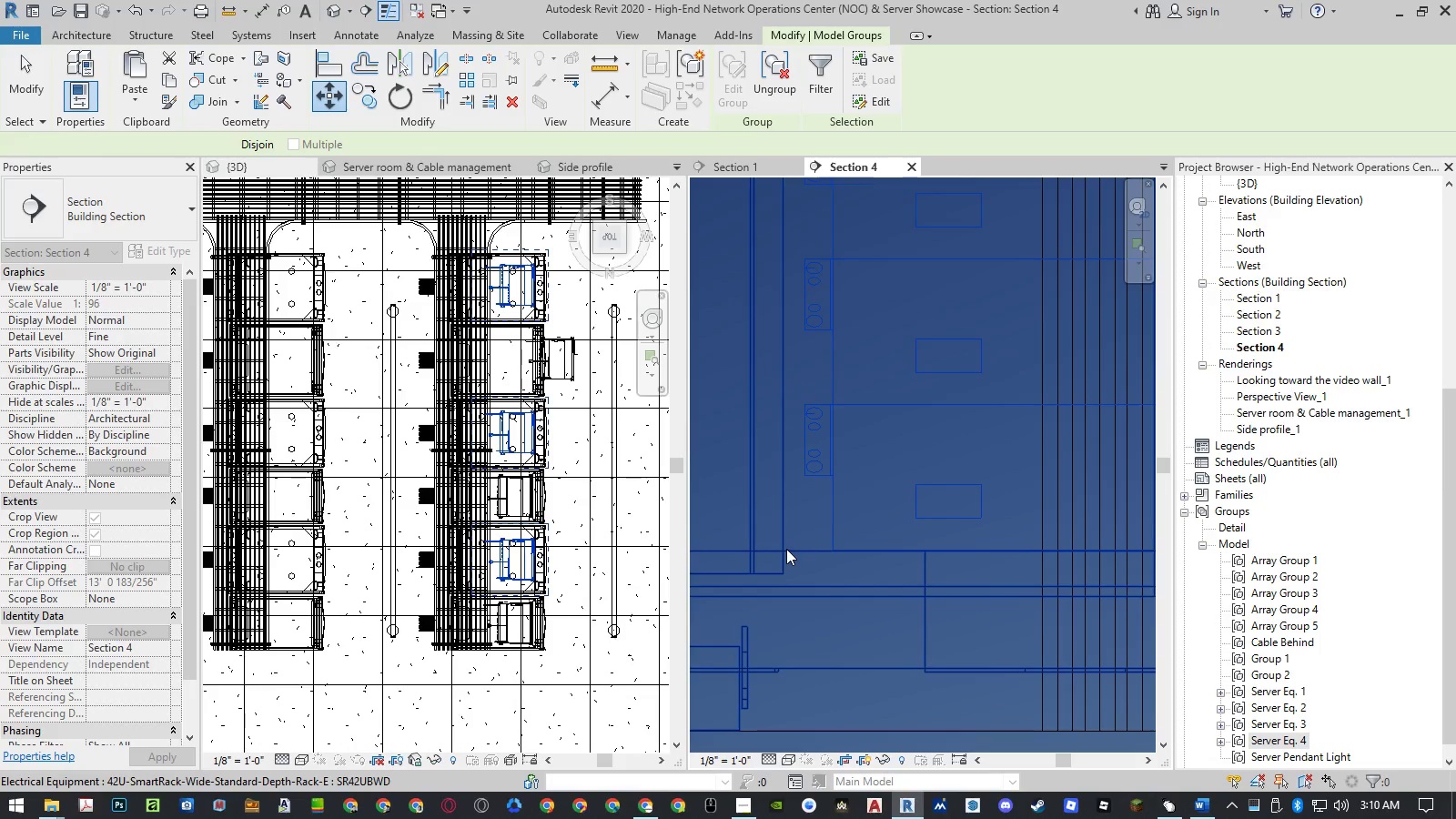 
key(Escape)
 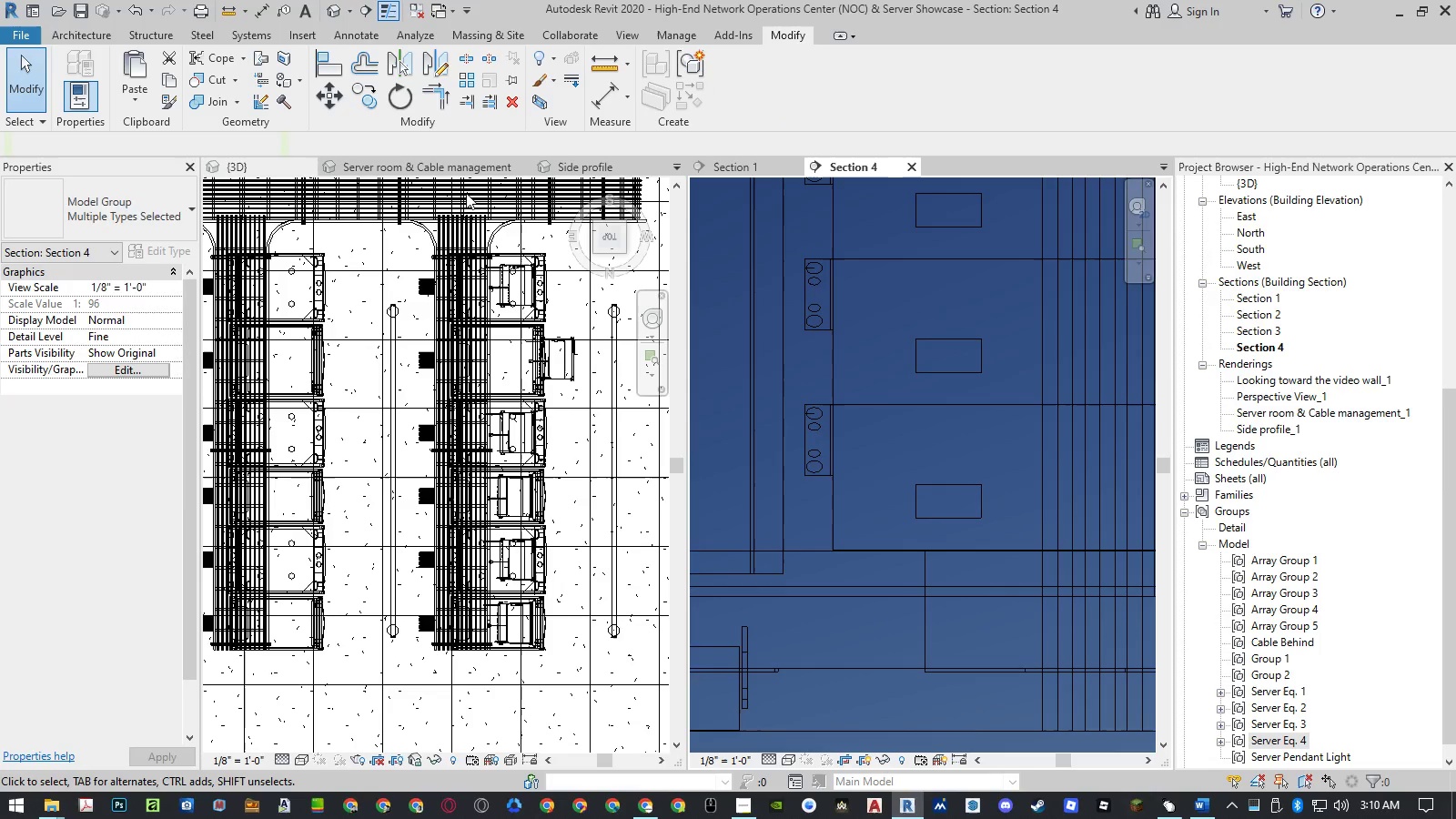 
left_click([445, 163])
 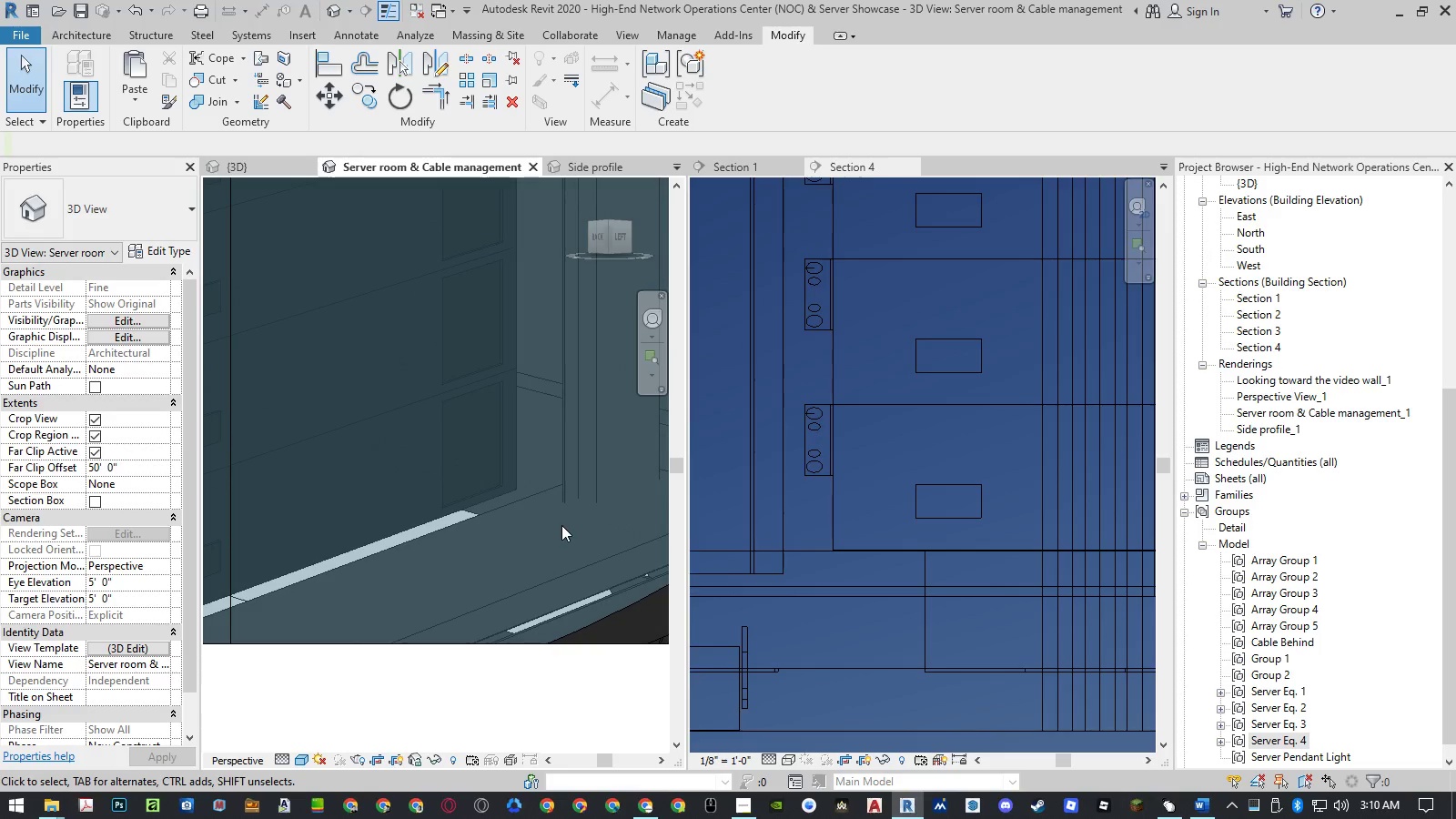 
left_click([829, 568])
 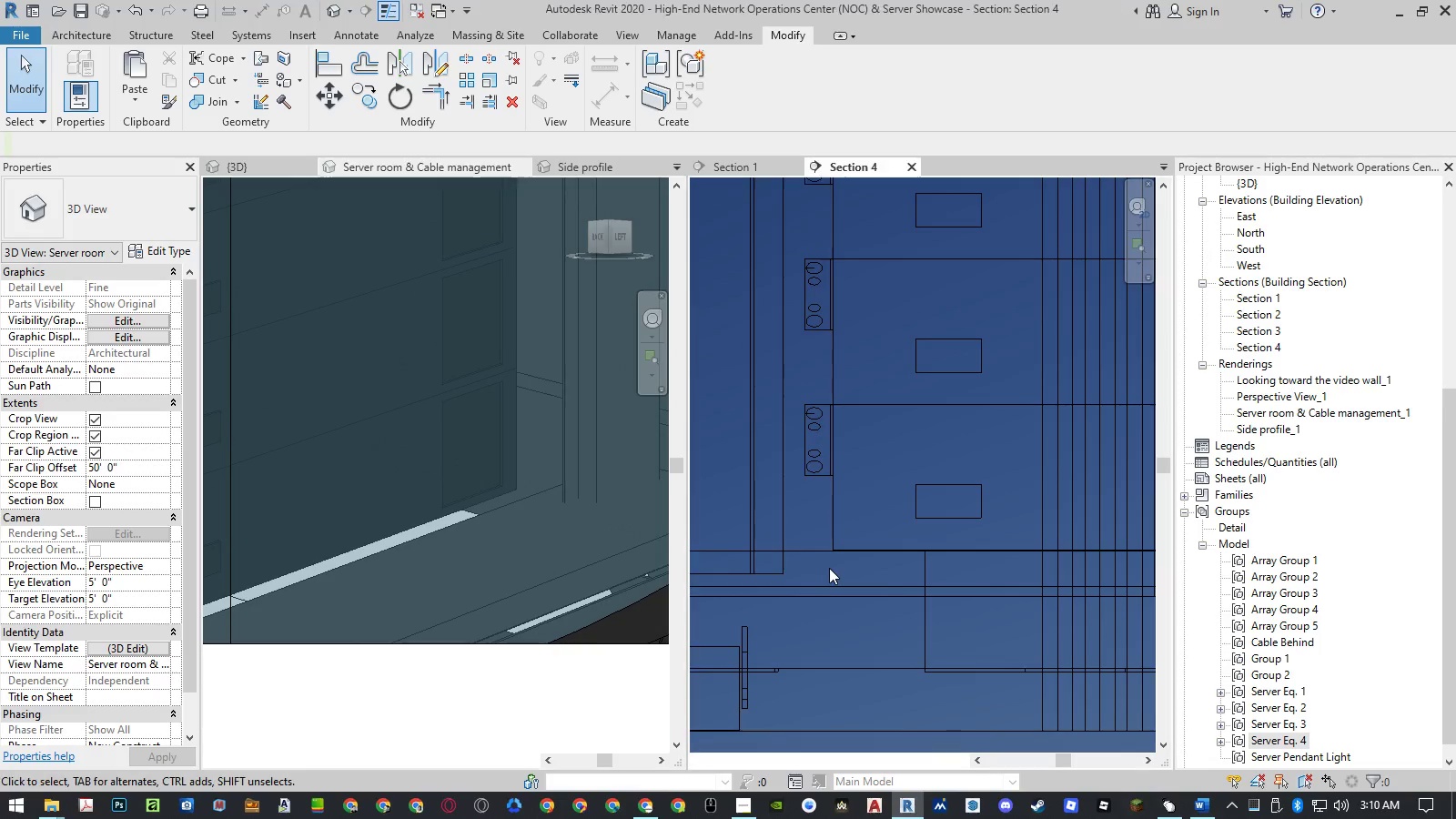 
key(Control+ControlLeft)
 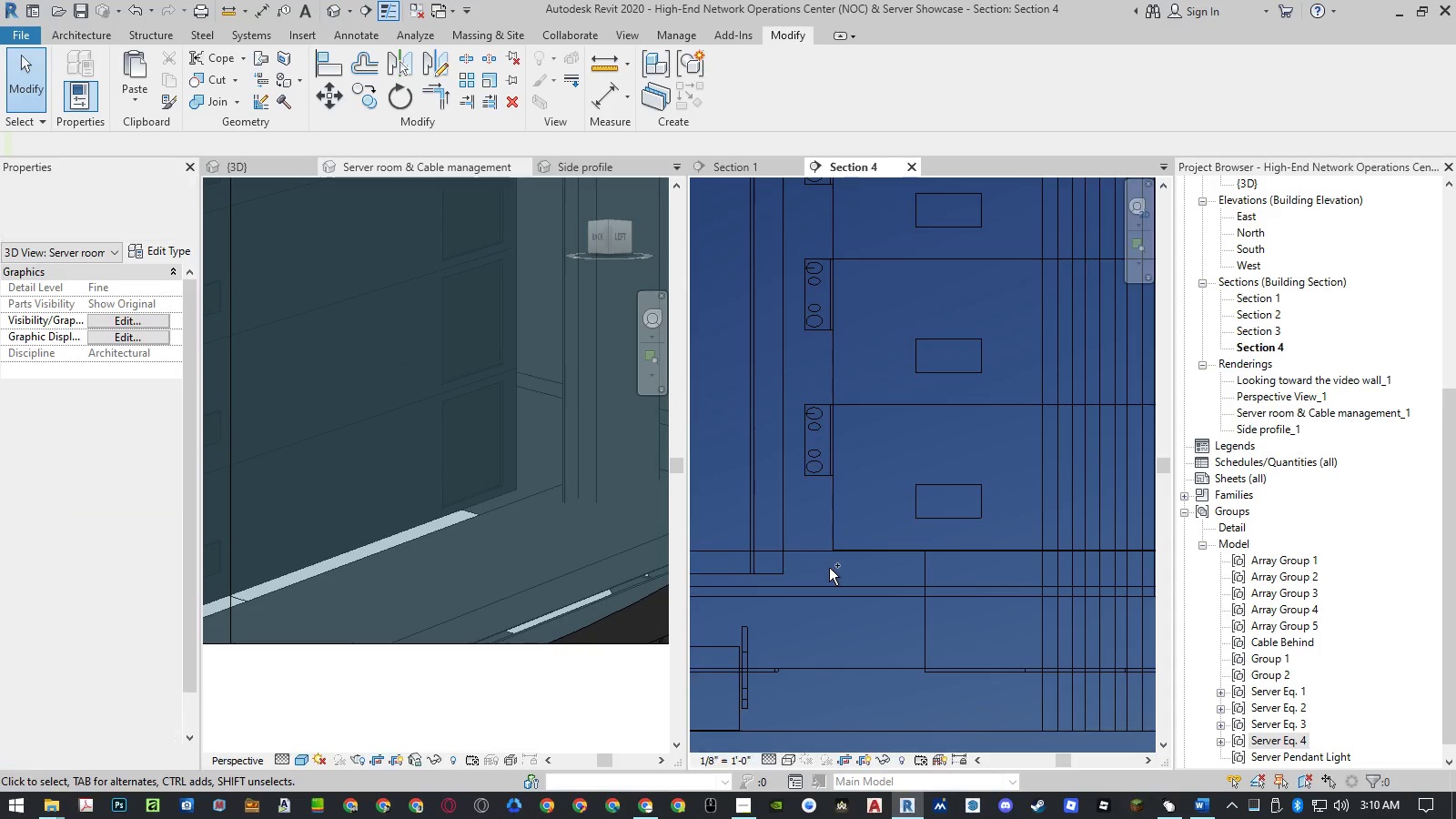 
key(Control+Z)
 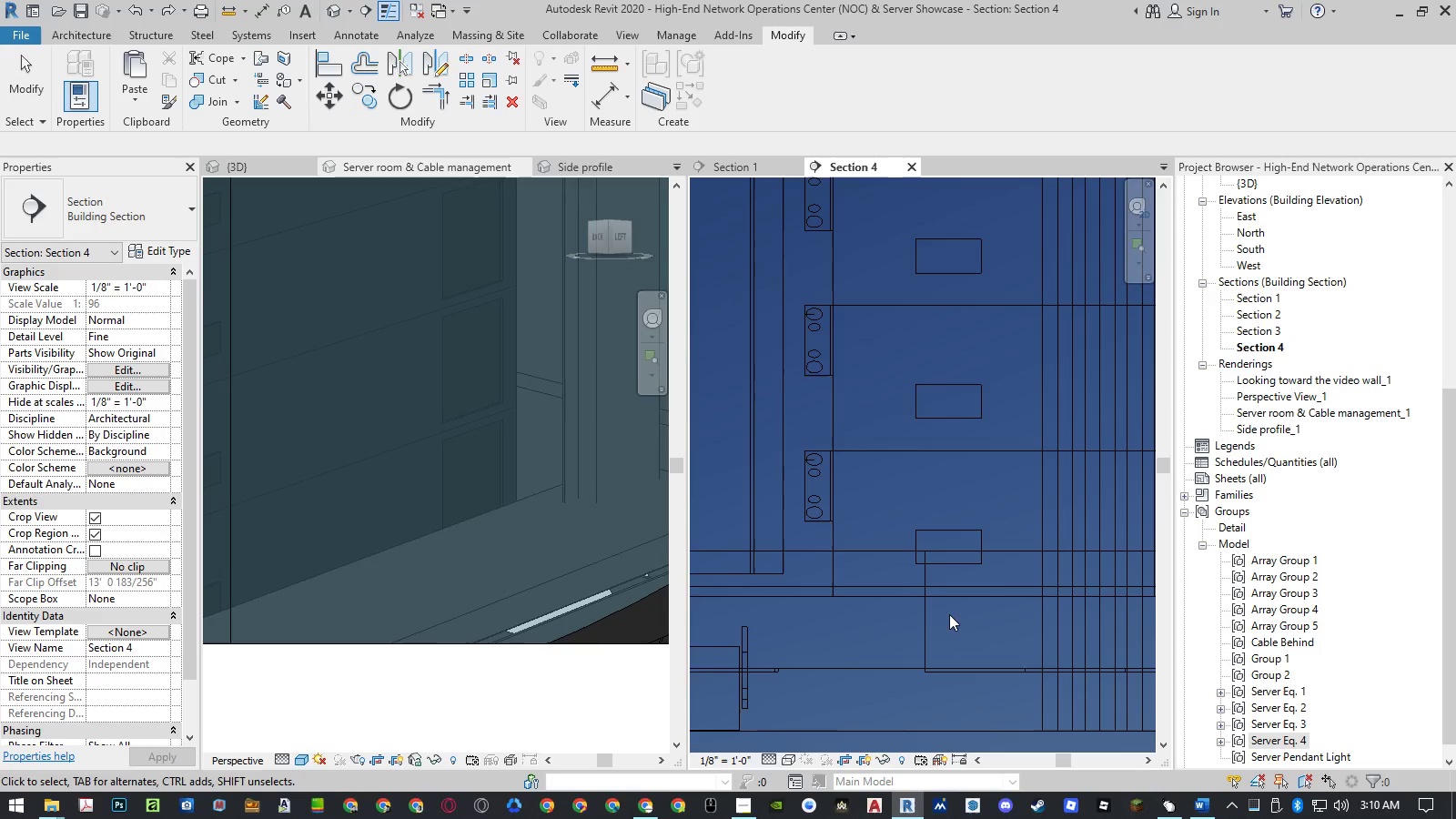 
scroll: coordinate [993, 598], scroll_direction: down, amount: 10.0
 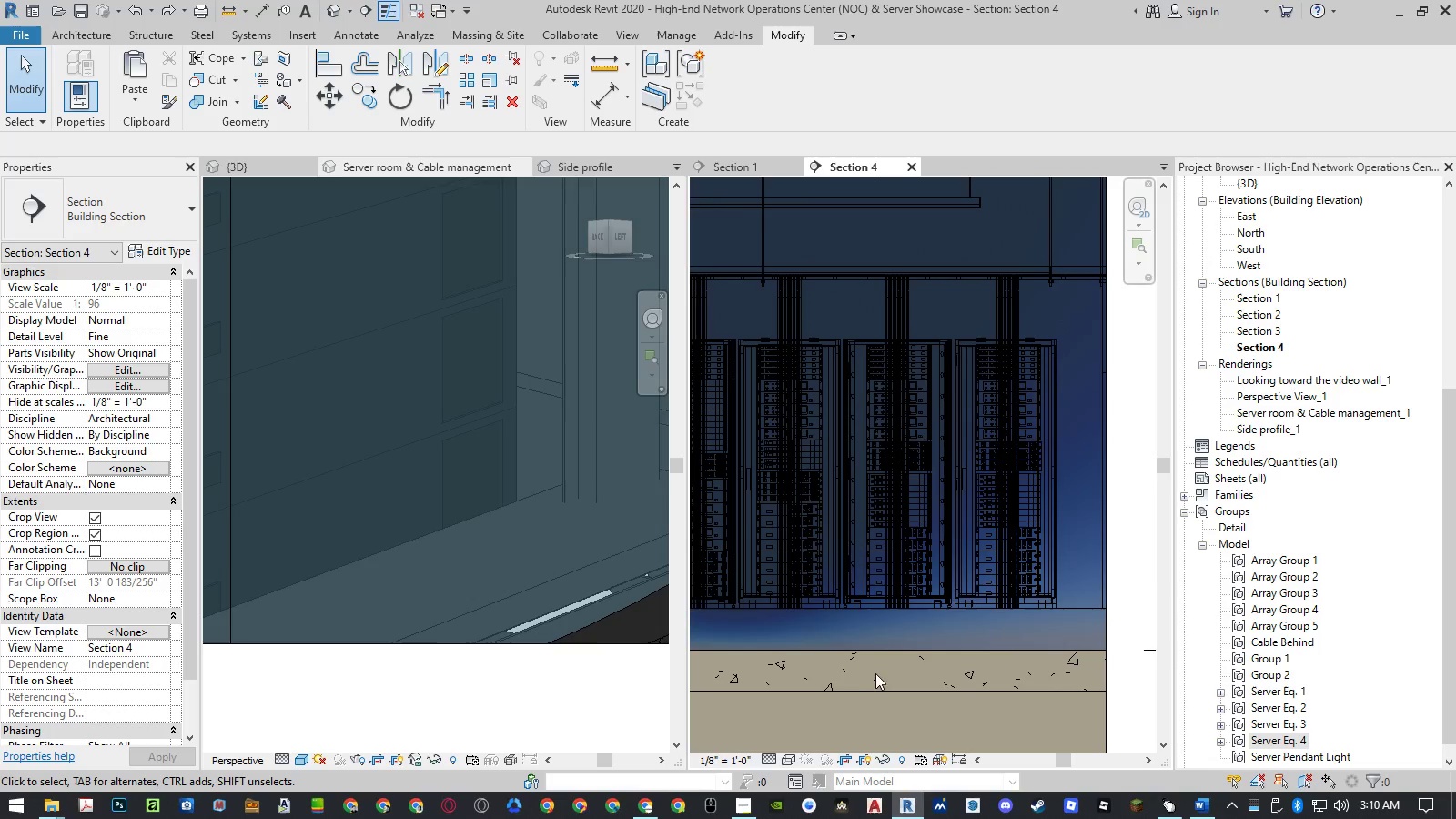 
left_click([786, 754])
 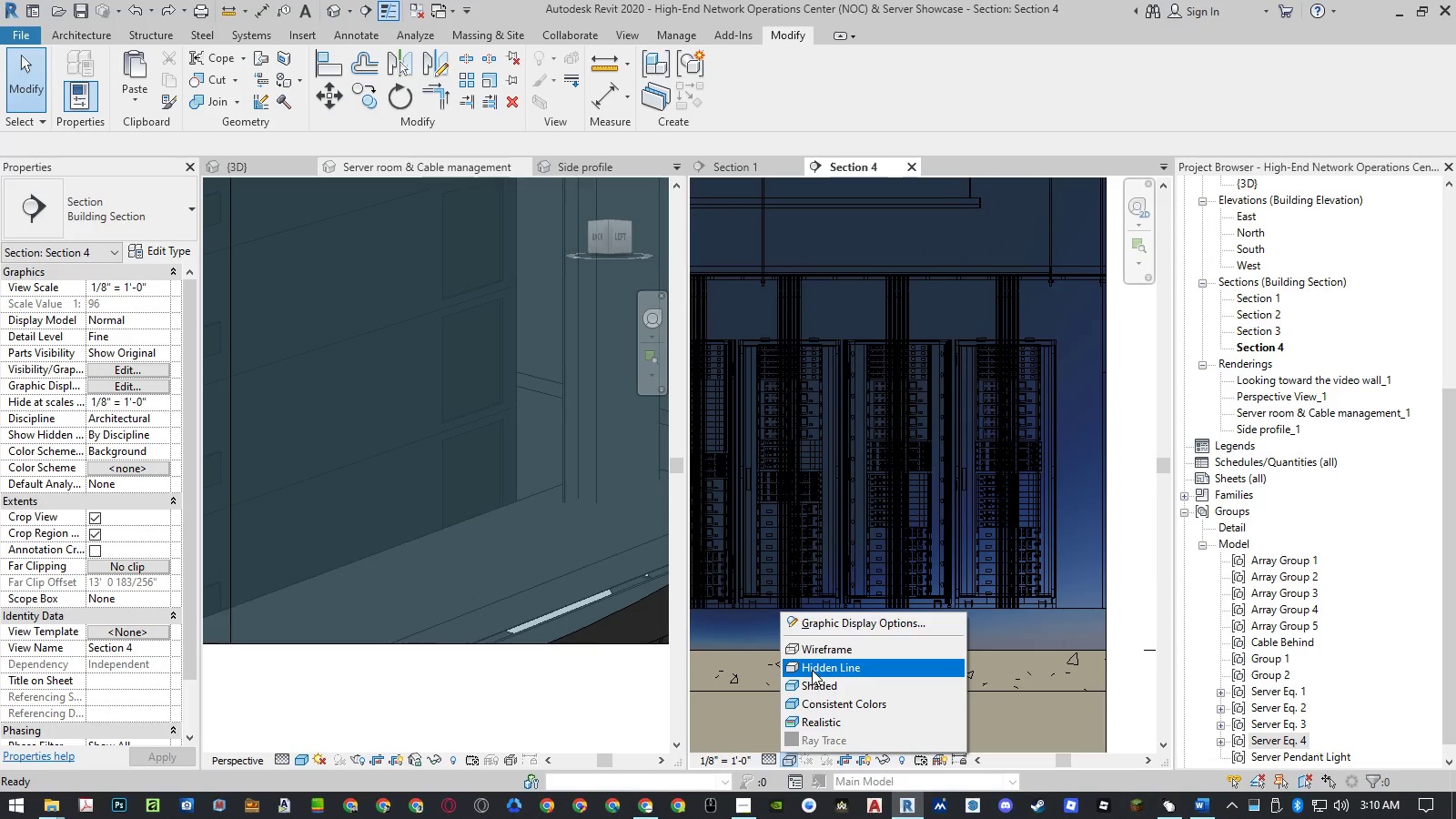 
left_click([812, 670])
 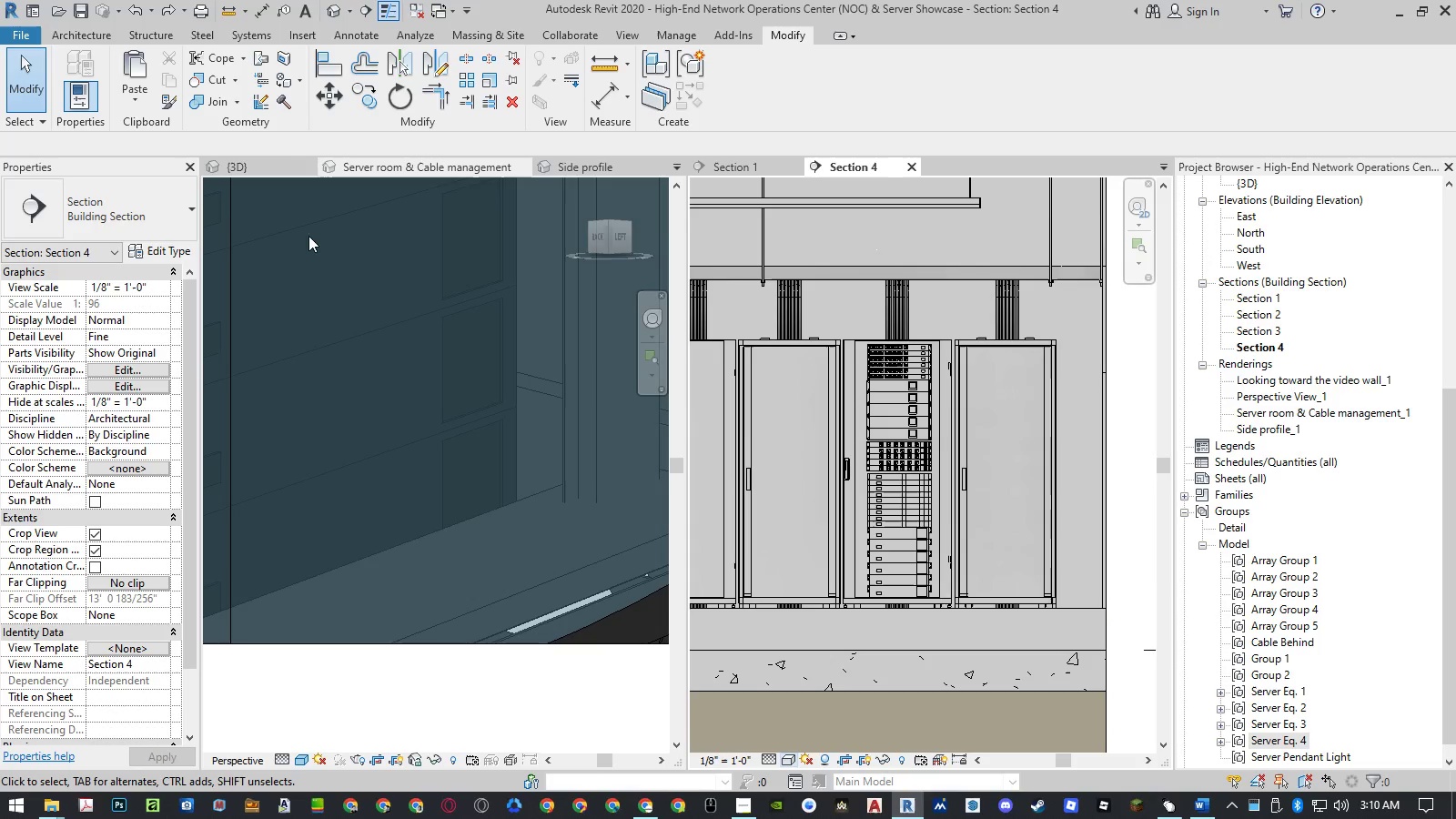 
scroll: coordinate [497, 544], scroll_direction: down, amount: 21.0
 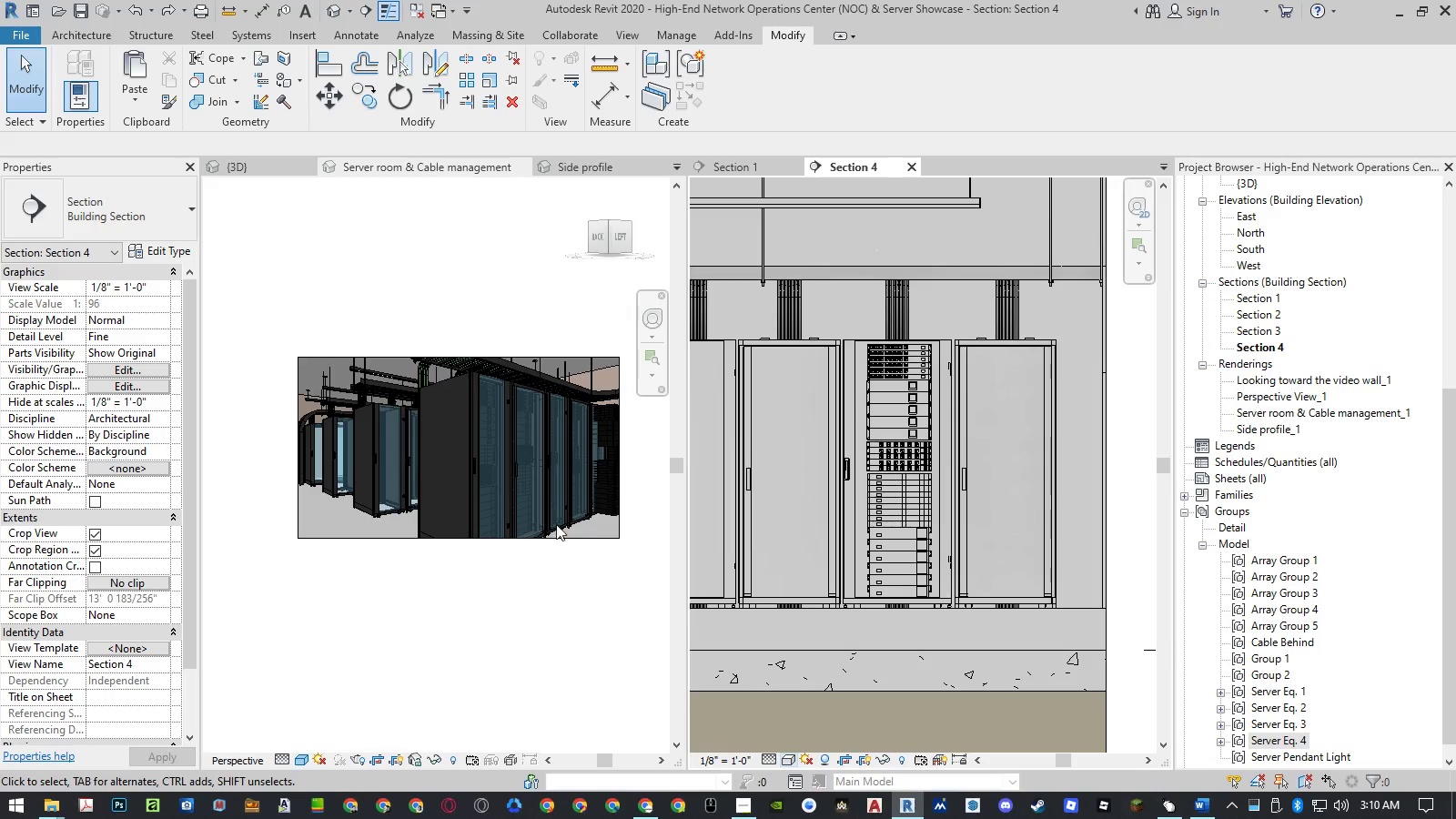 
scroll: coordinate [613, 514], scroll_direction: up, amount: 3.0
 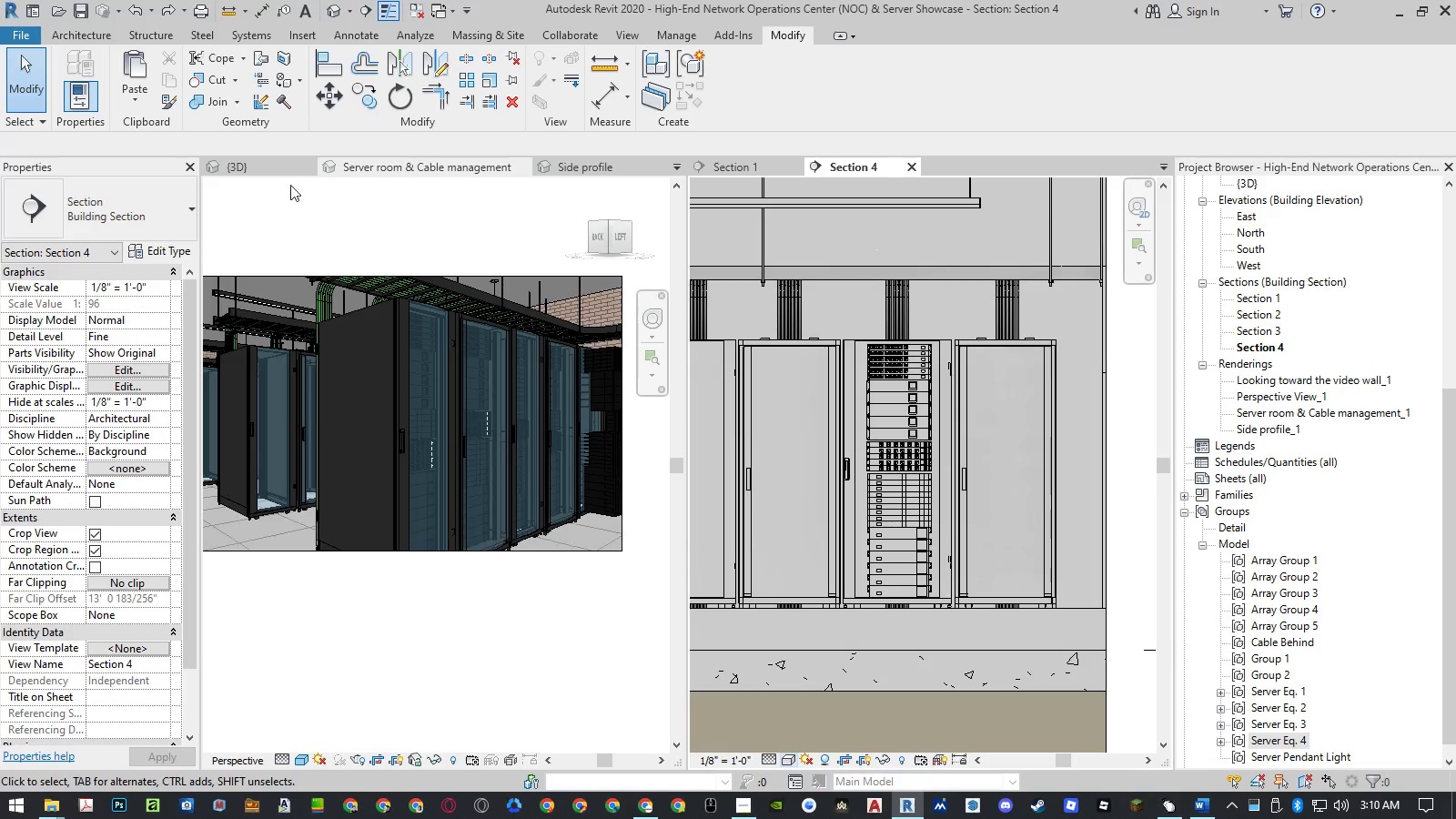 
left_click([265, 165])
 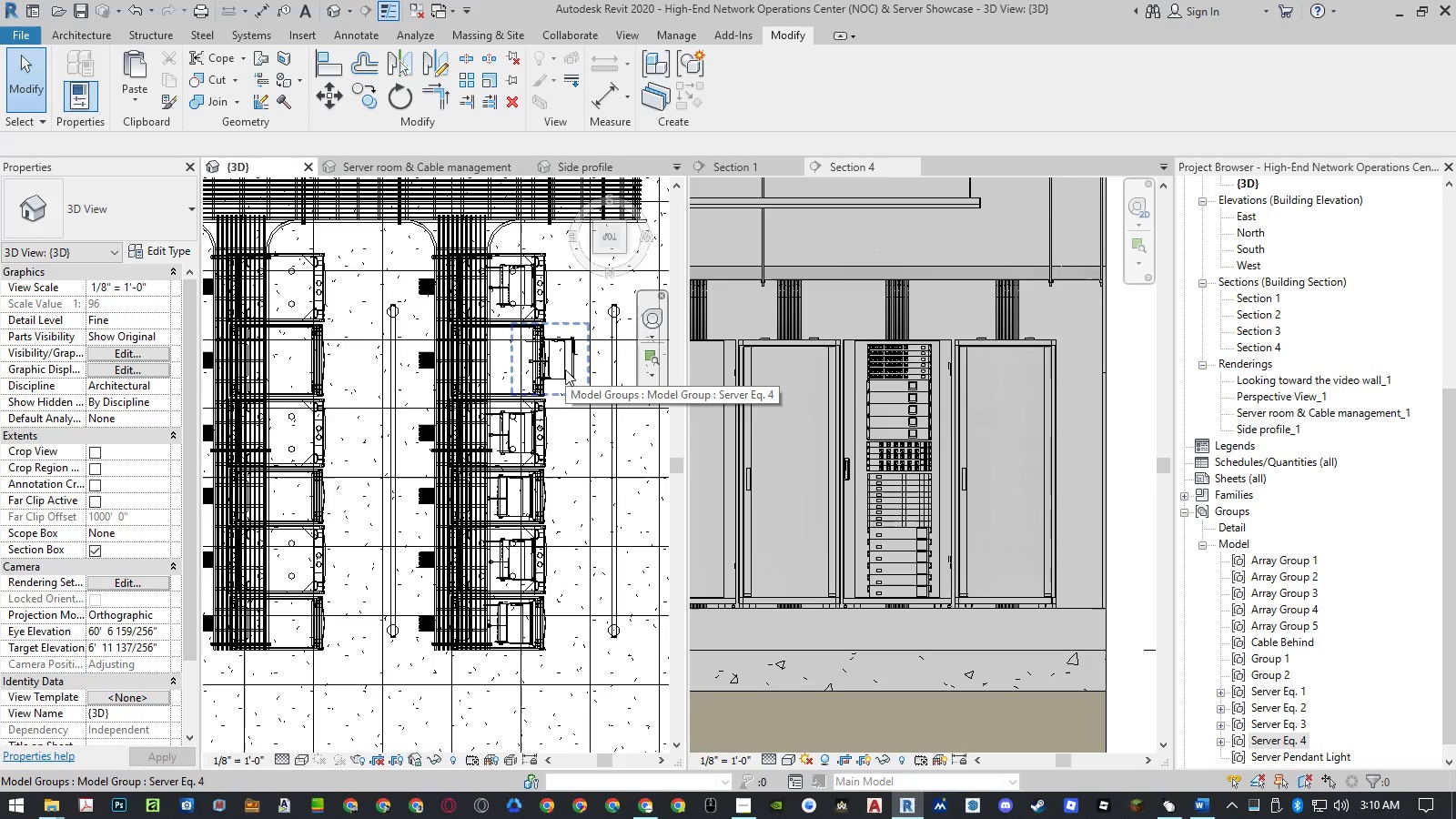 
wait(8.62)
 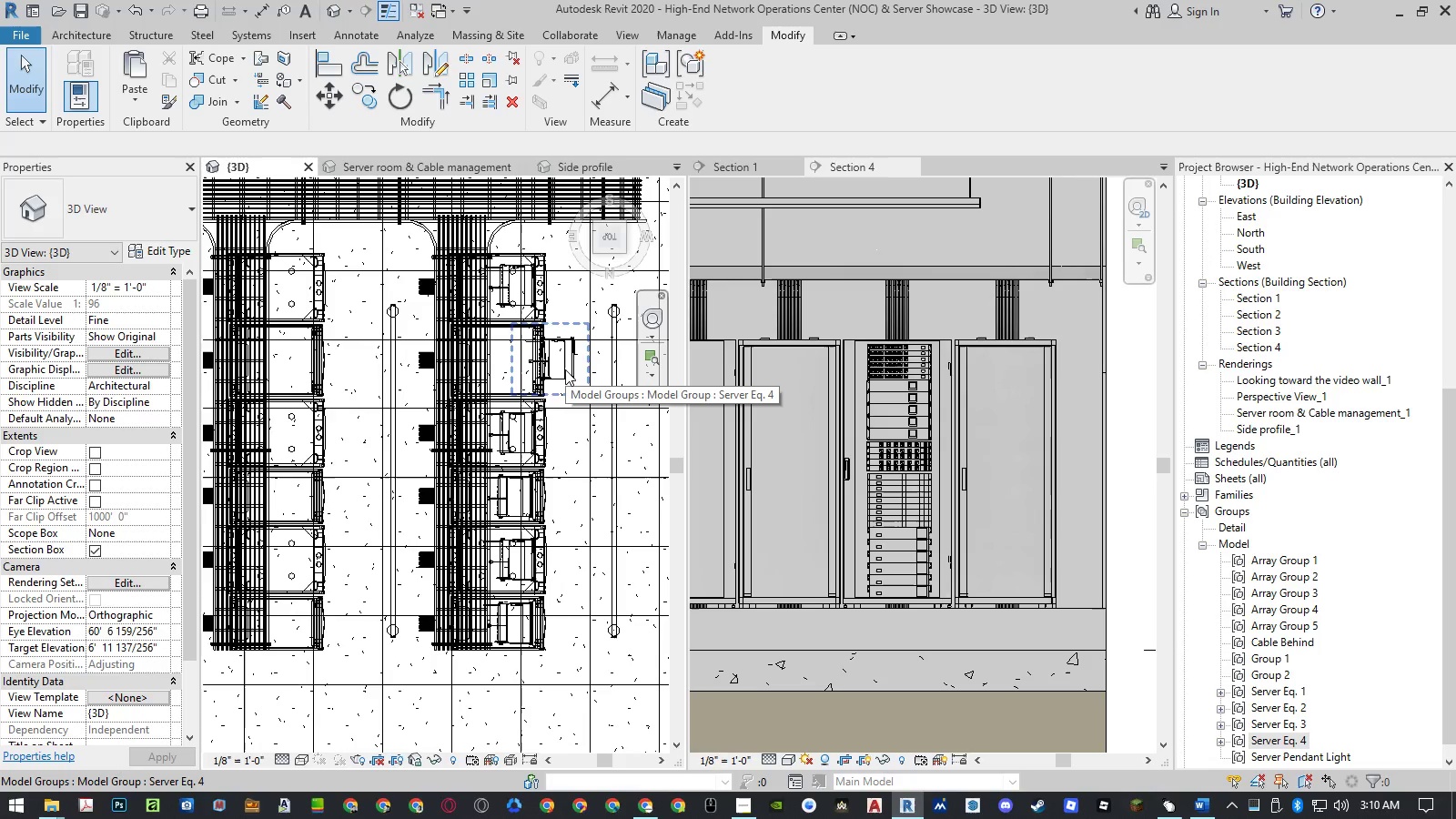 
left_click([509, 435])
 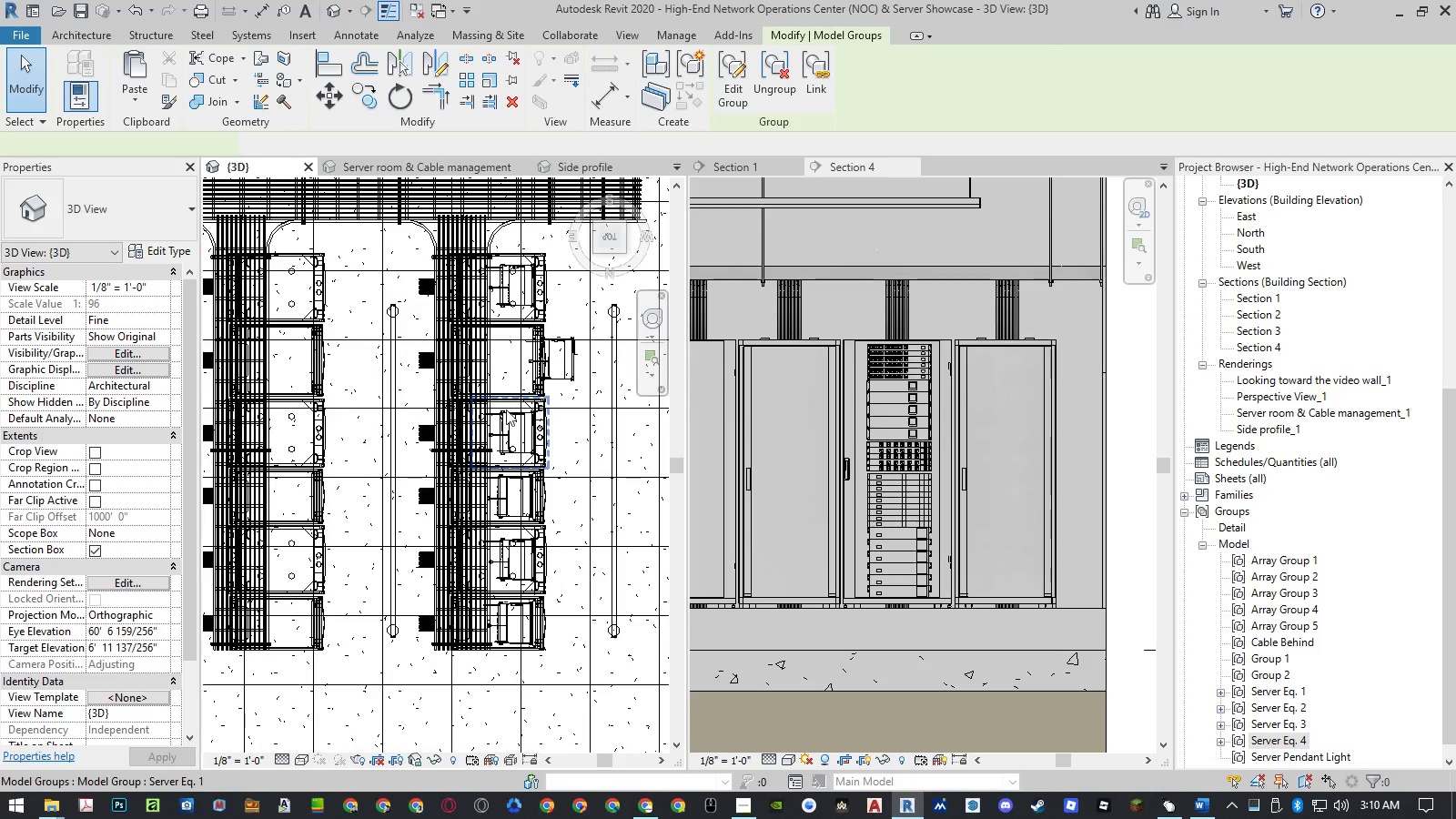 
hold_key(key=ControlLeft, duration=1.52)
left_click([507, 301])
 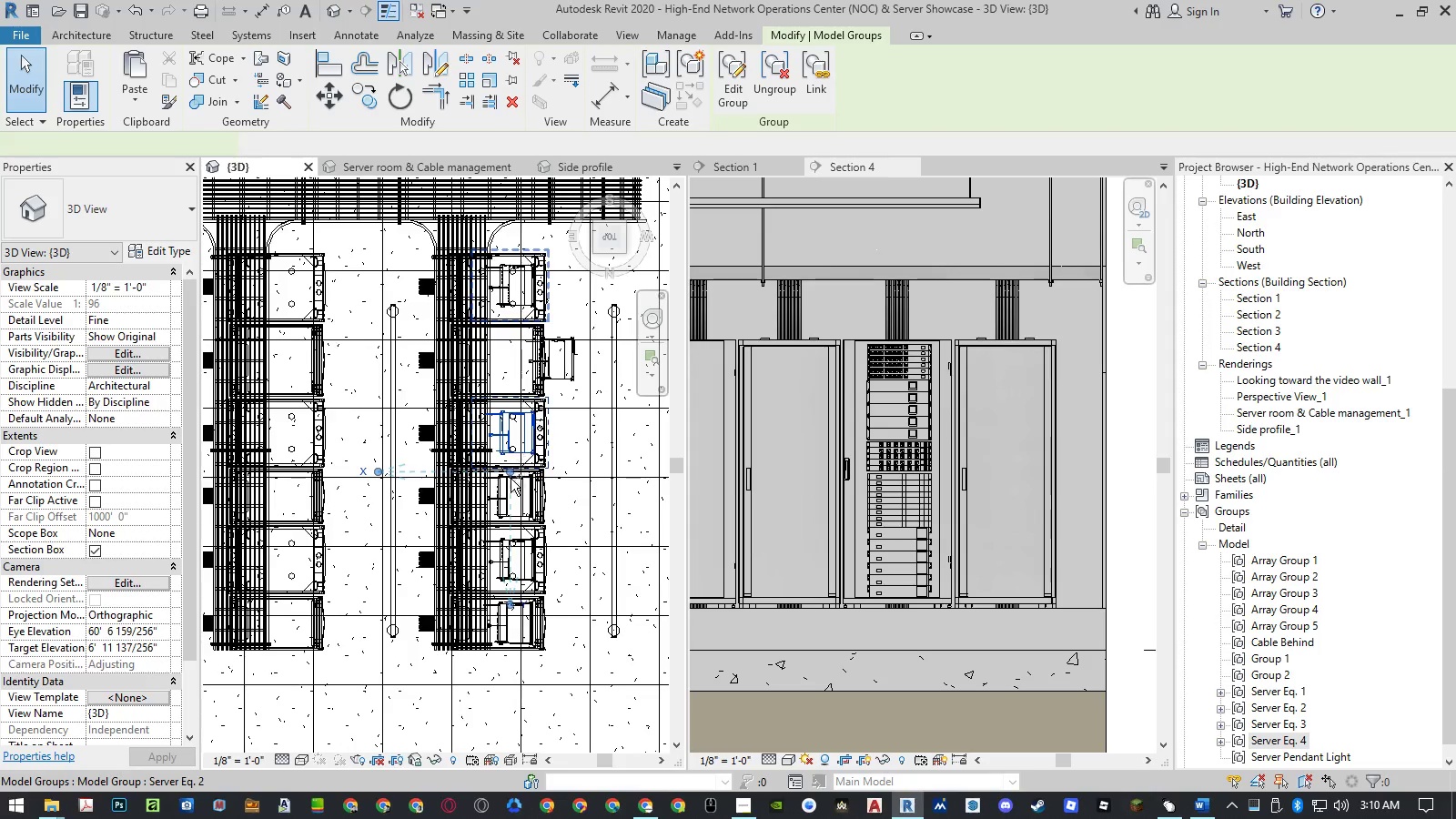 
hold_key(key=ControlLeft, duration=1.5)
left_click([507, 498])
 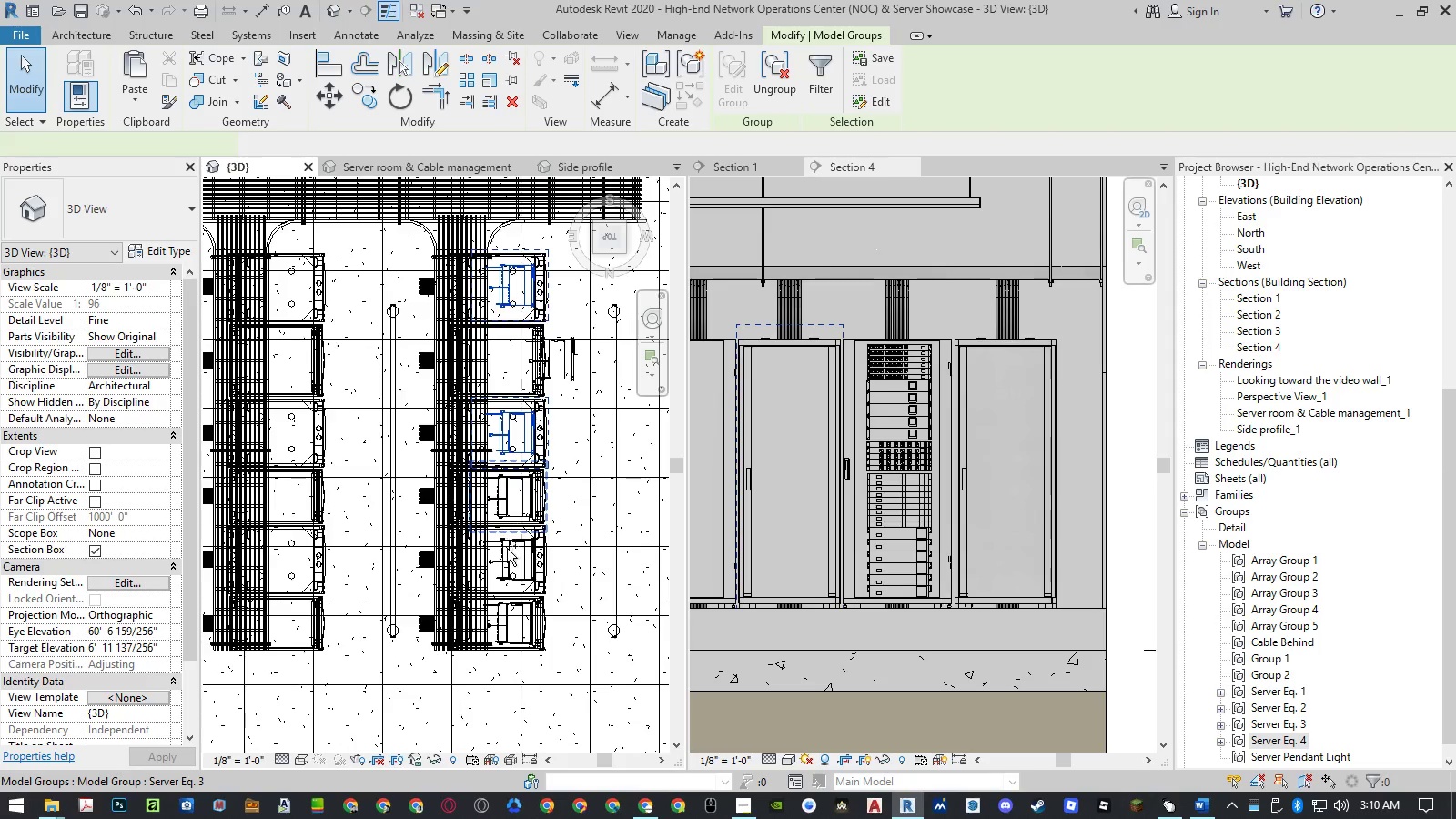 
hold_key(key=ControlLeft, duration=1.52)
left_click([507, 566])
 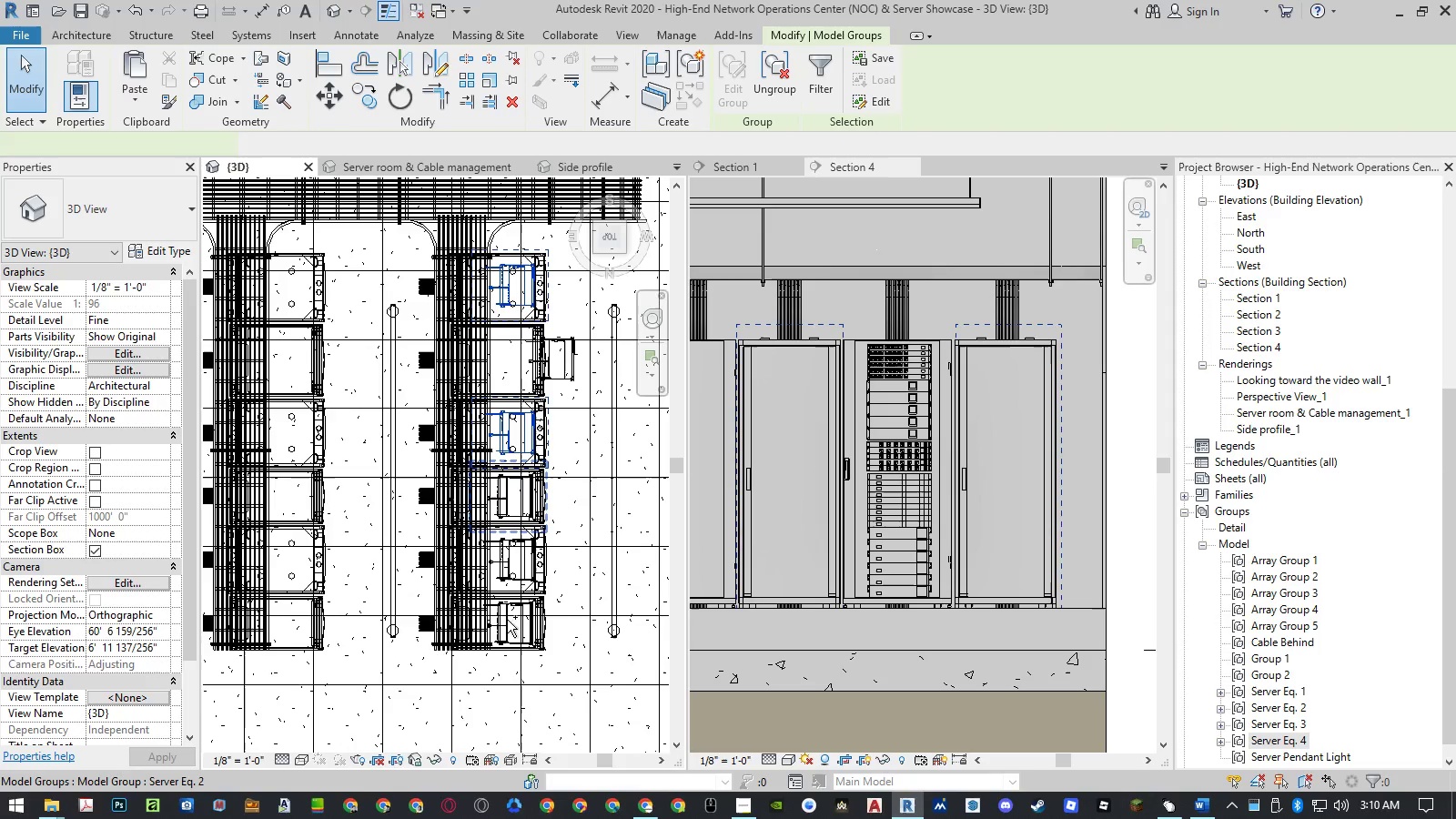 
left_click([507, 621])
 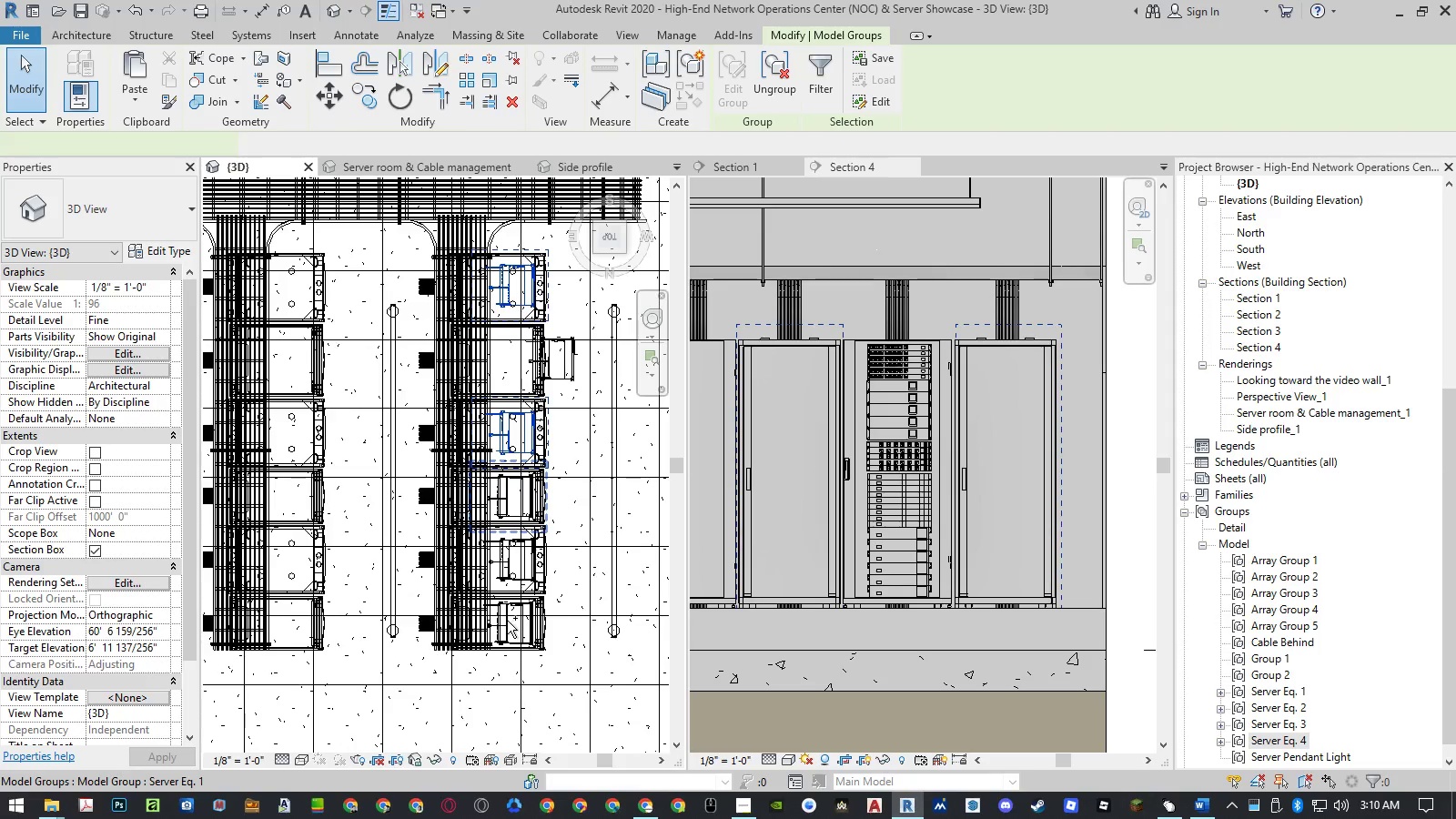 
key(Control+ControlLeft)
 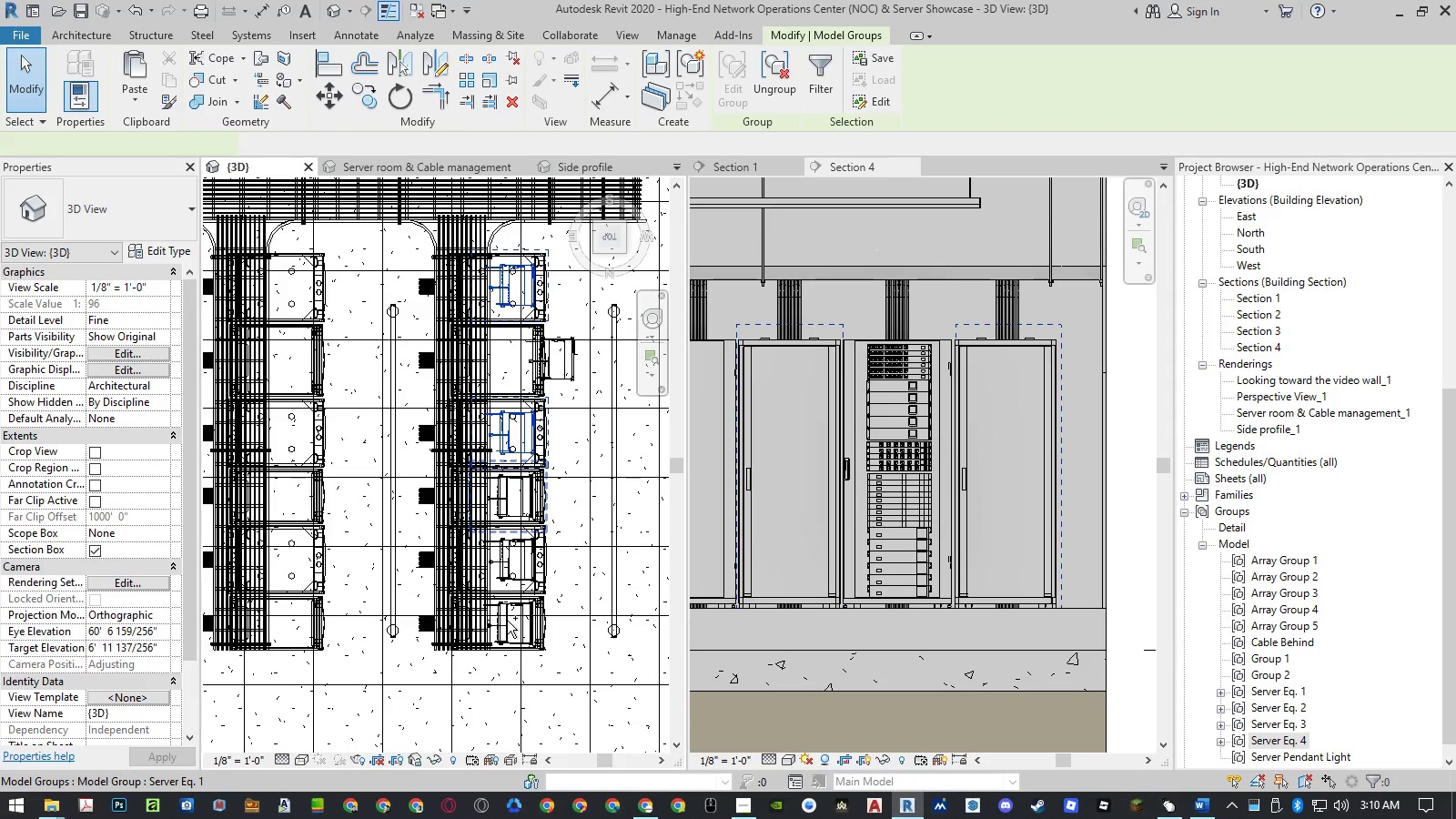 
key(Control+ControlLeft)
 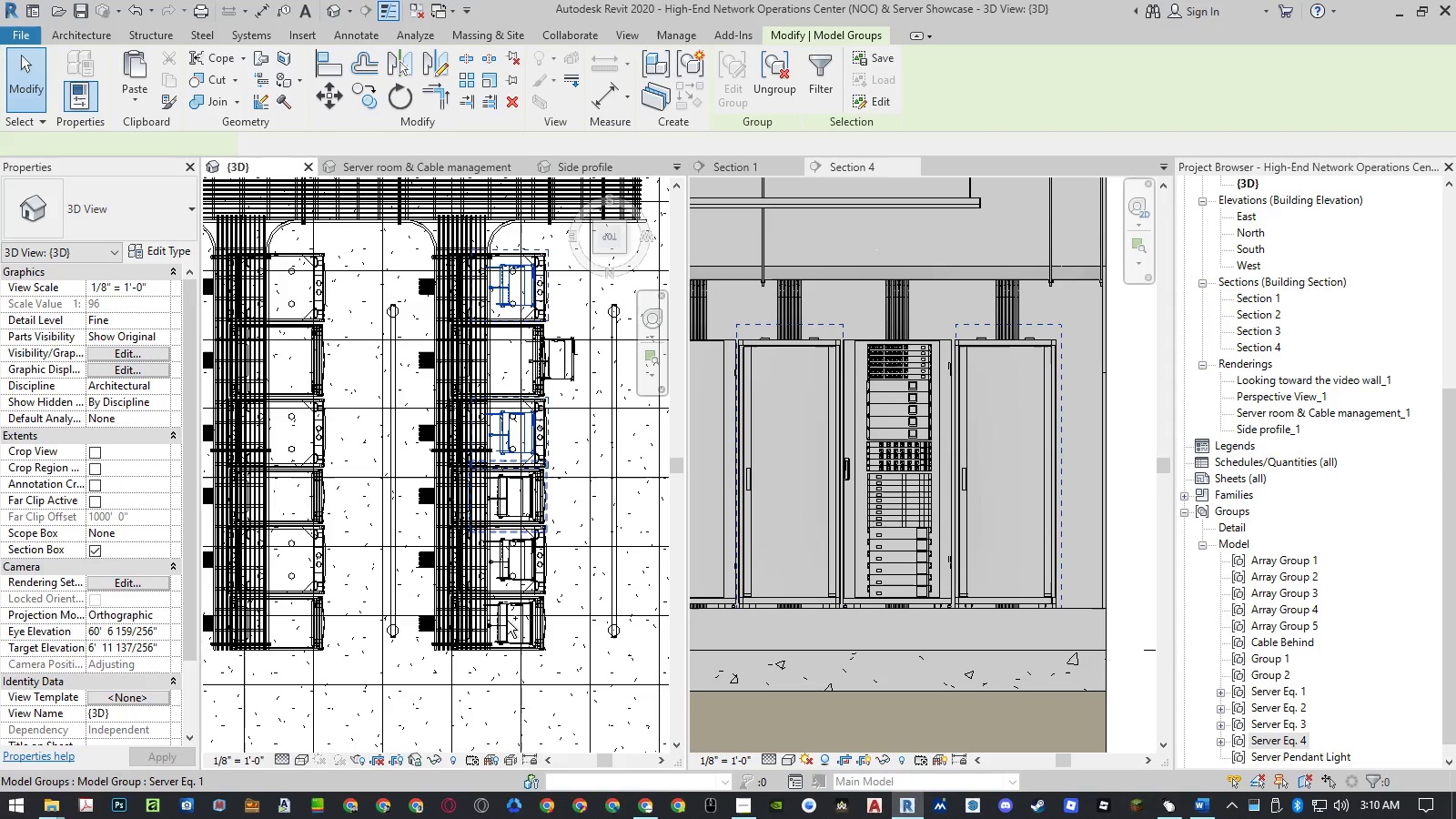 
key(Control+ControlLeft)
 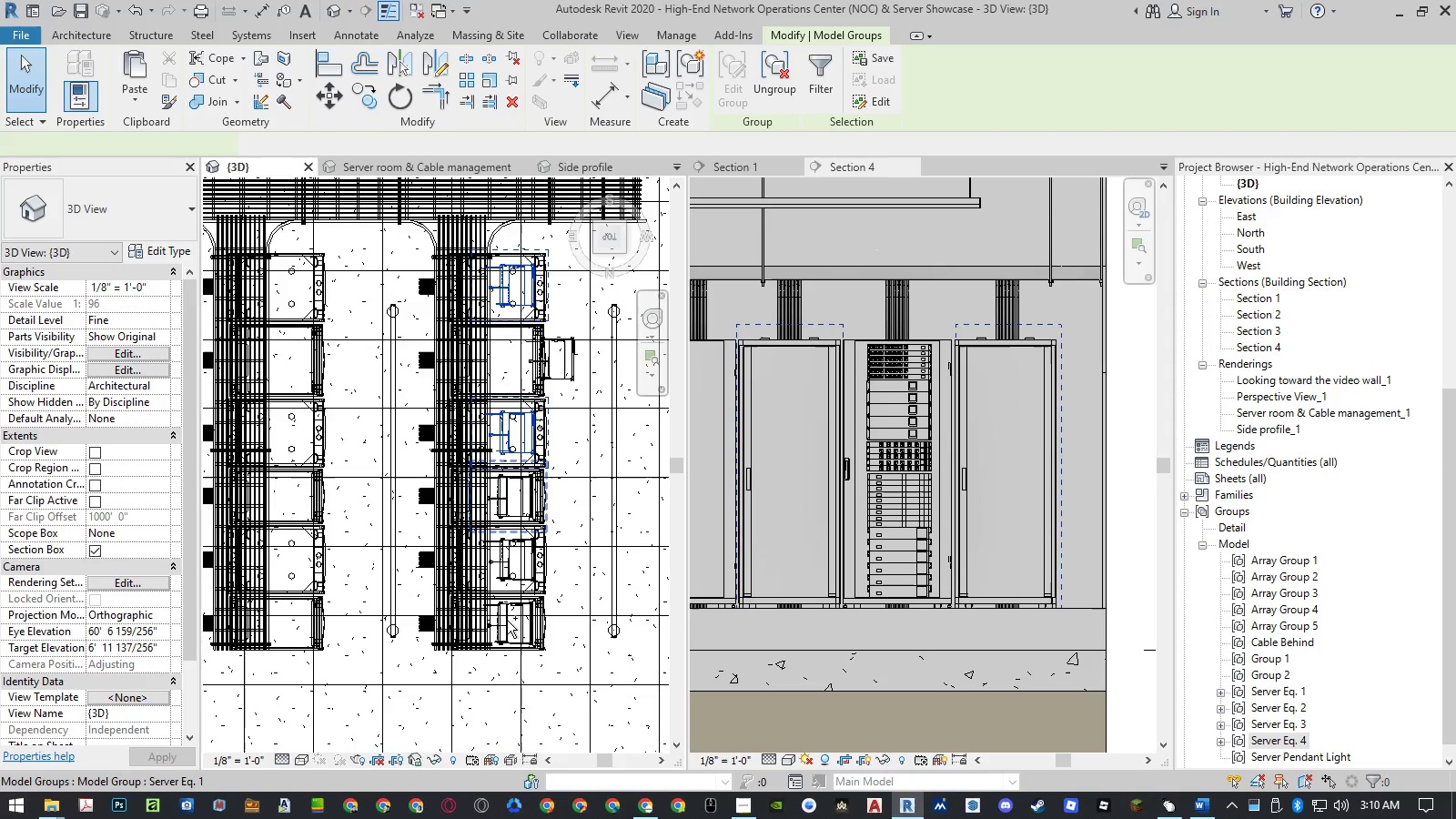 
key(Control+ControlLeft)
 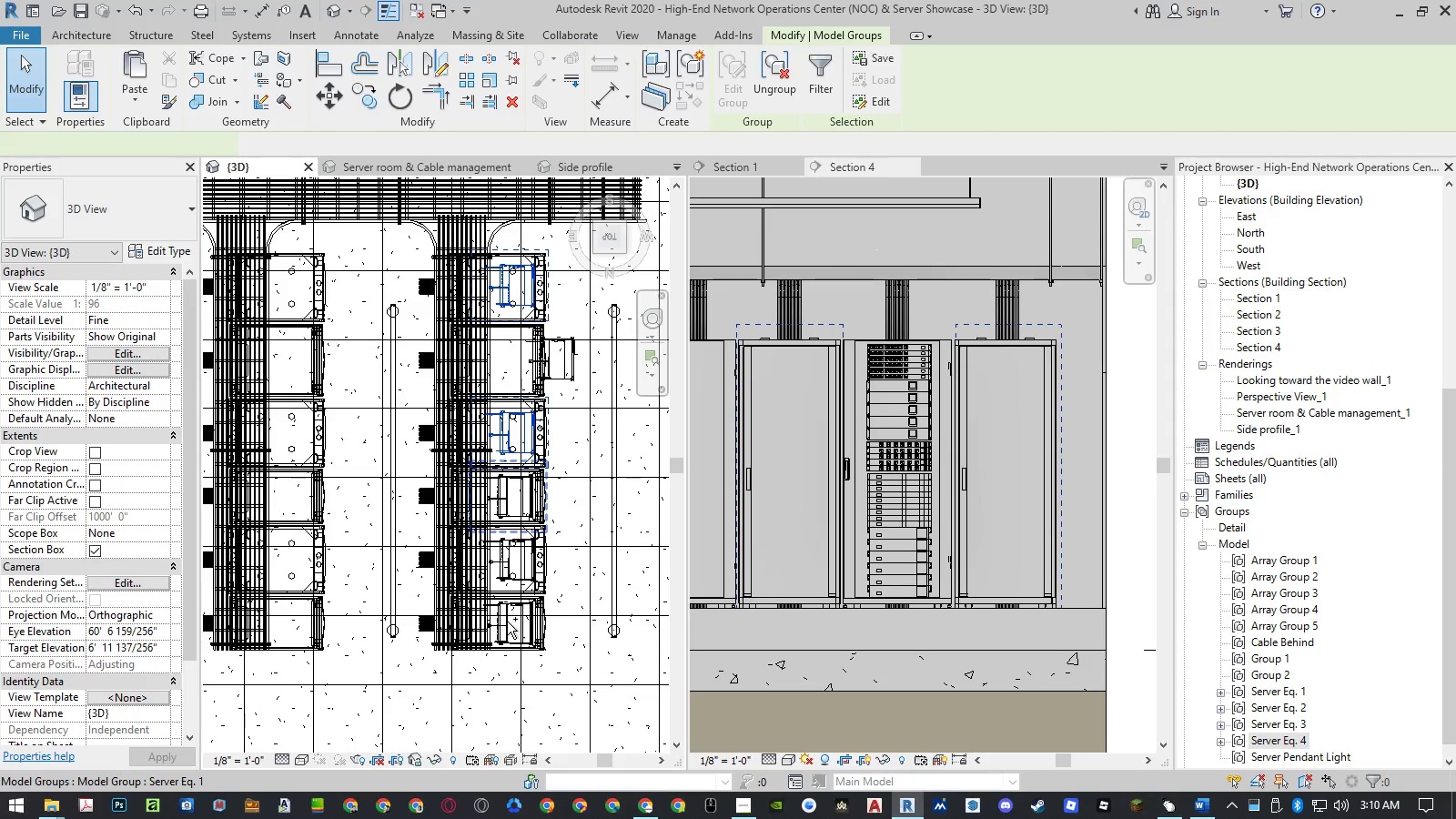 
key(Control+ControlLeft)
 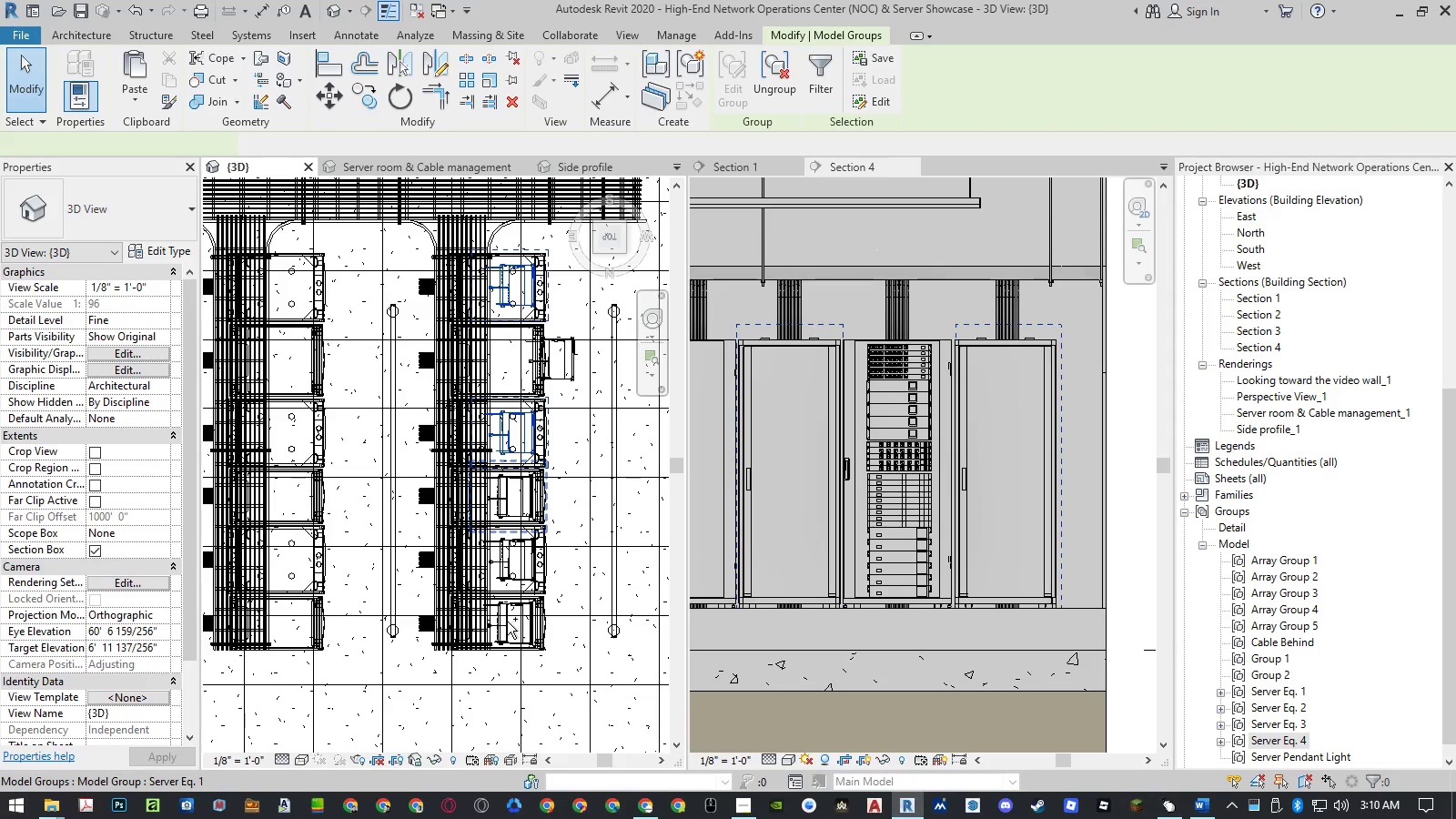 
key(Control+ControlLeft)
 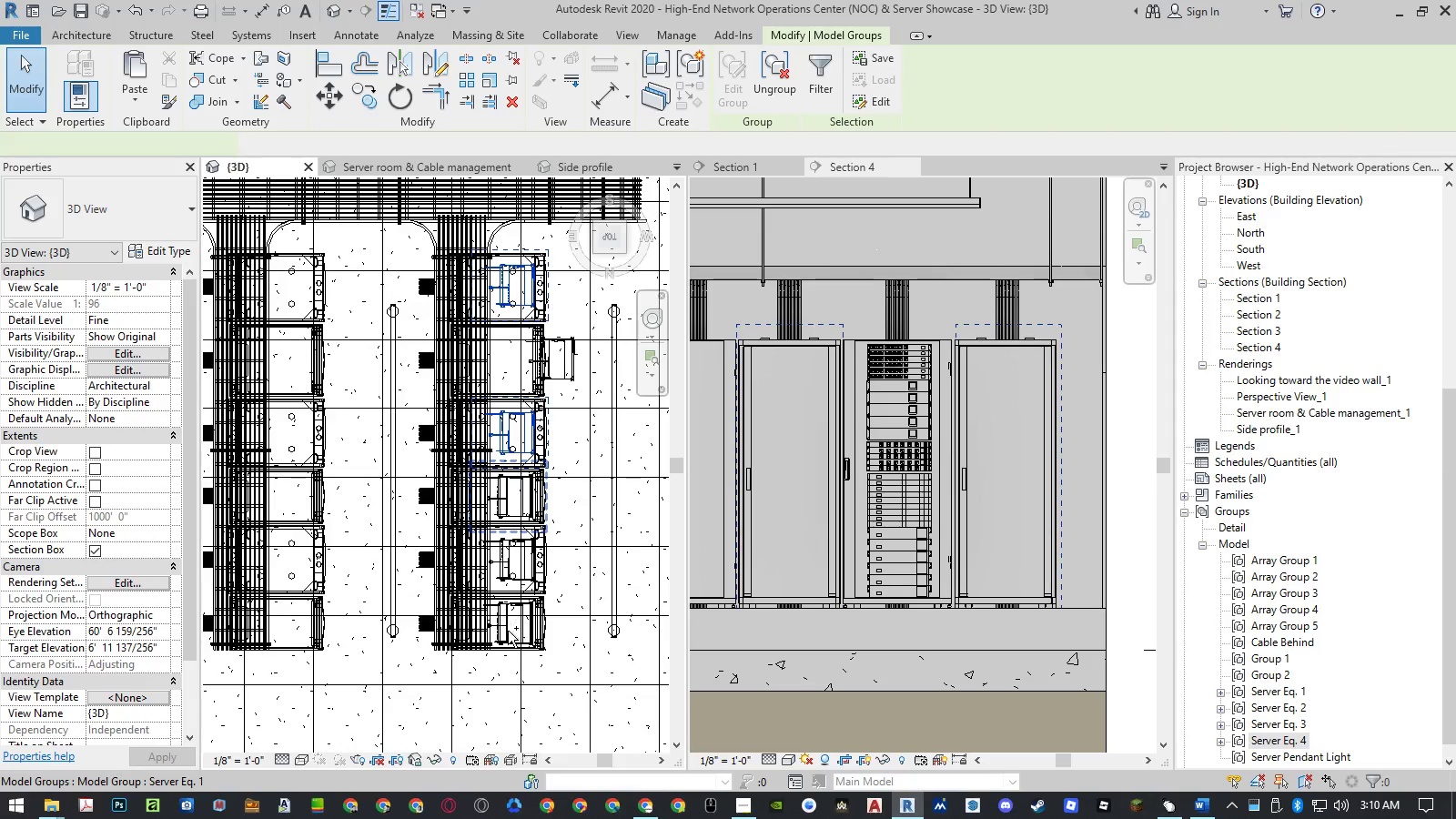 
key(Control+ControlLeft)
 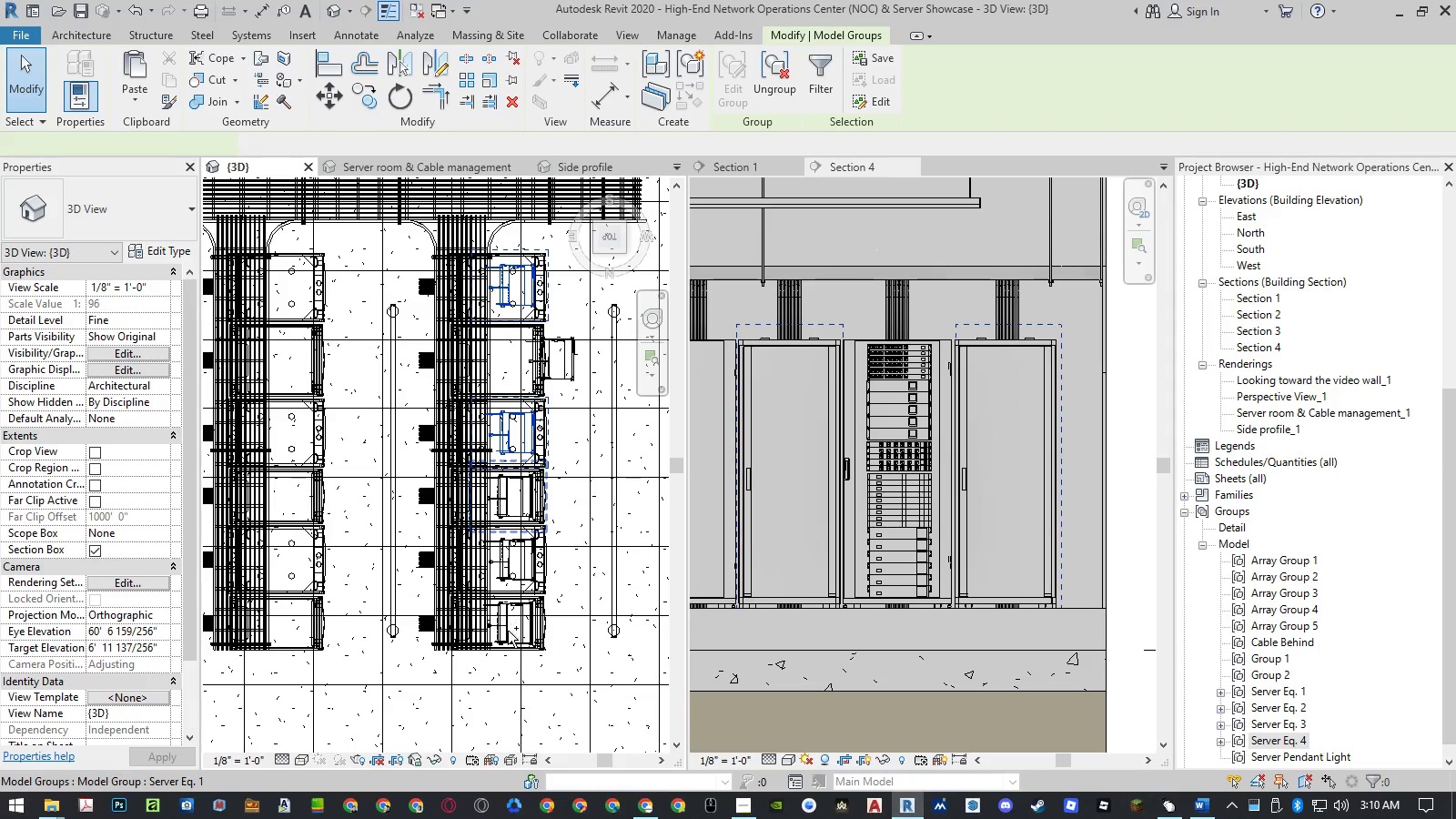 
key(Control+ControlLeft)
 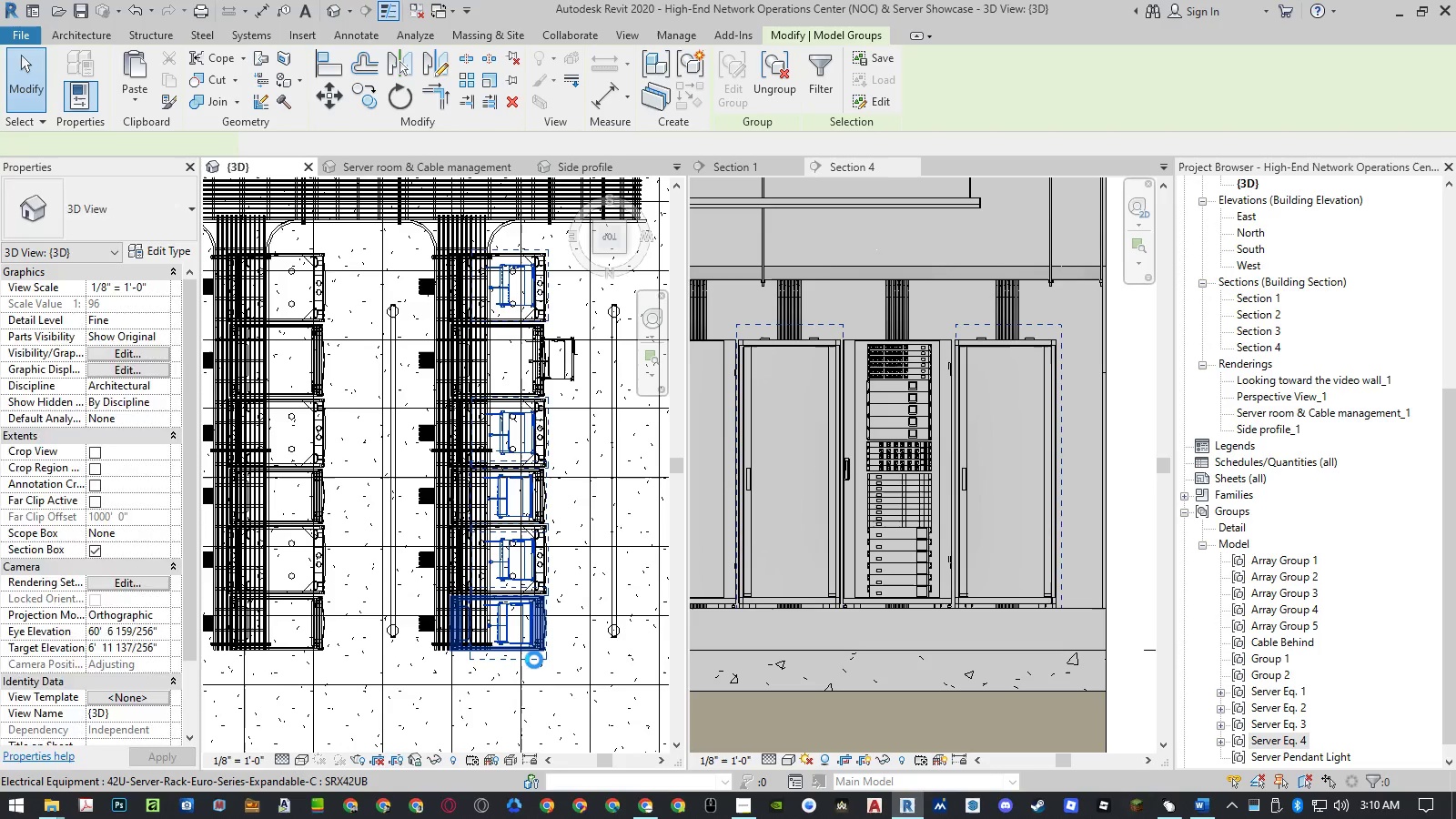 
type(co)
 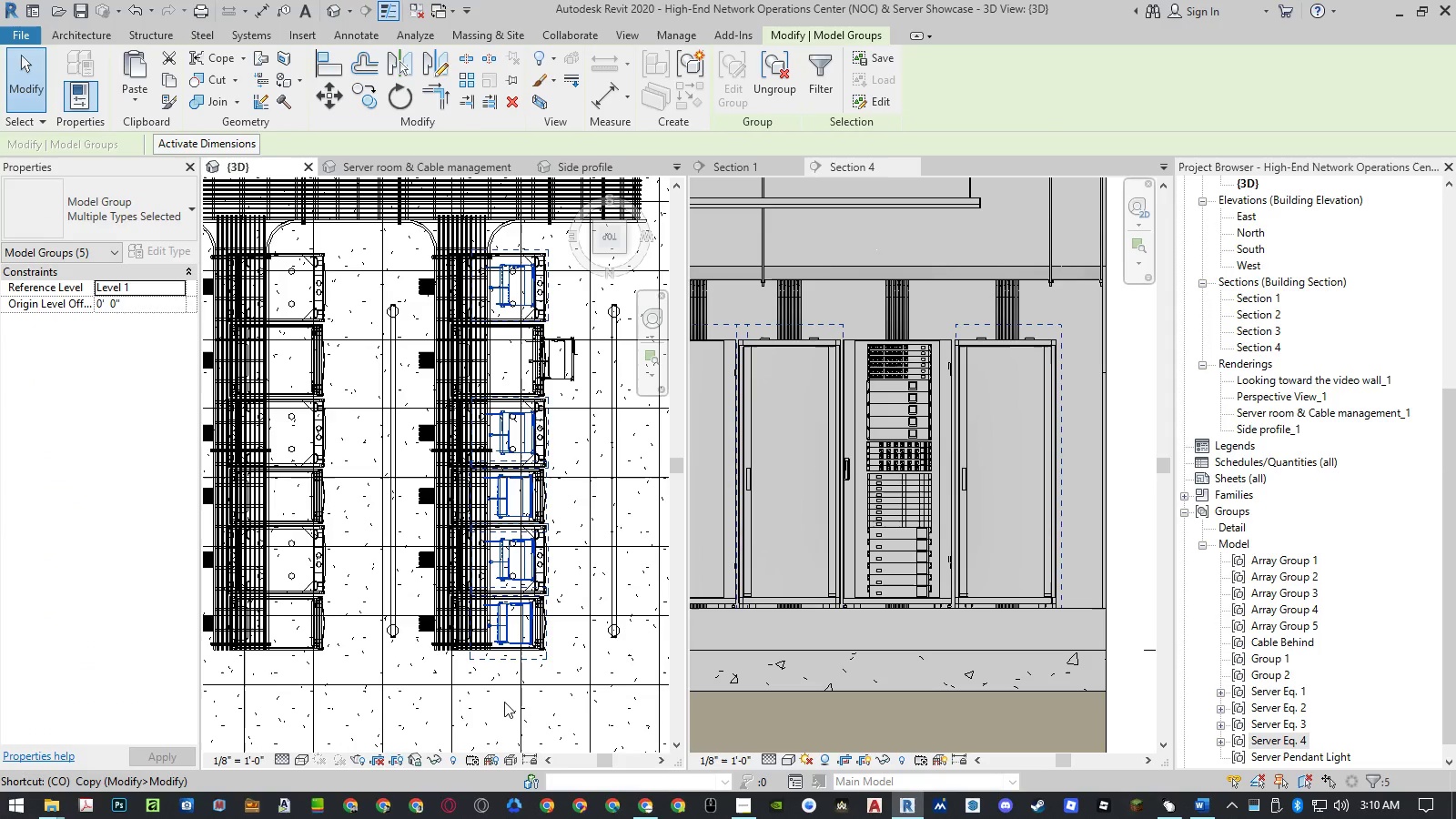 
key(Space)
 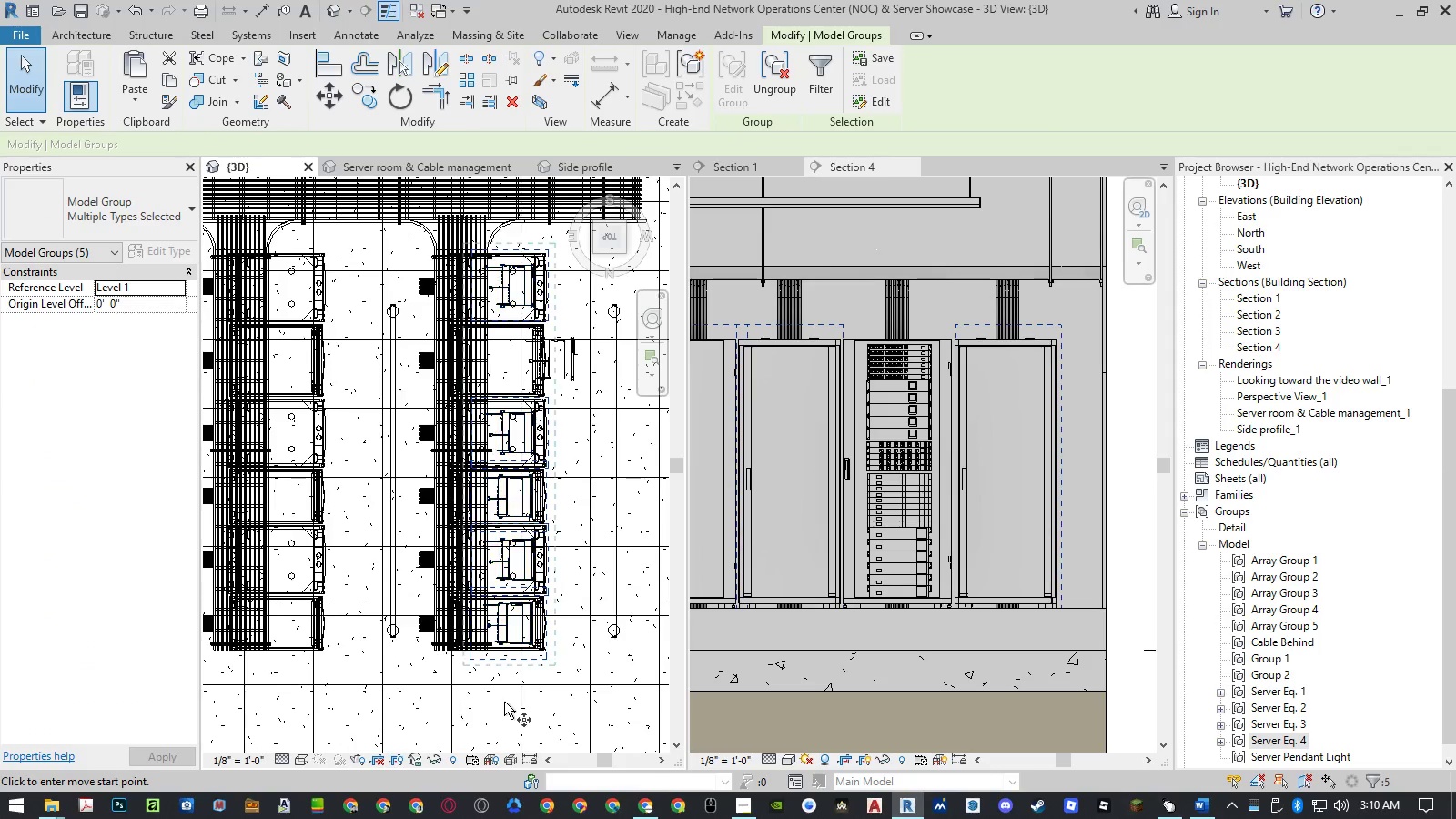 
left_click([504, 702])
 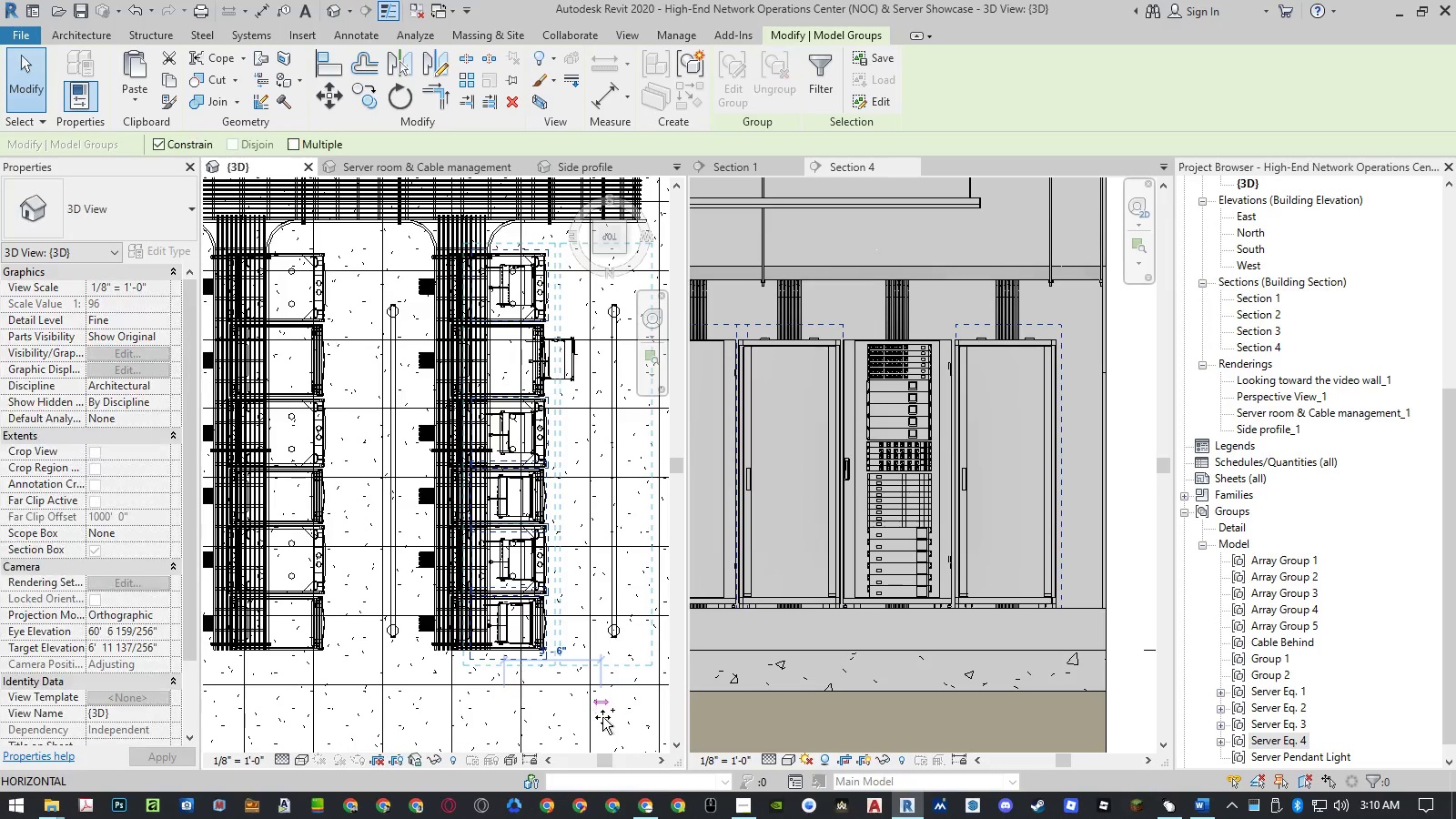 
left_click([602, 717])
 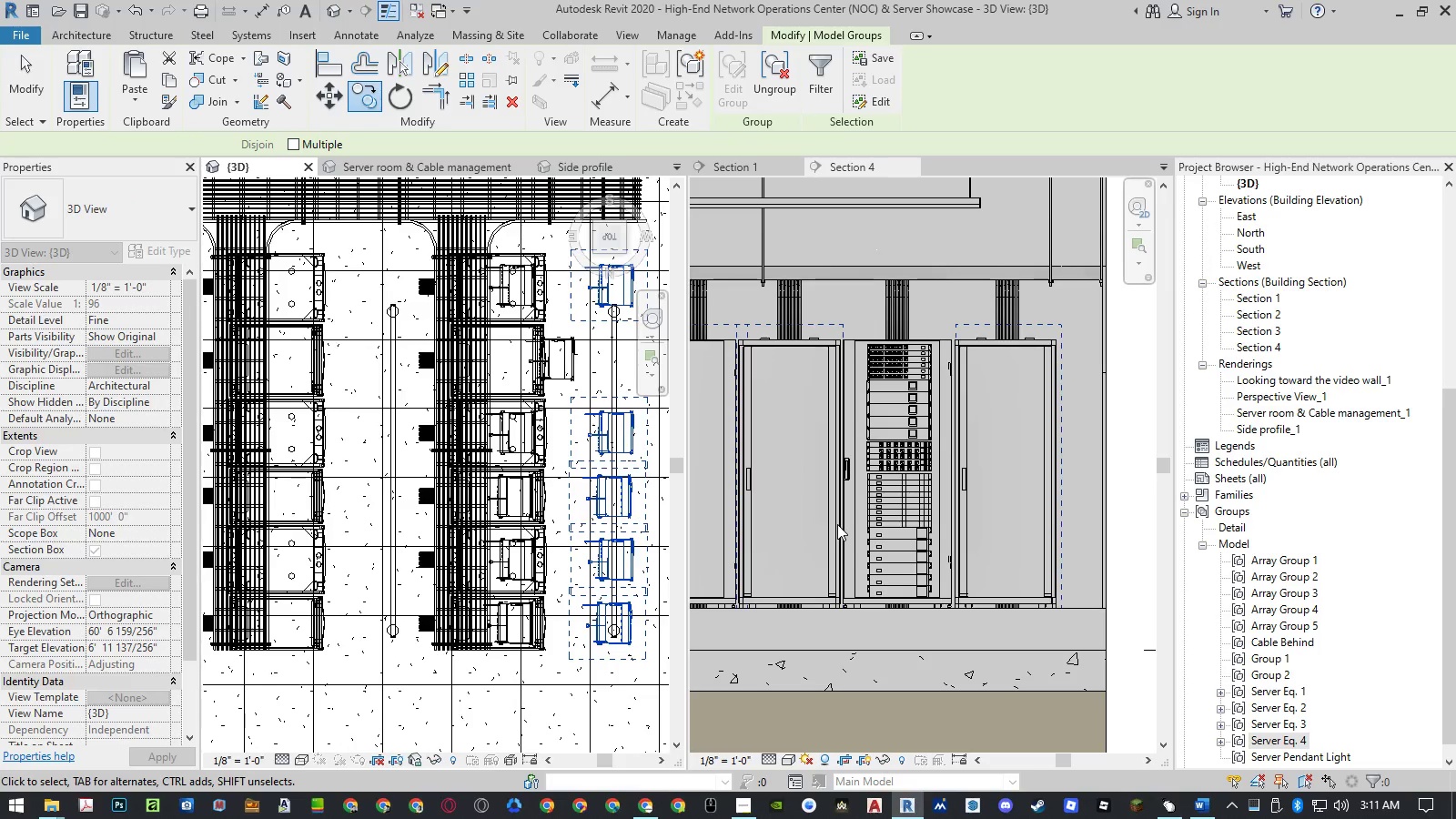 
wait(7.2)
 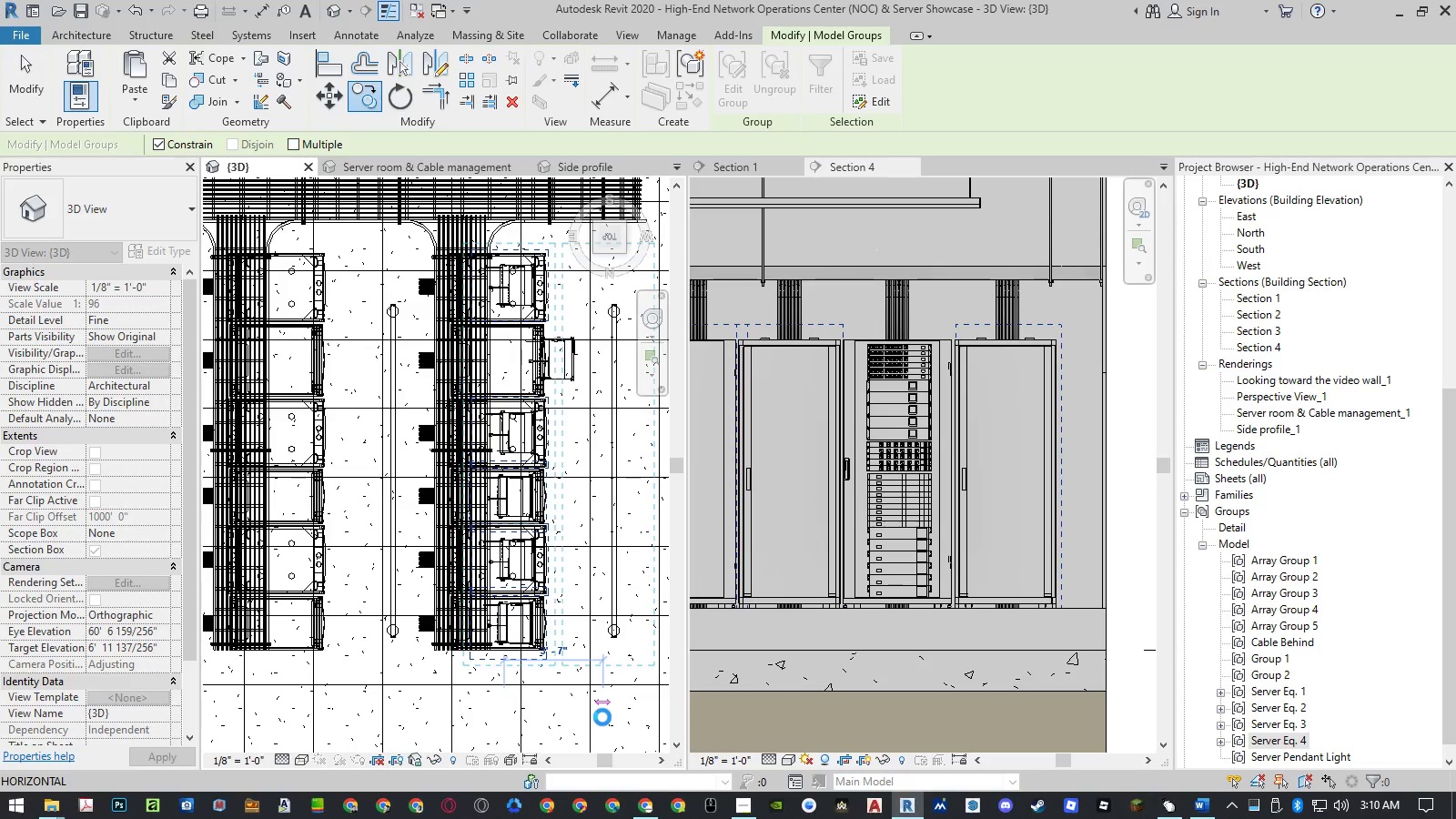 
key(Escape)
 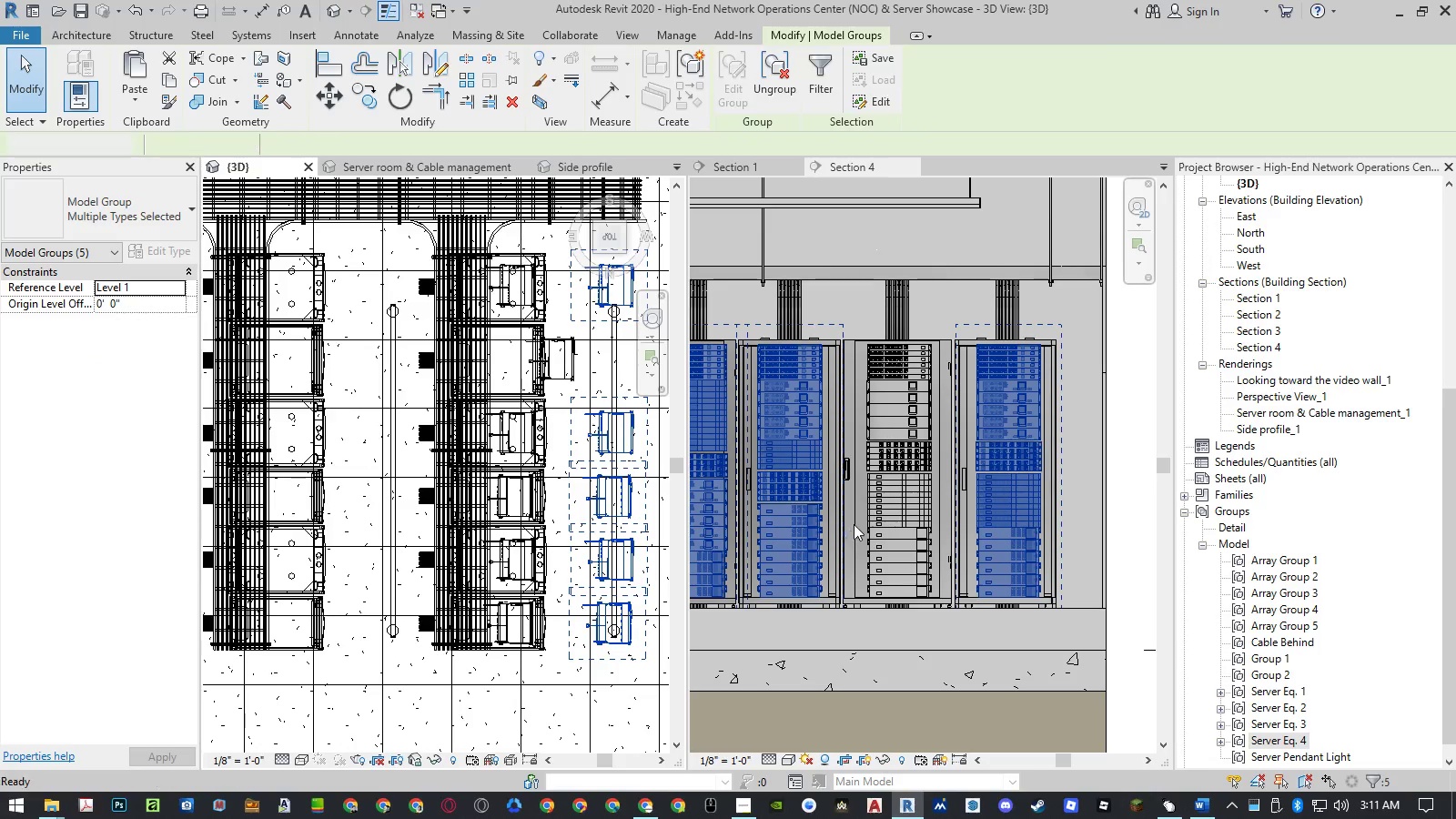 
key(Escape)
 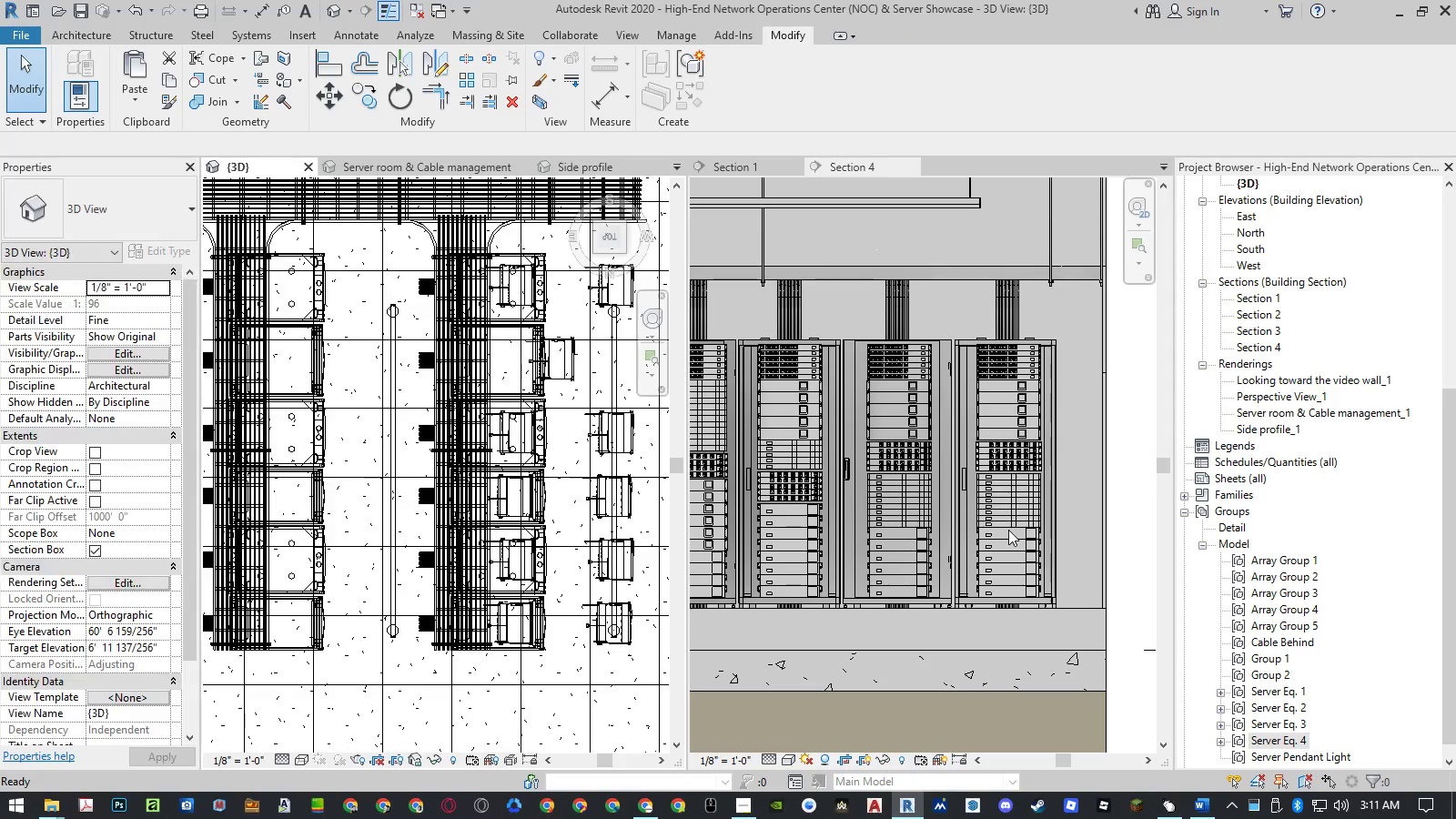 
scroll: coordinate [1008, 530], scroll_direction: down, amount: 4.0
 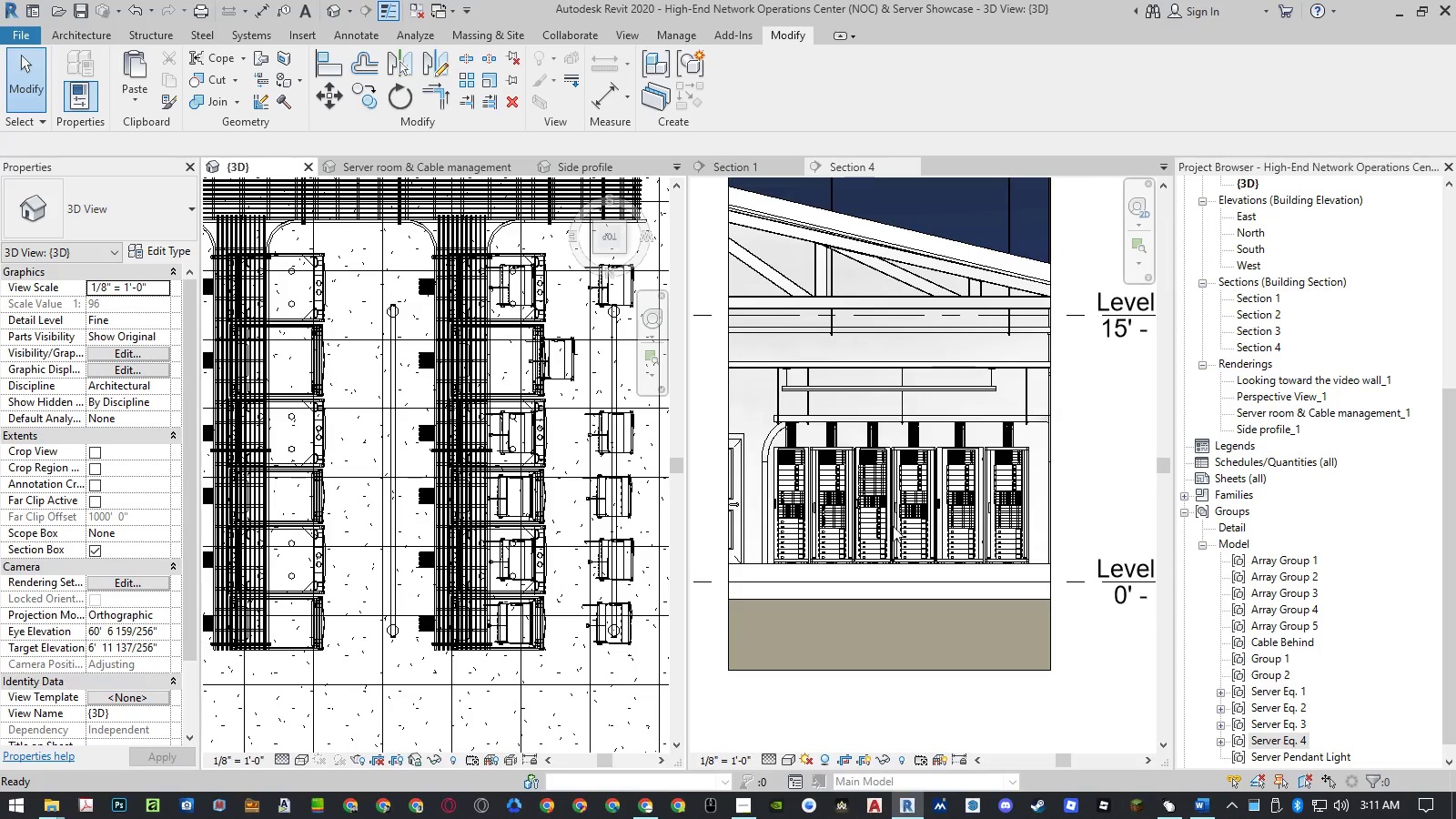 
scroll: coordinate [893, 525], scroll_direction: up, amount: 2.0
 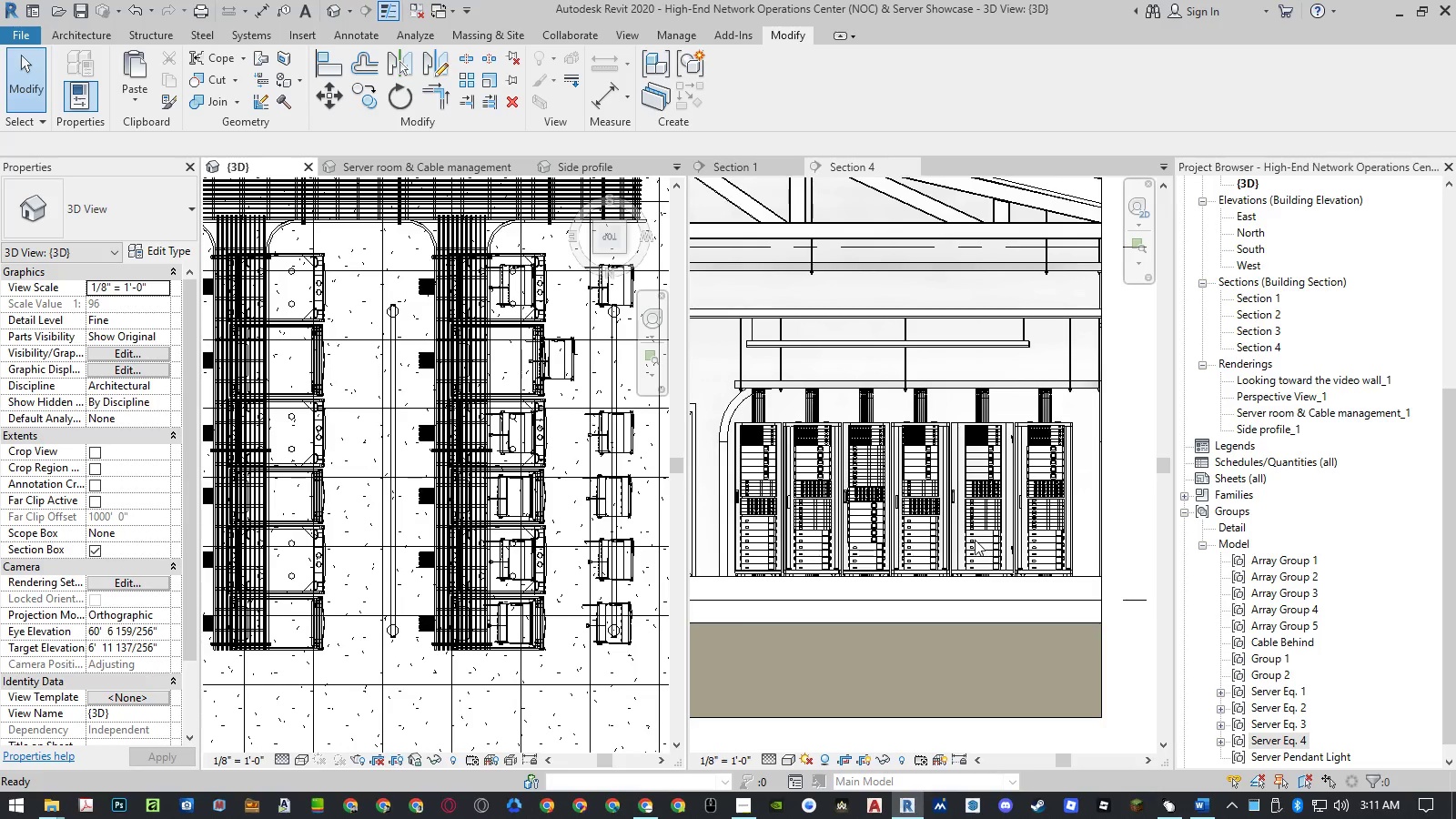 
left_click([976, 542])
 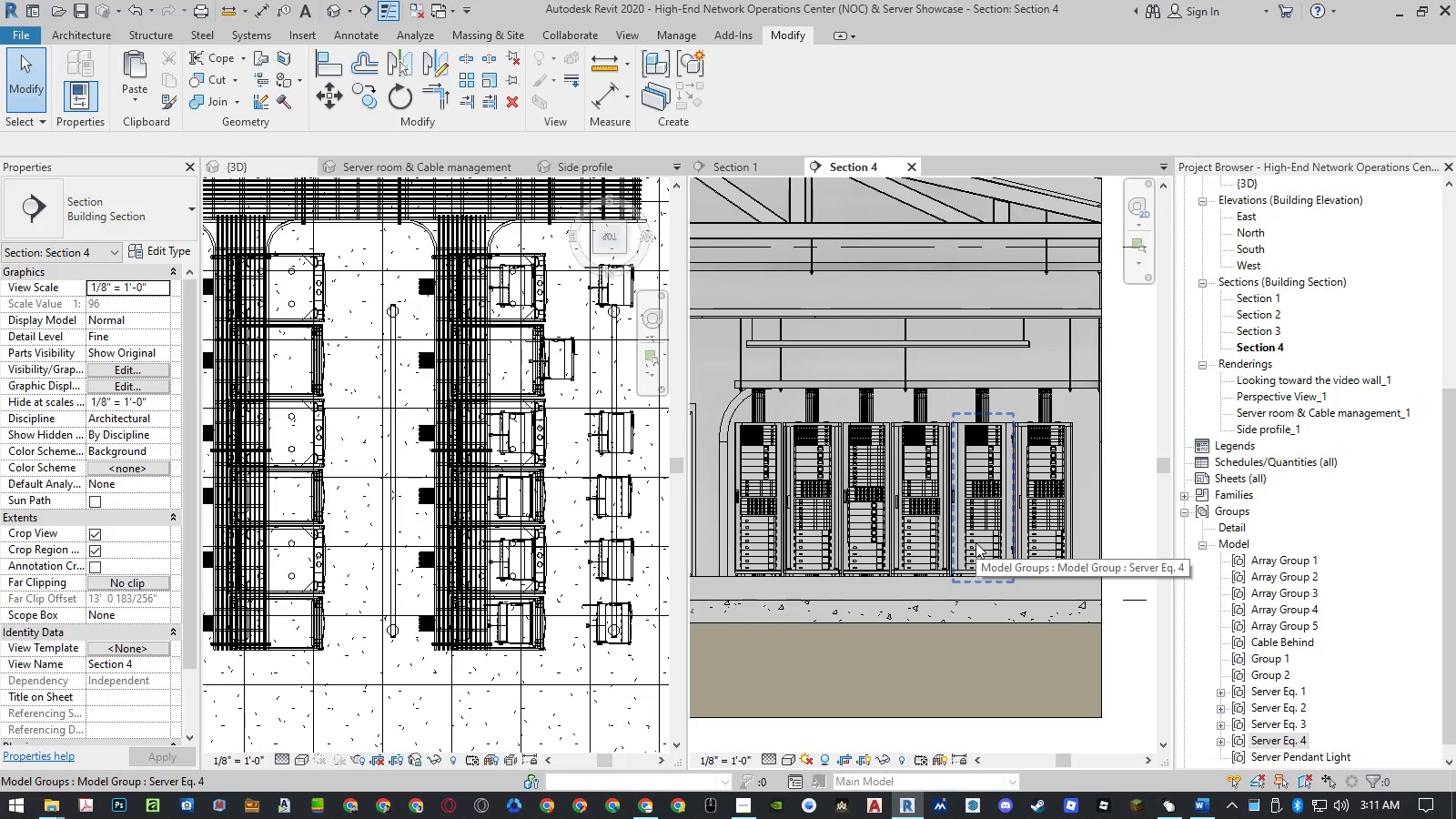 
left_click([976, 542])
 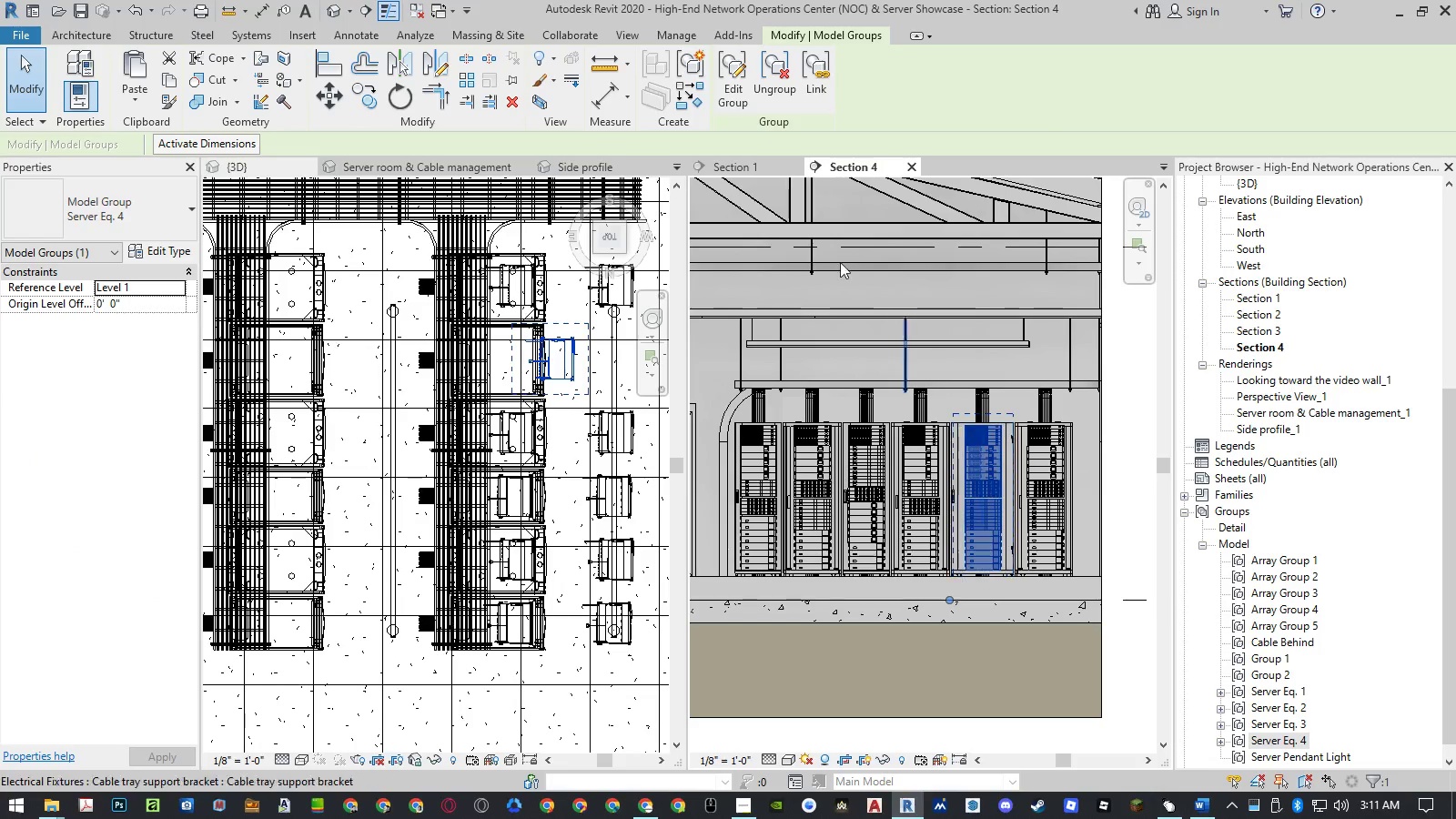 
left_click([726, 85])
 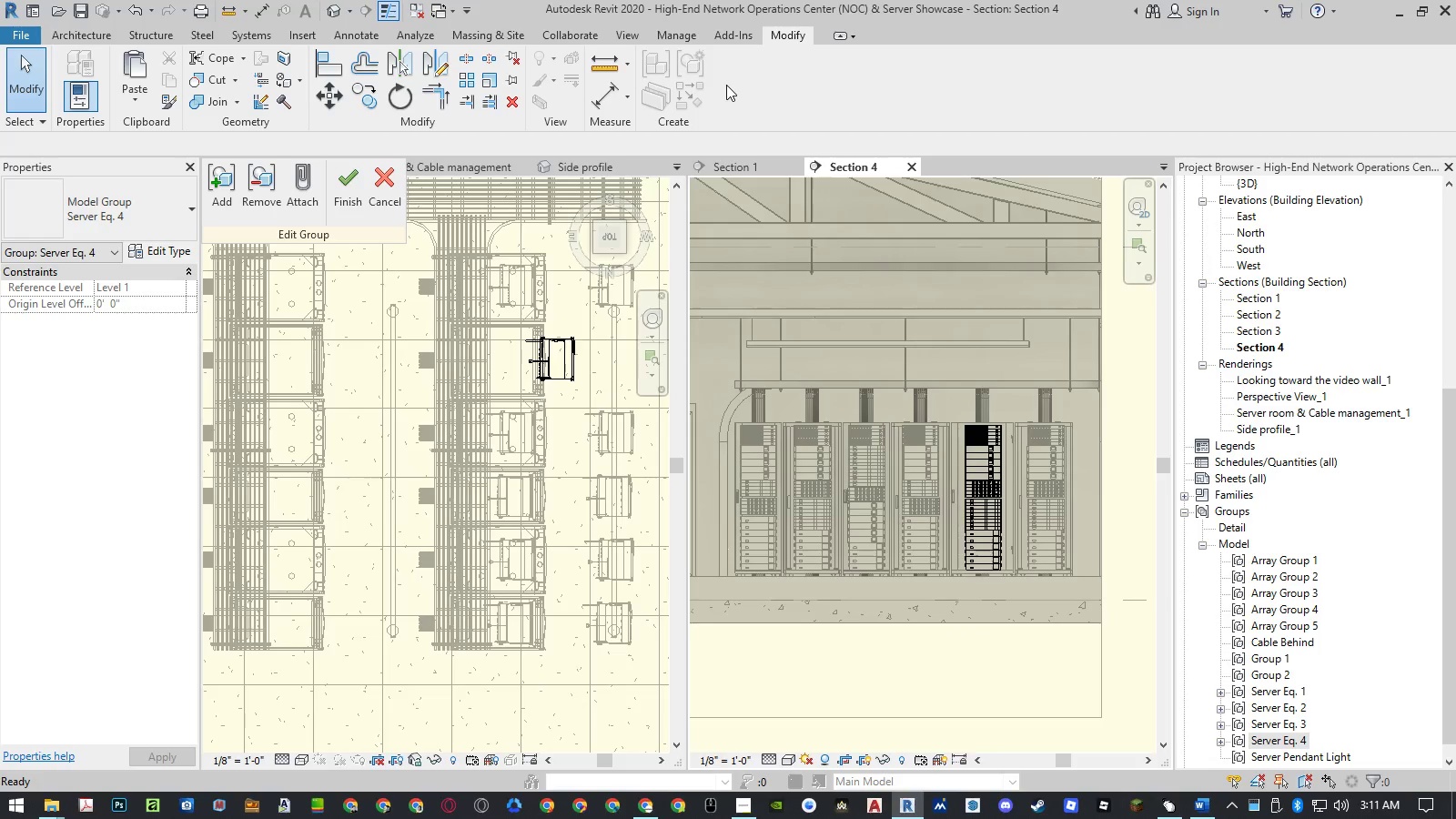 
wait(5.69)
 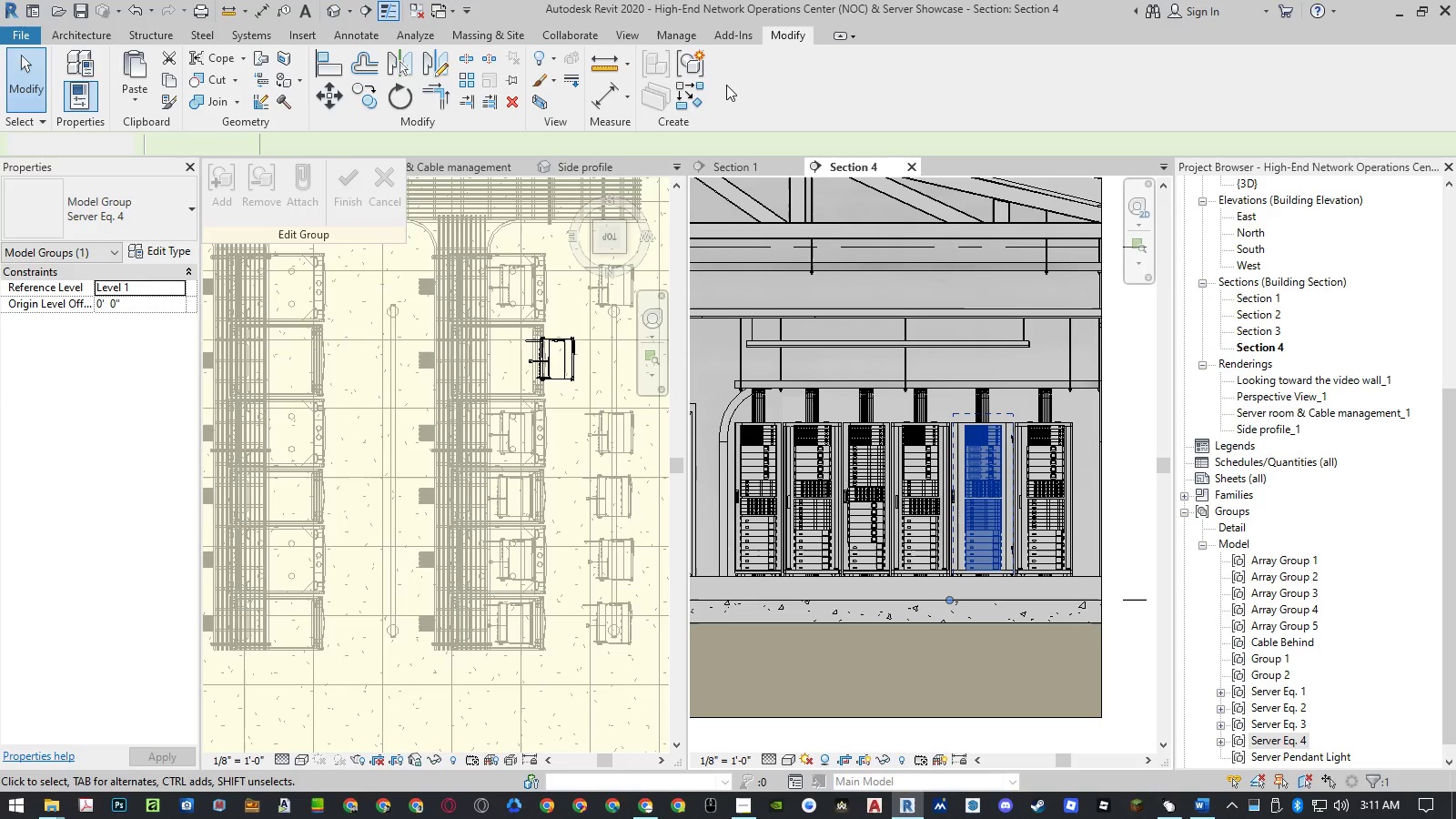 
scroll: coordinate [999, 578], scroll_direction: up, amount: 7.0
 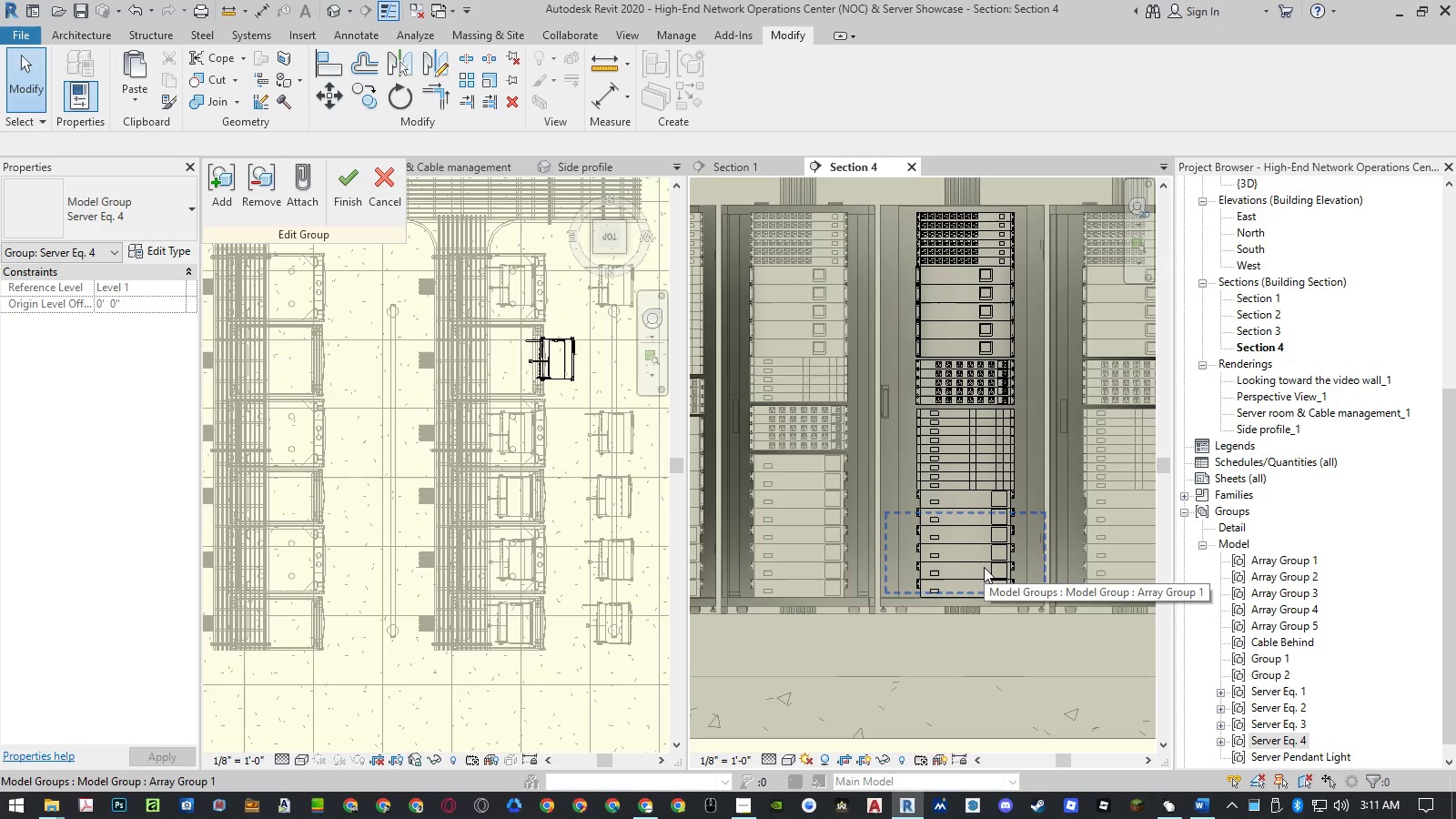 
left_click([984, 567])
 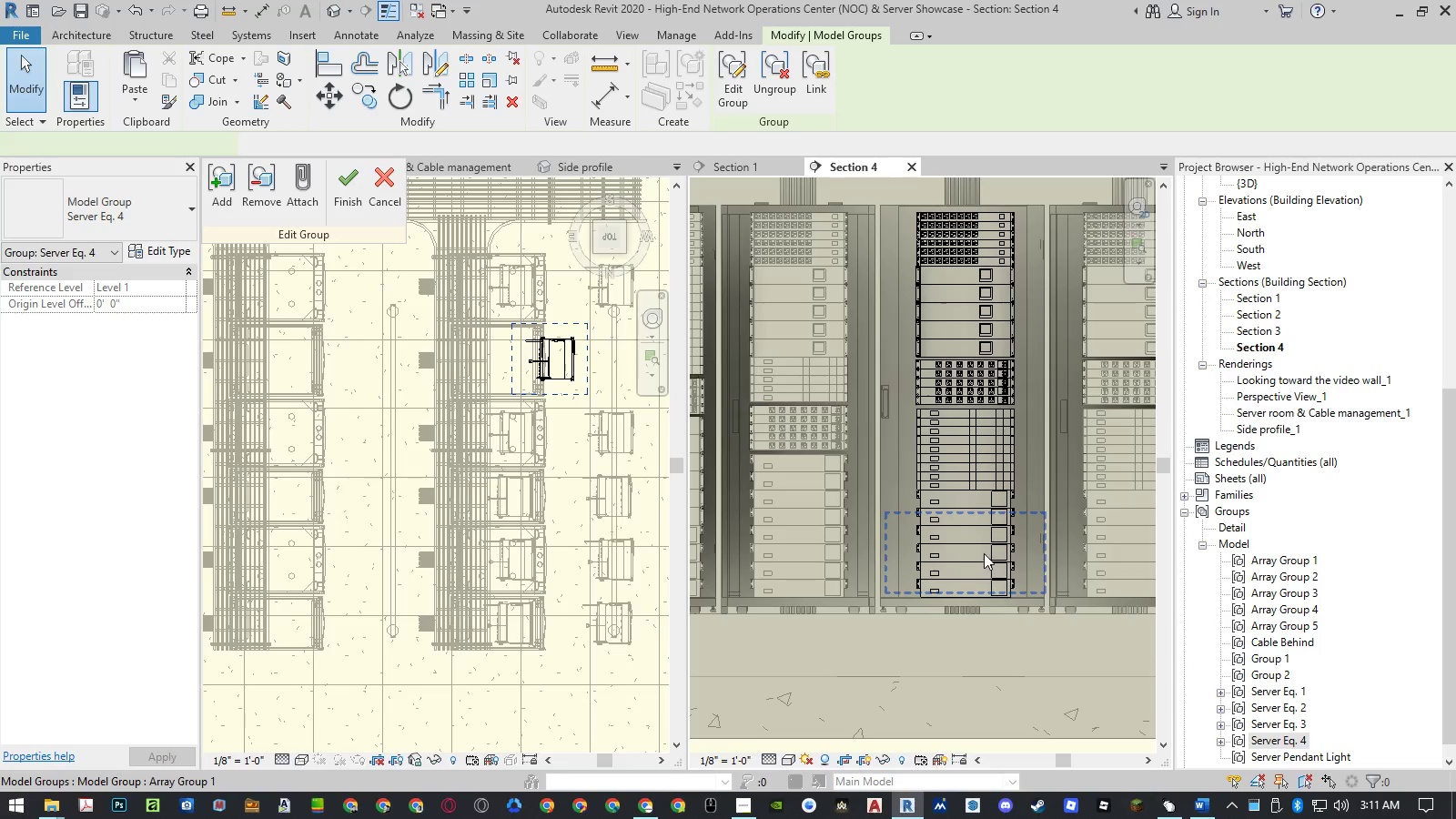 
hold_key(key=ControlLeft, duration=1.51)
left_click([980, 507])
 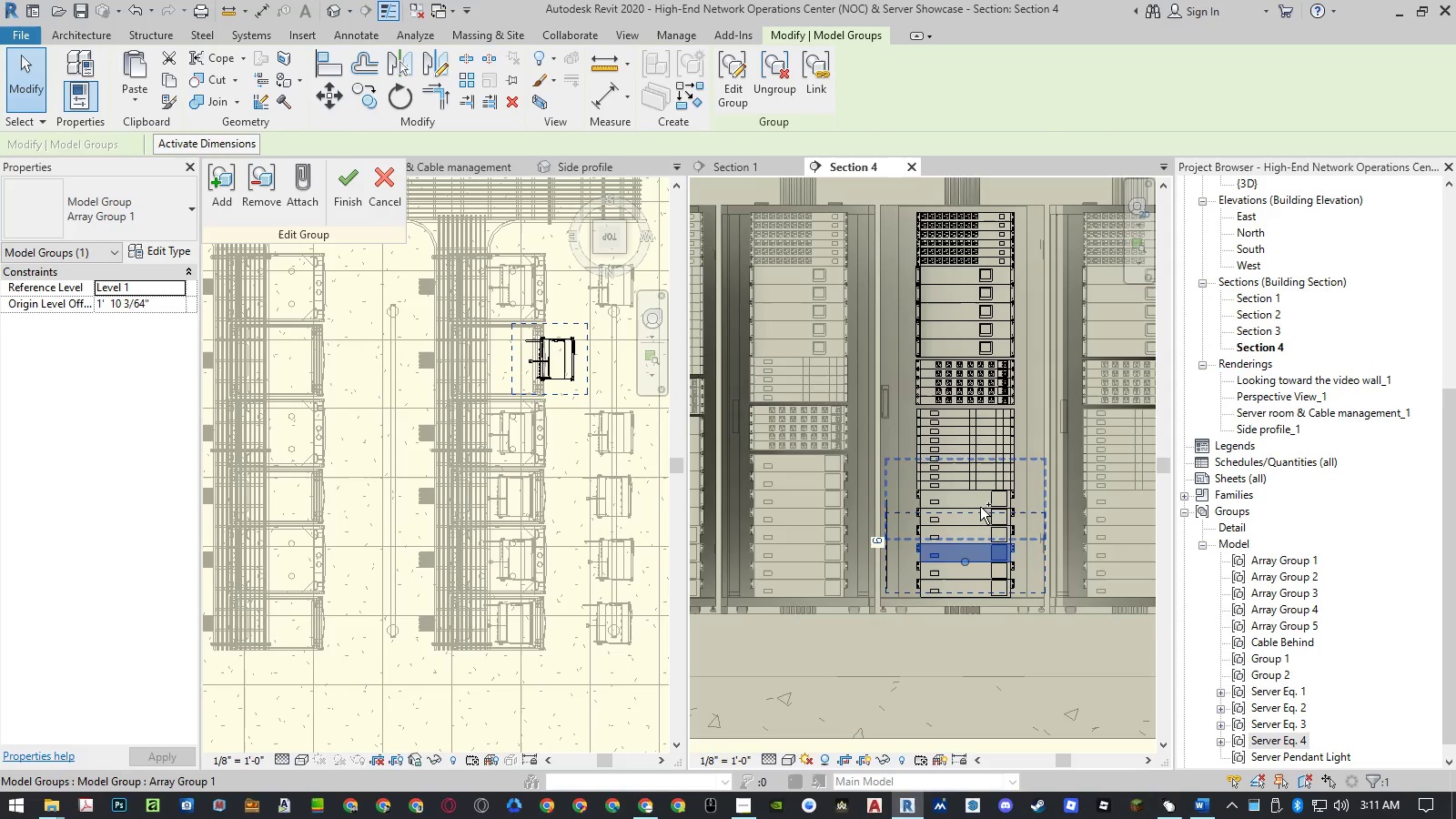 
key(Control+ControlLeft)
 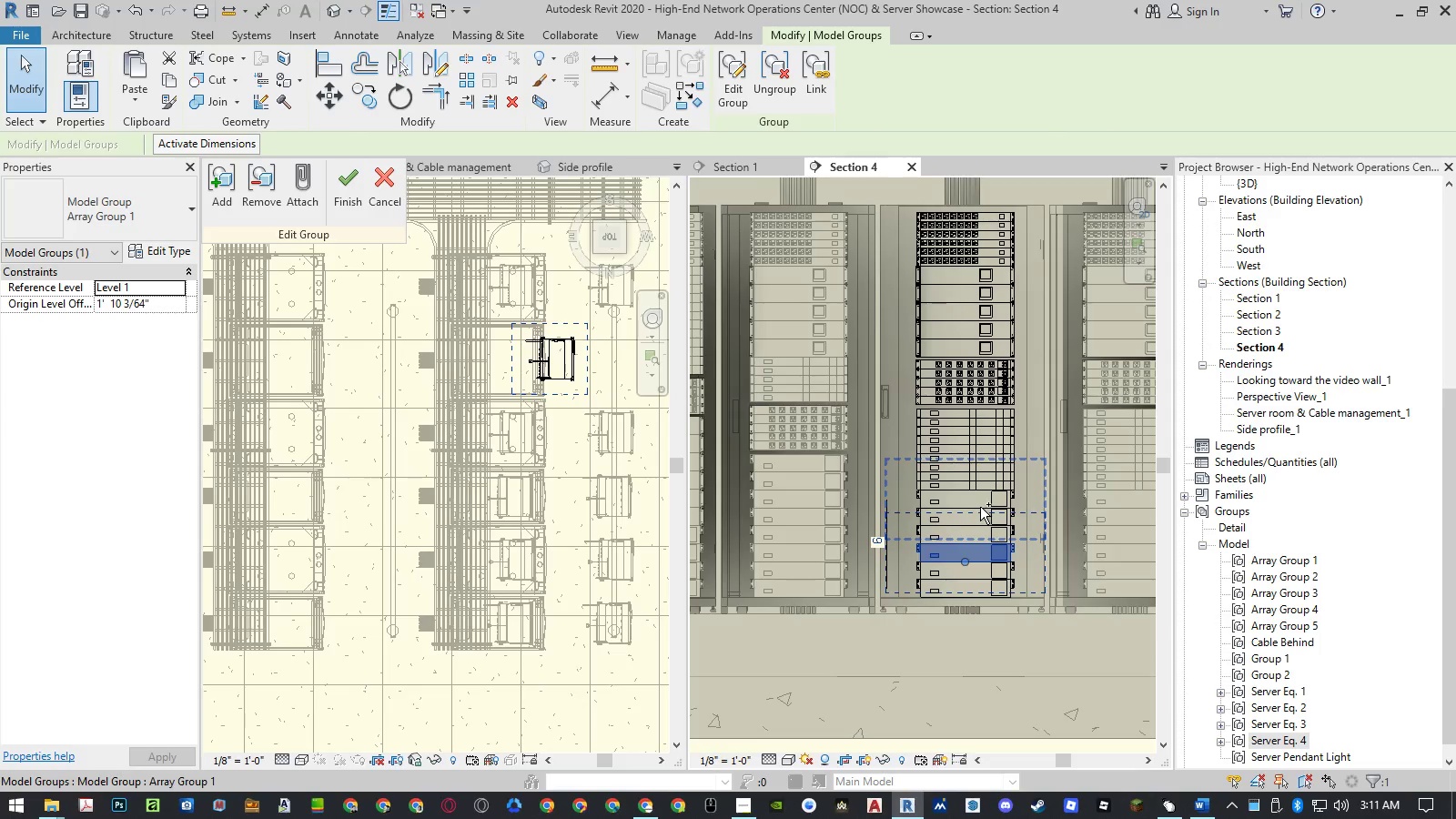 
key(Control+ControlLeft)
 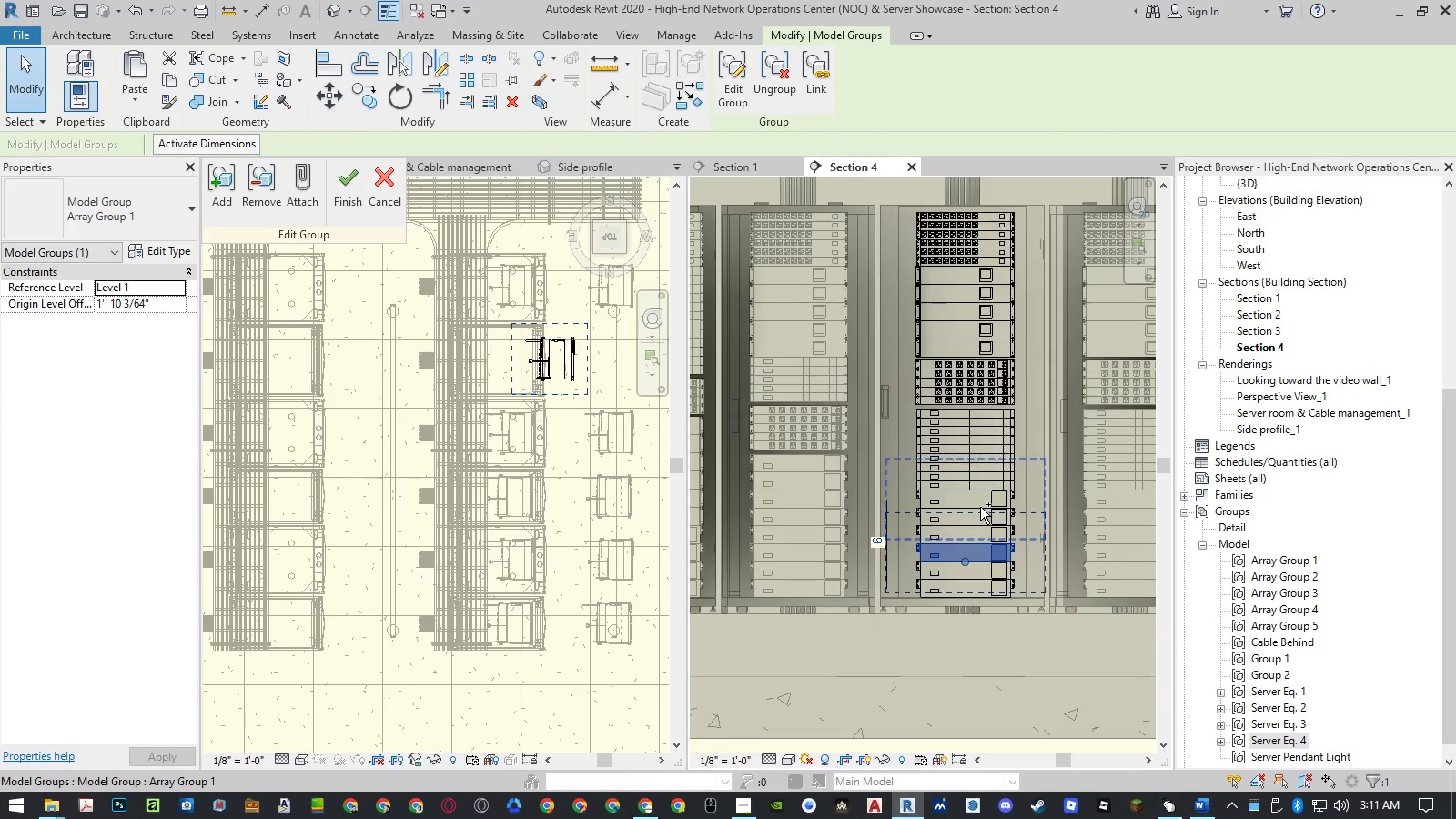 
key(Control+ControlLeft)
 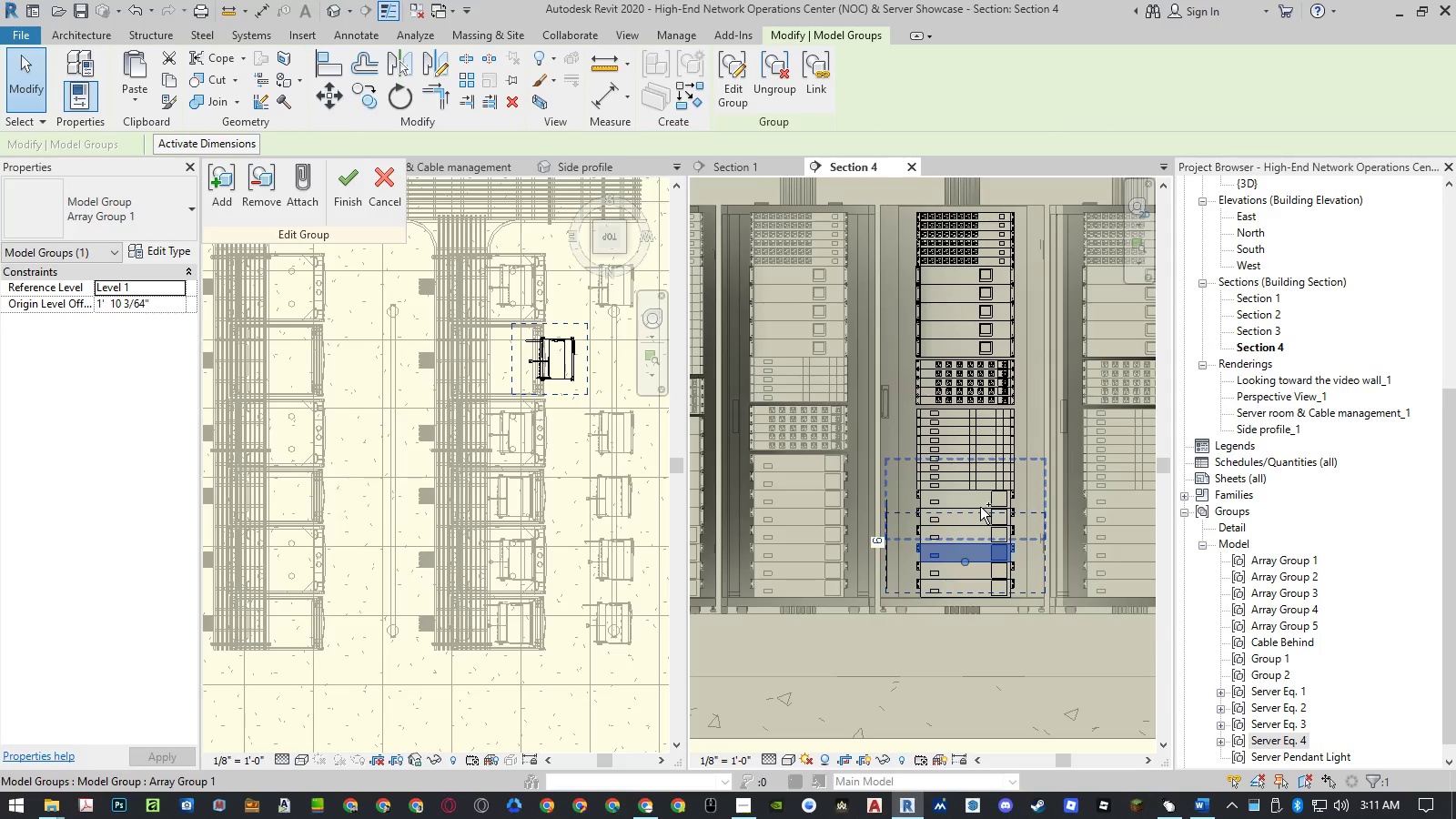 
key(Control+ControlLeft)
 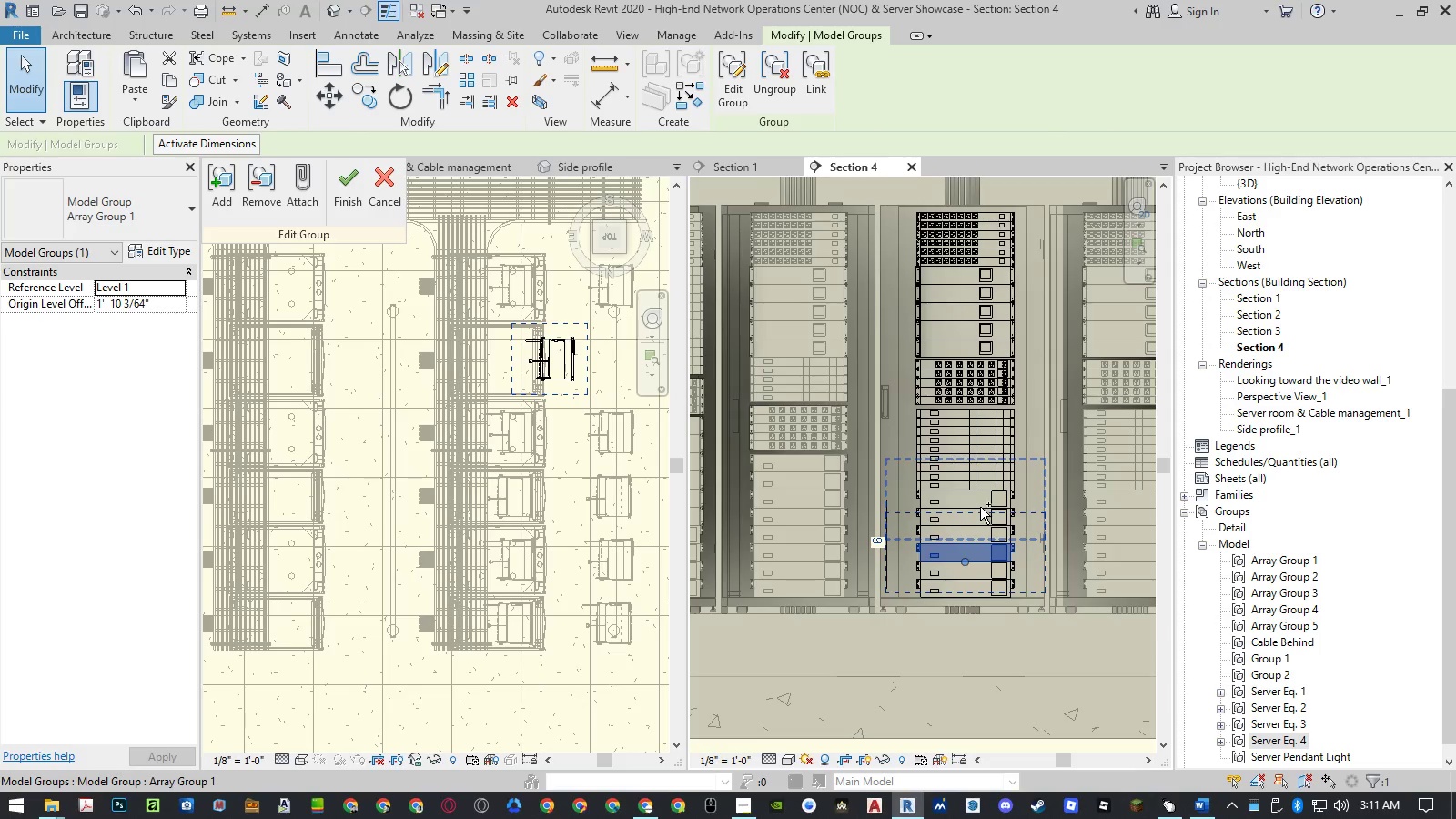 
key(Control+ControlLeft)
 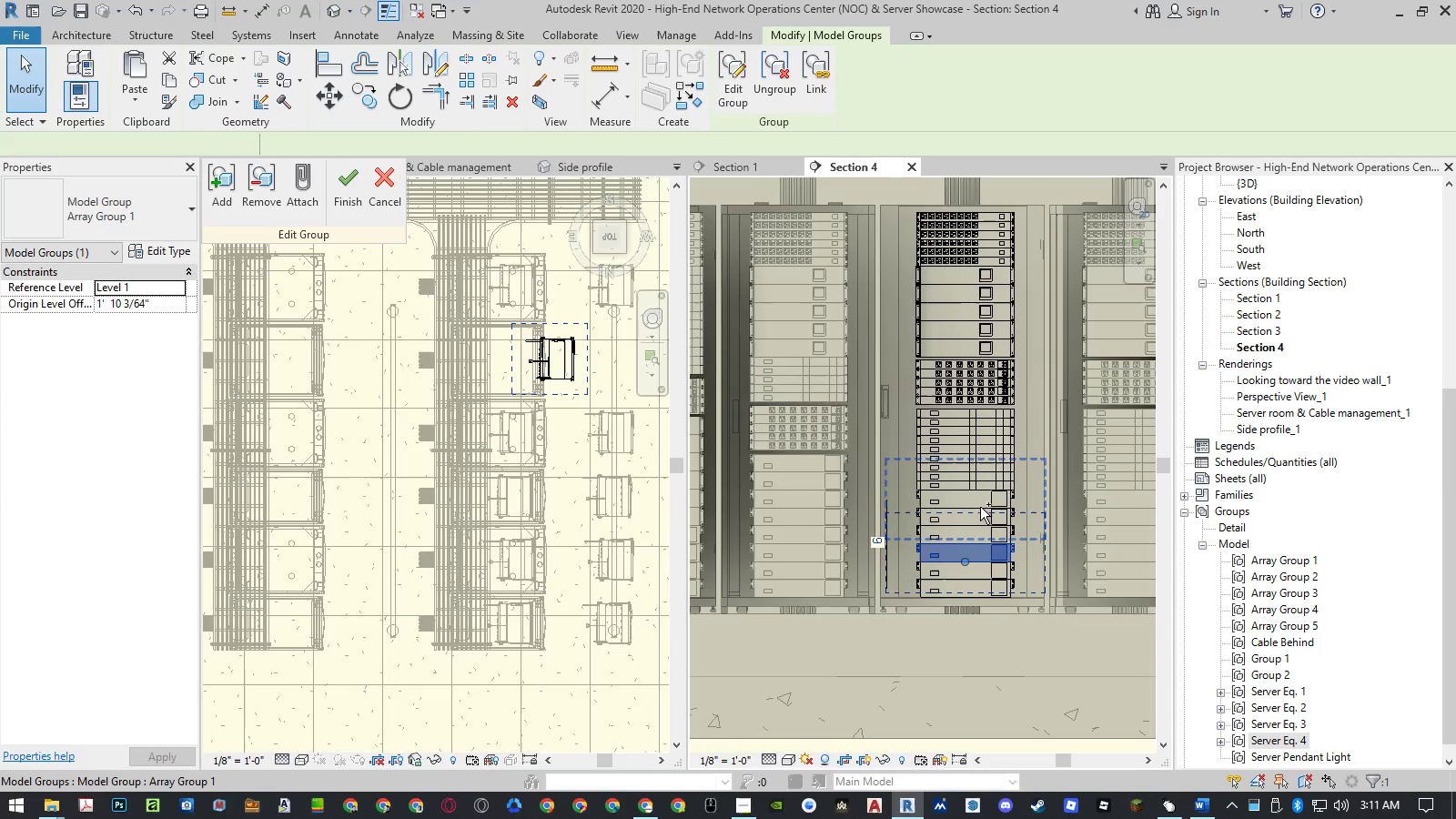 
key(Control+ControlLeft)
 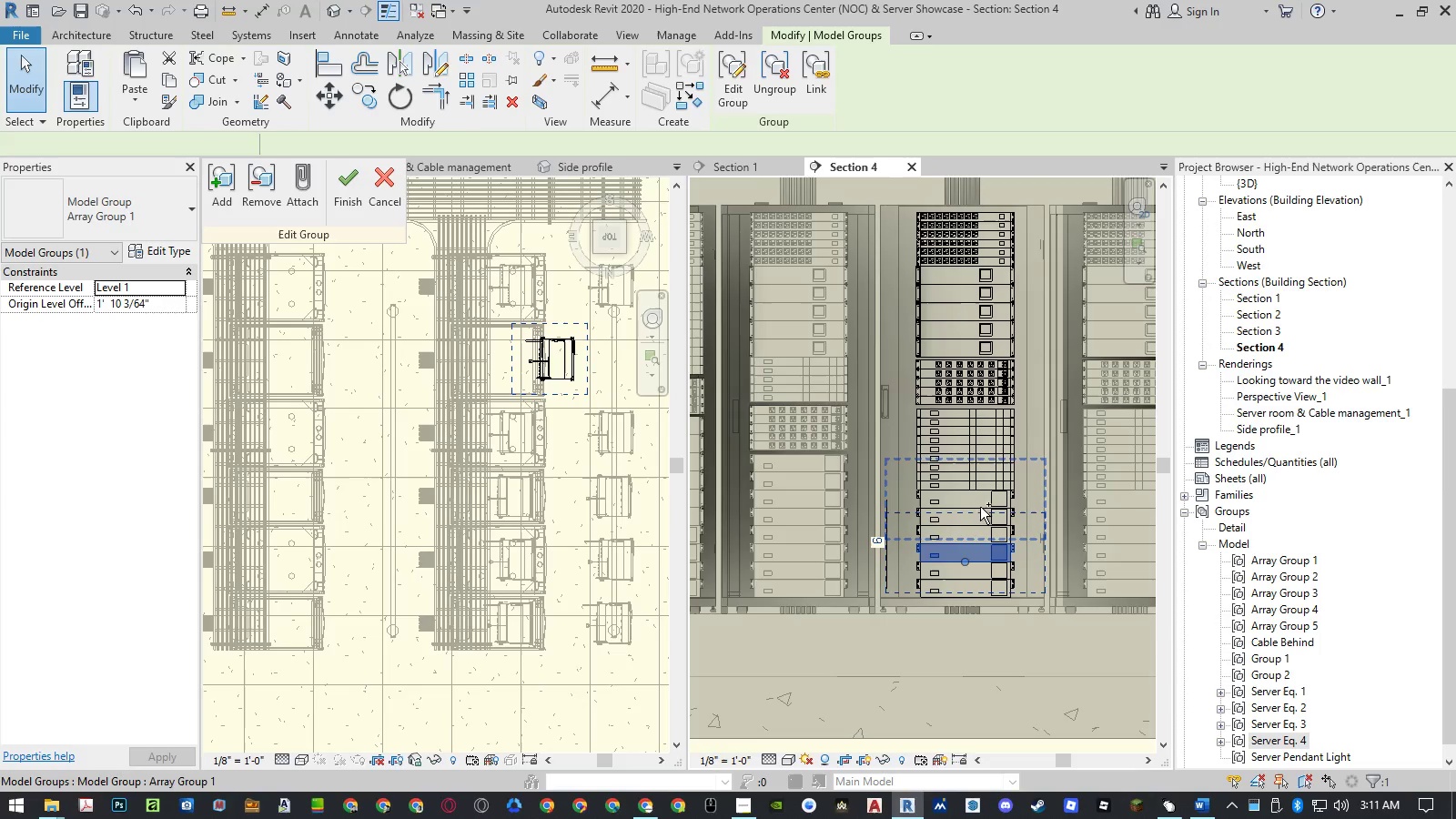 
key(Control+ControlLeft)
 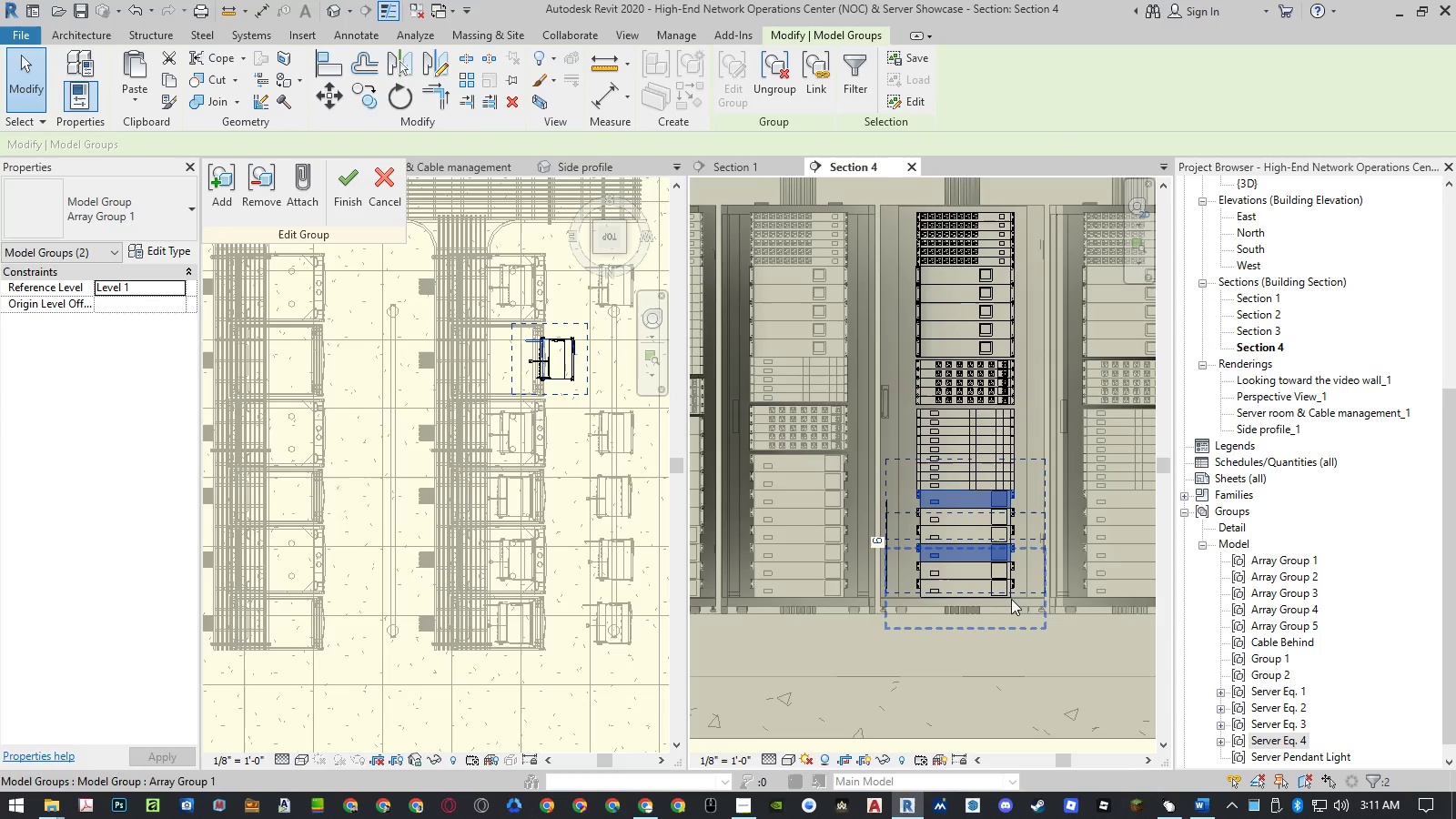 
scroll: coordinate [1027, 602], scroll_direction: down, amount: 2.0
 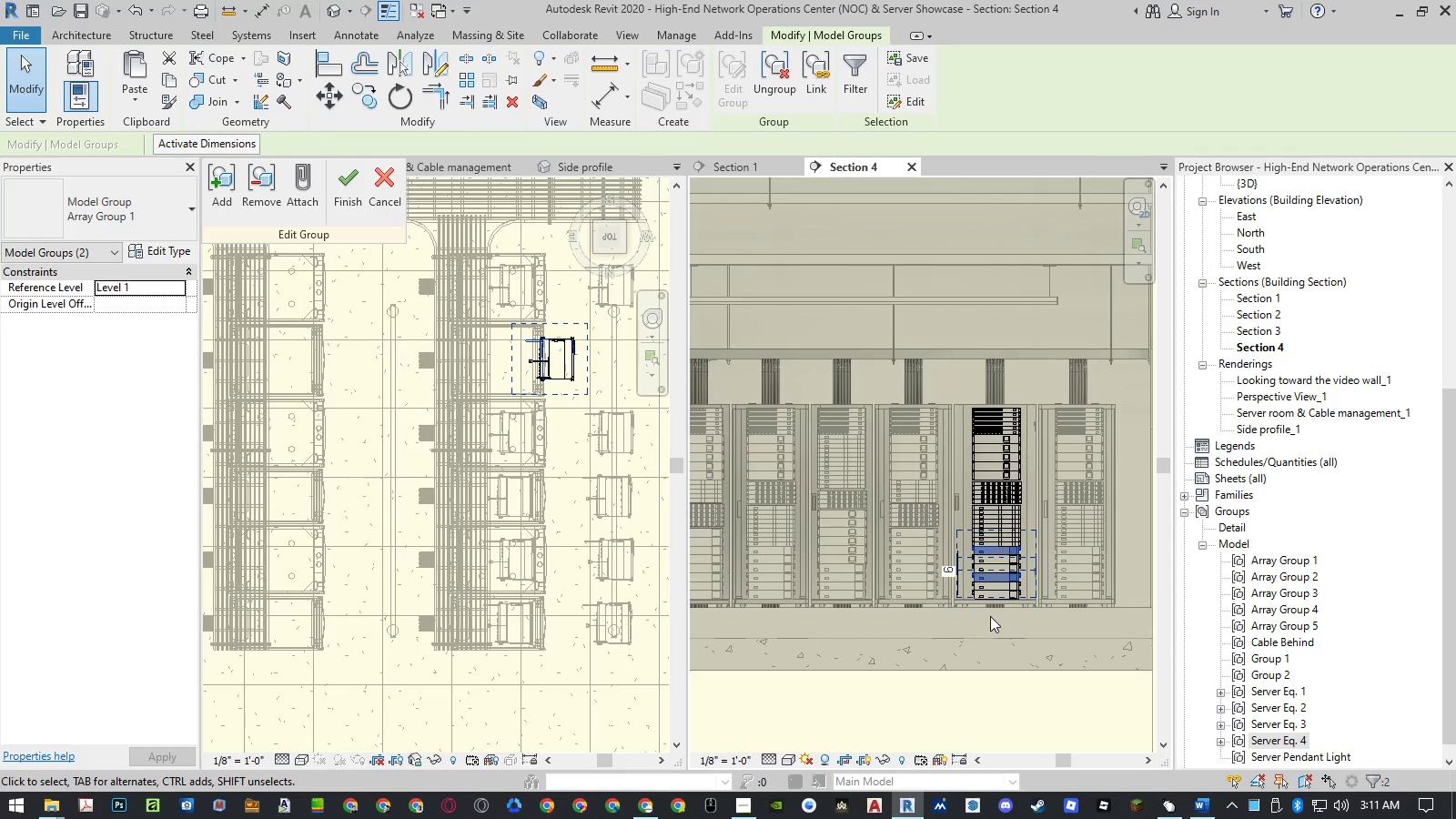 
type(mv)
 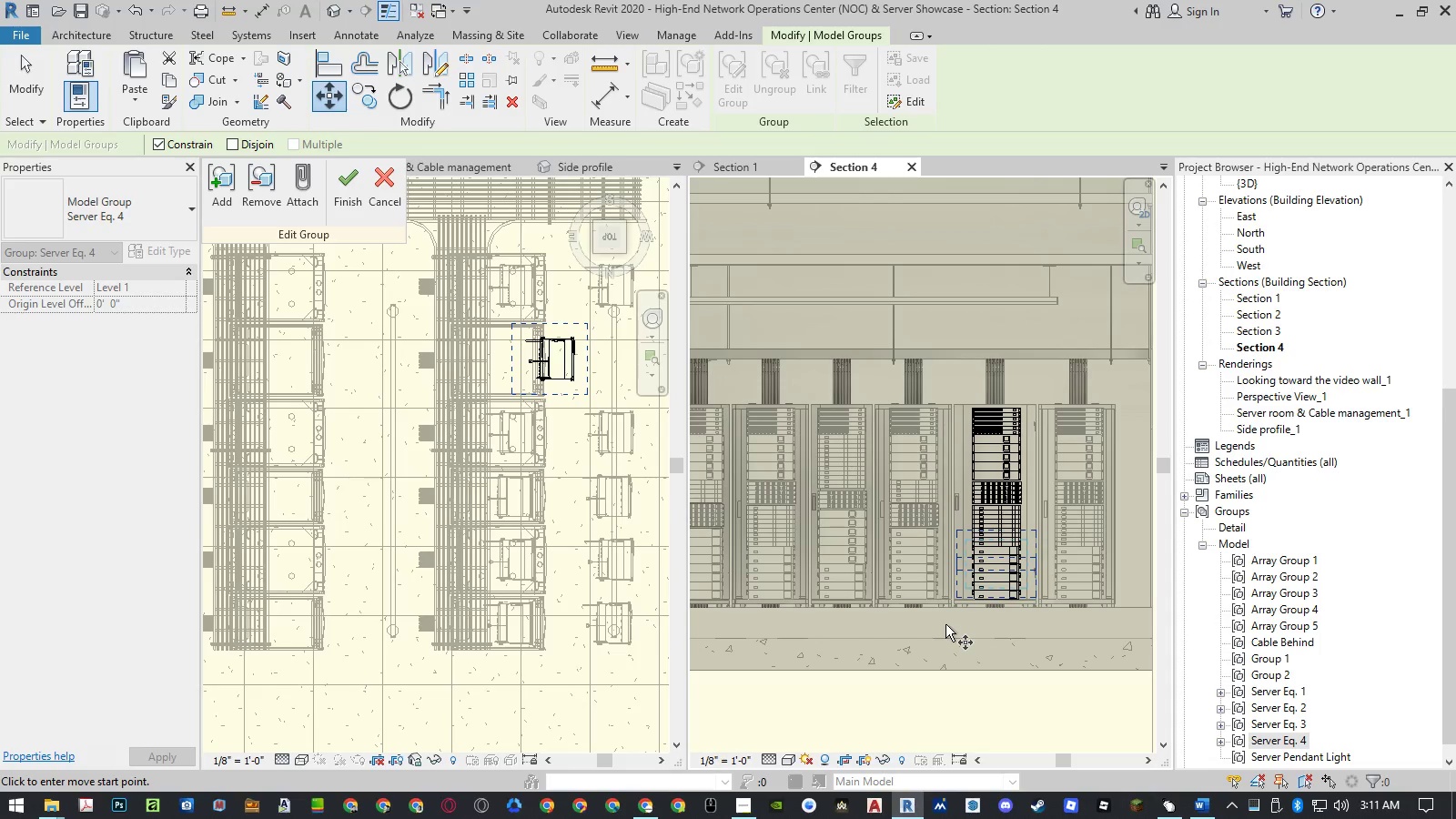 
wait(5.58)
 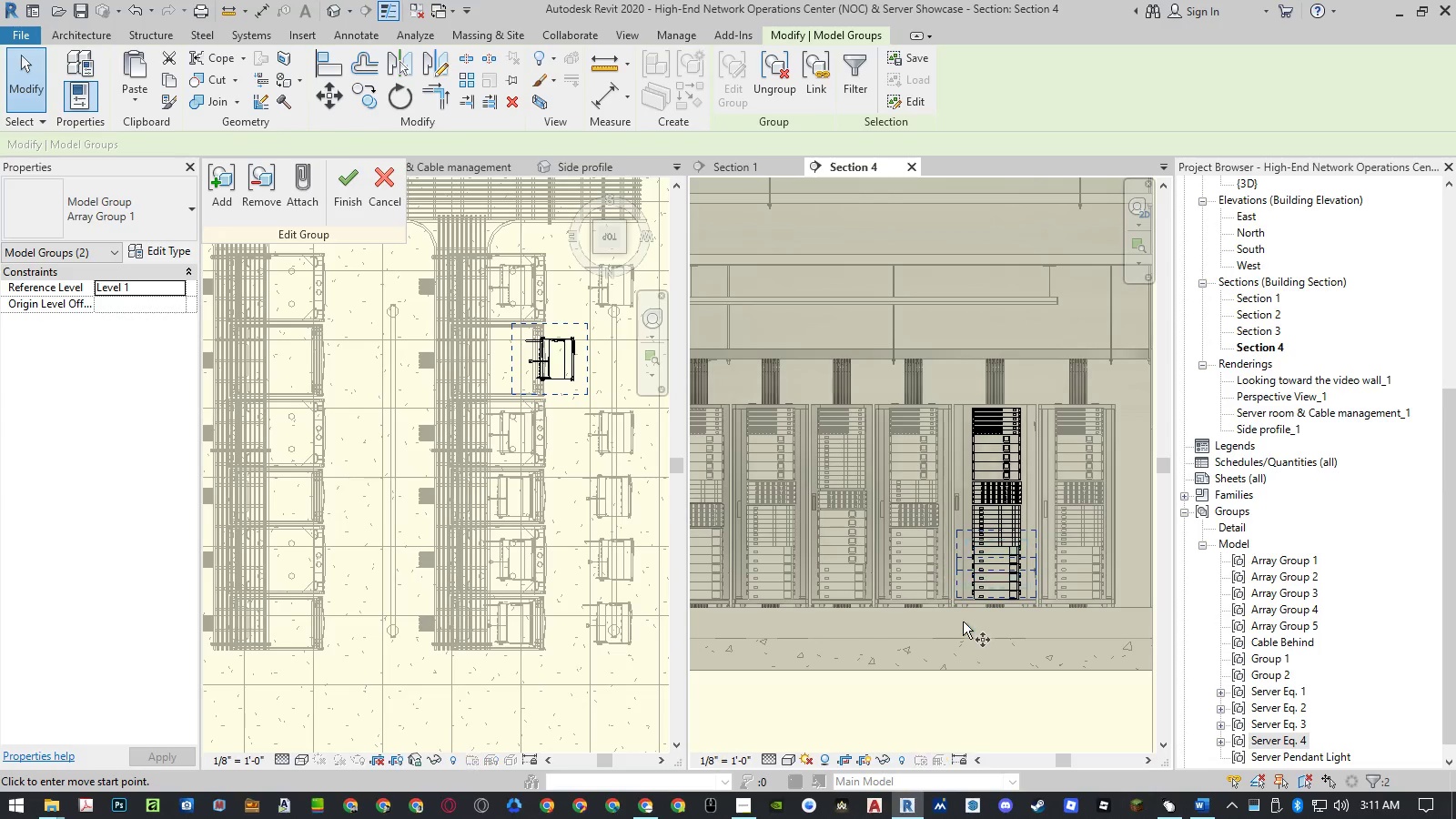 
left_click([945, 624])
 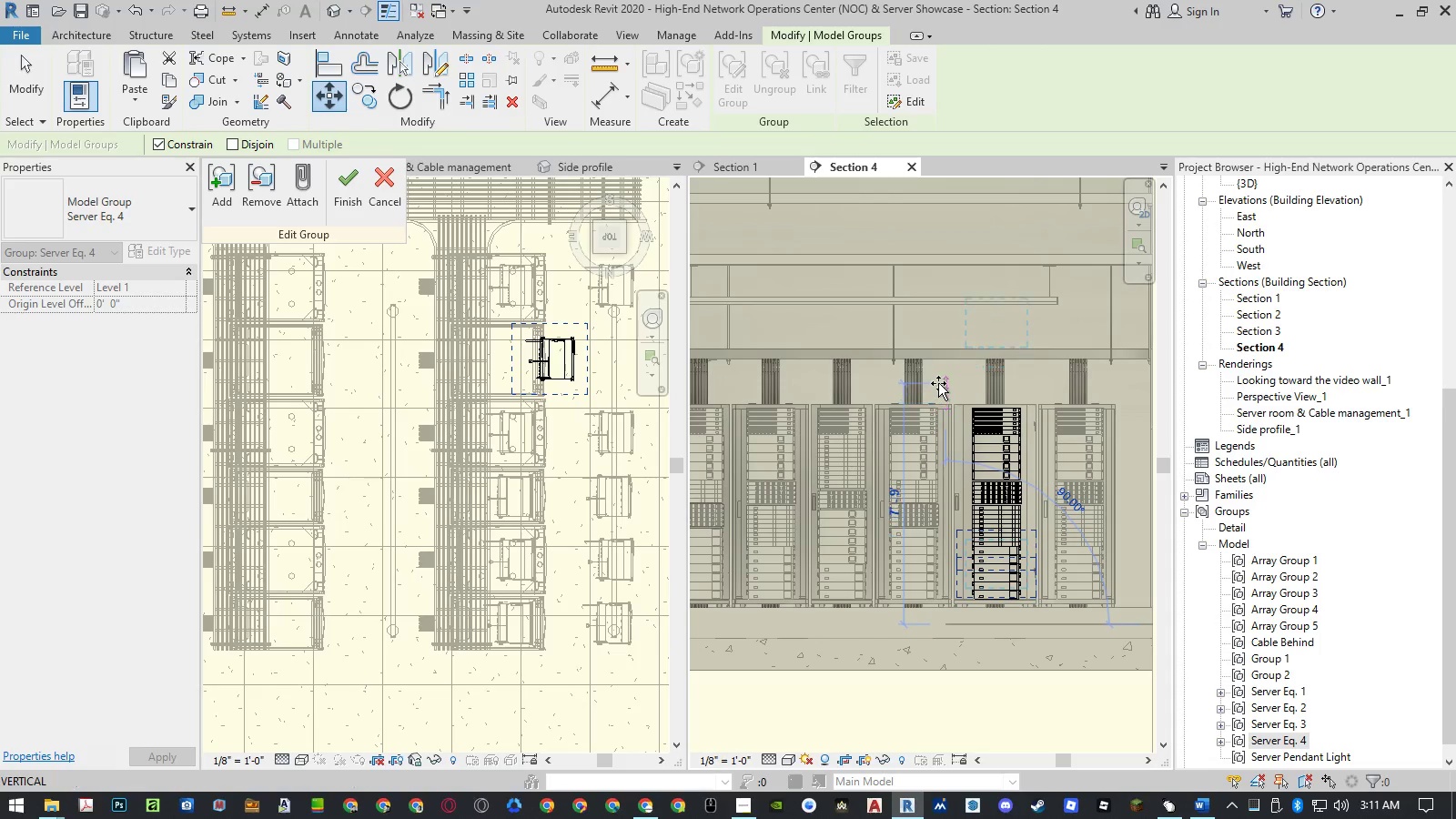 
left_click([938, 383])
 